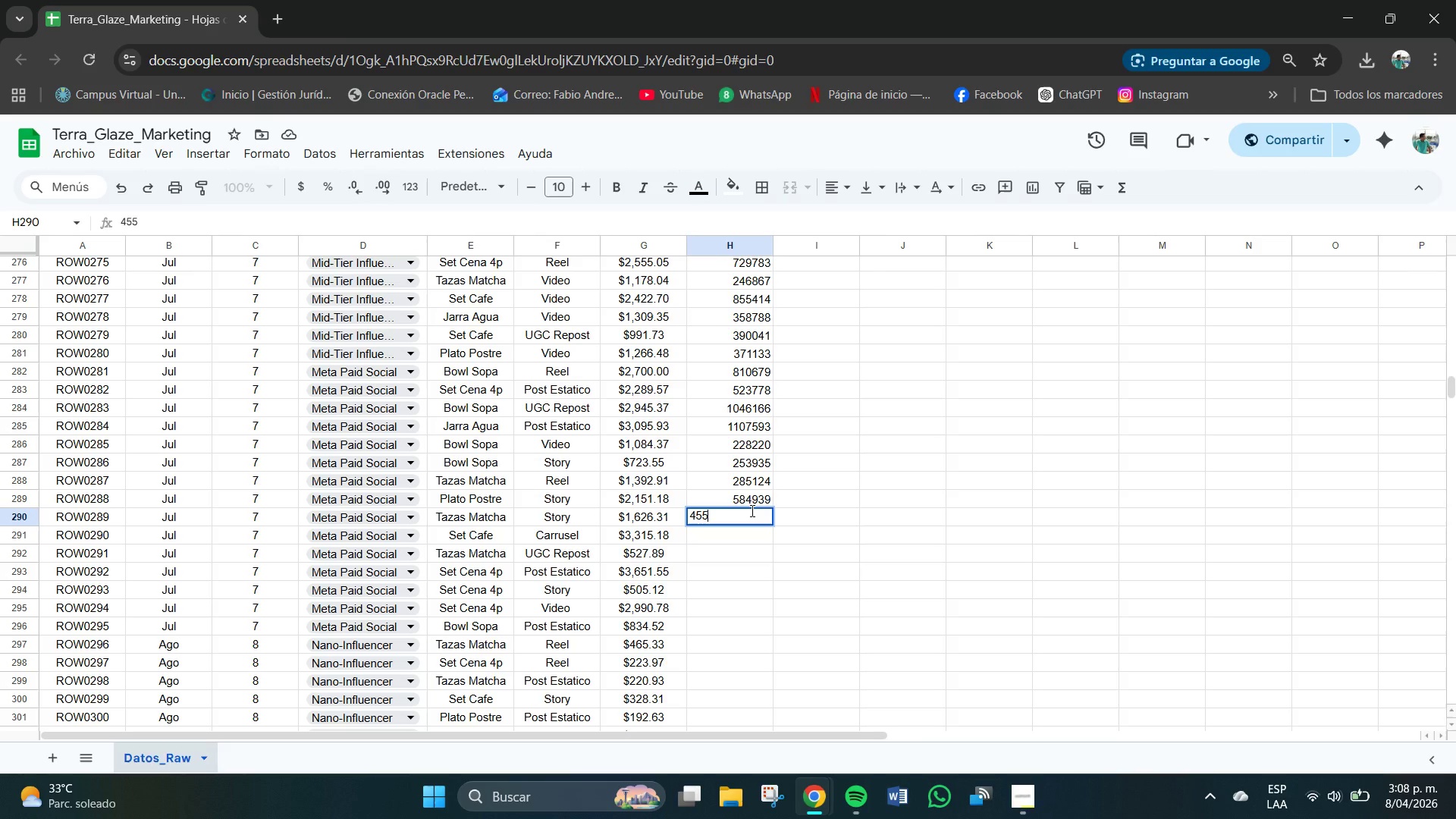 
key(Numpad2)
 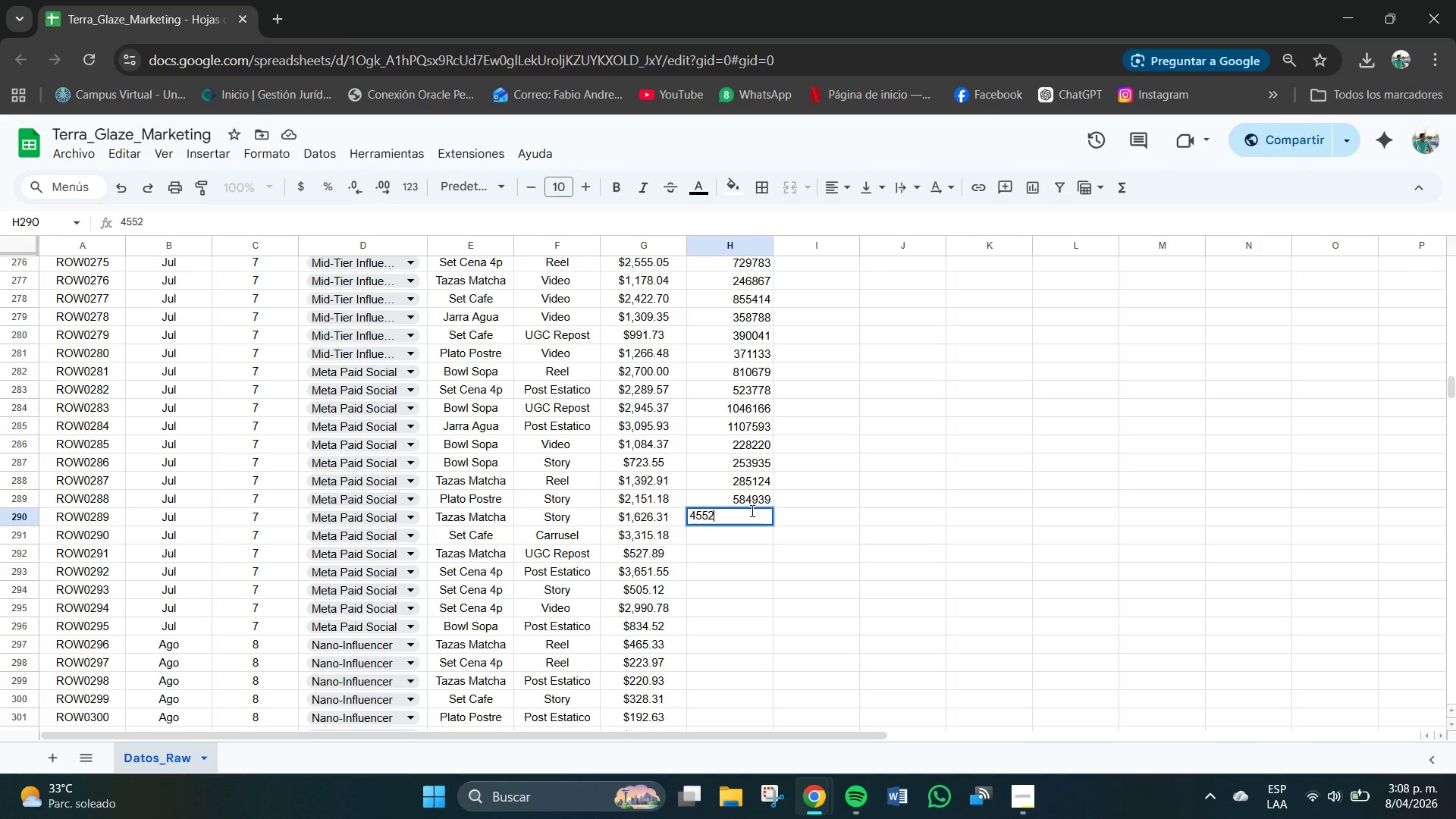 
key(Numpad0)
 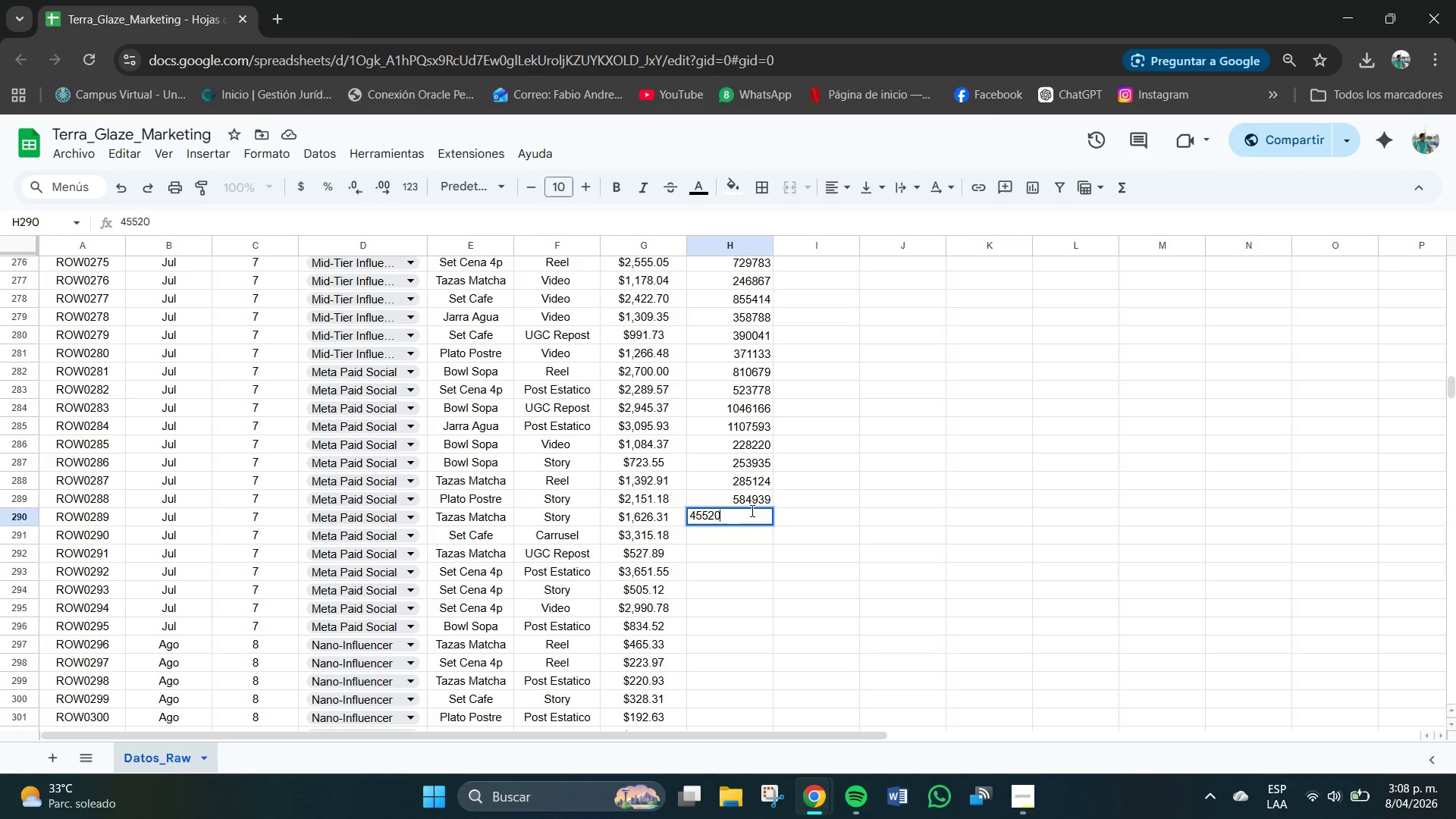 
key(Numpad6)
 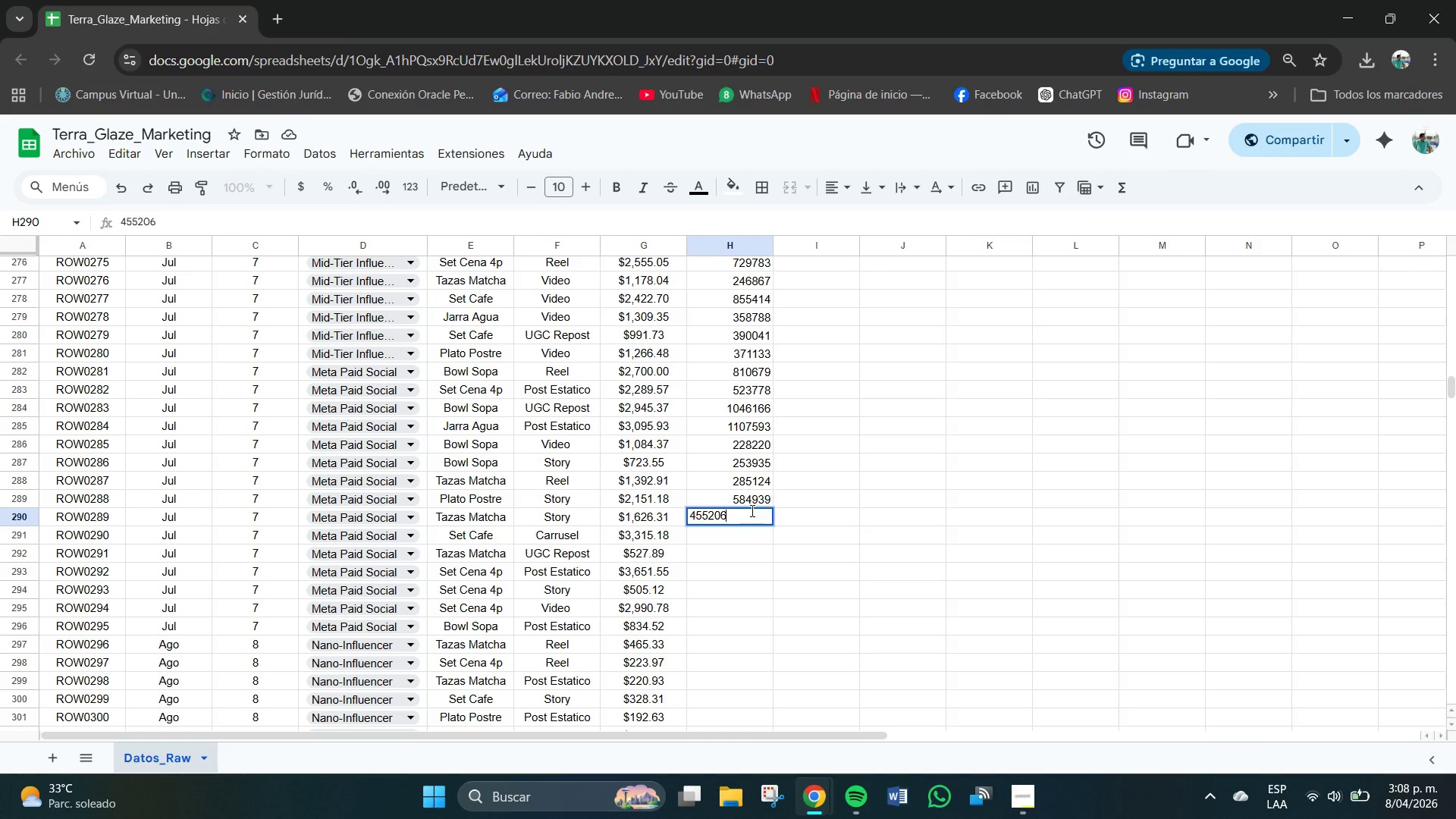 
key(NumpadEnter)
 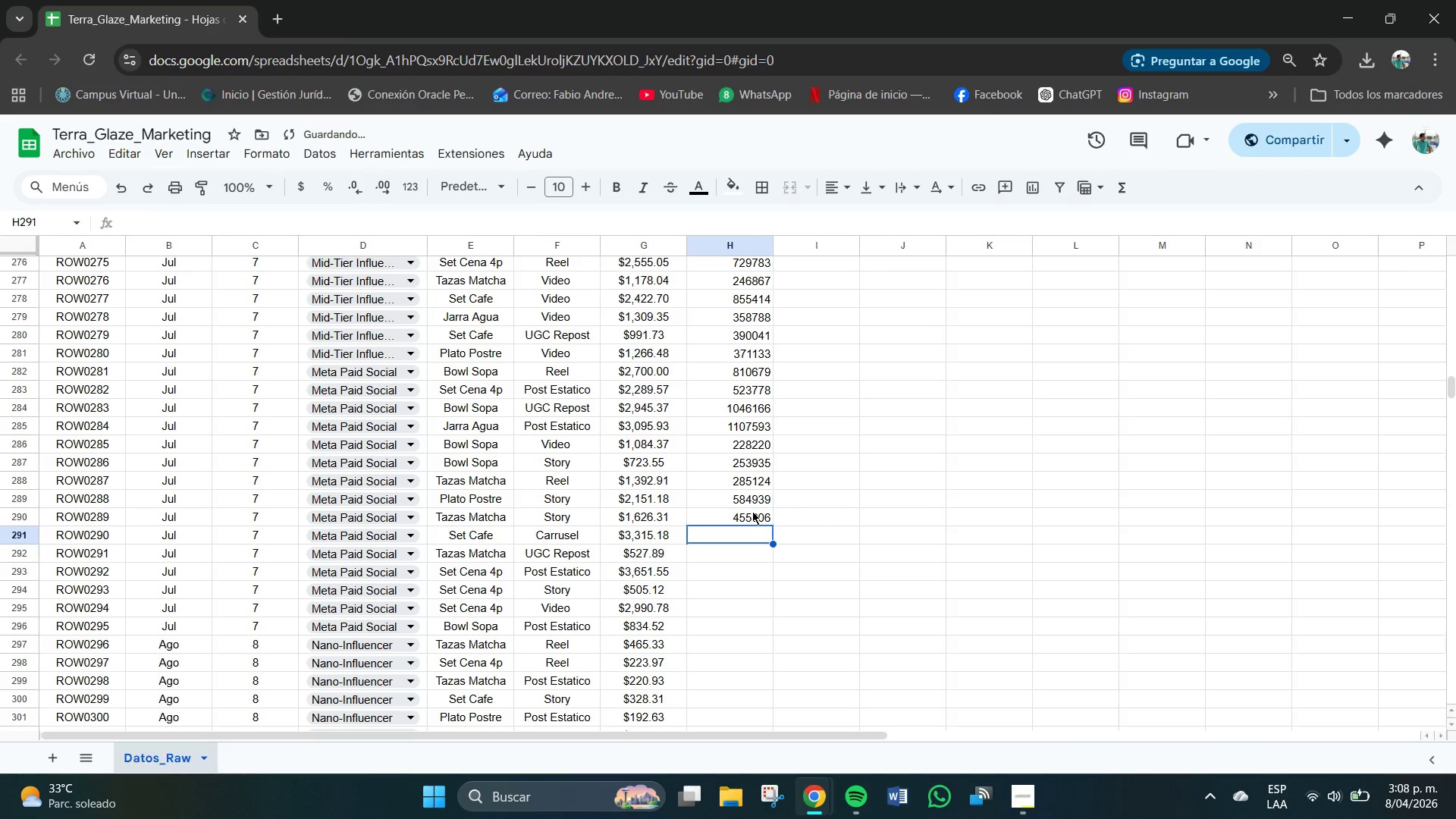 
key(CapsLock)
 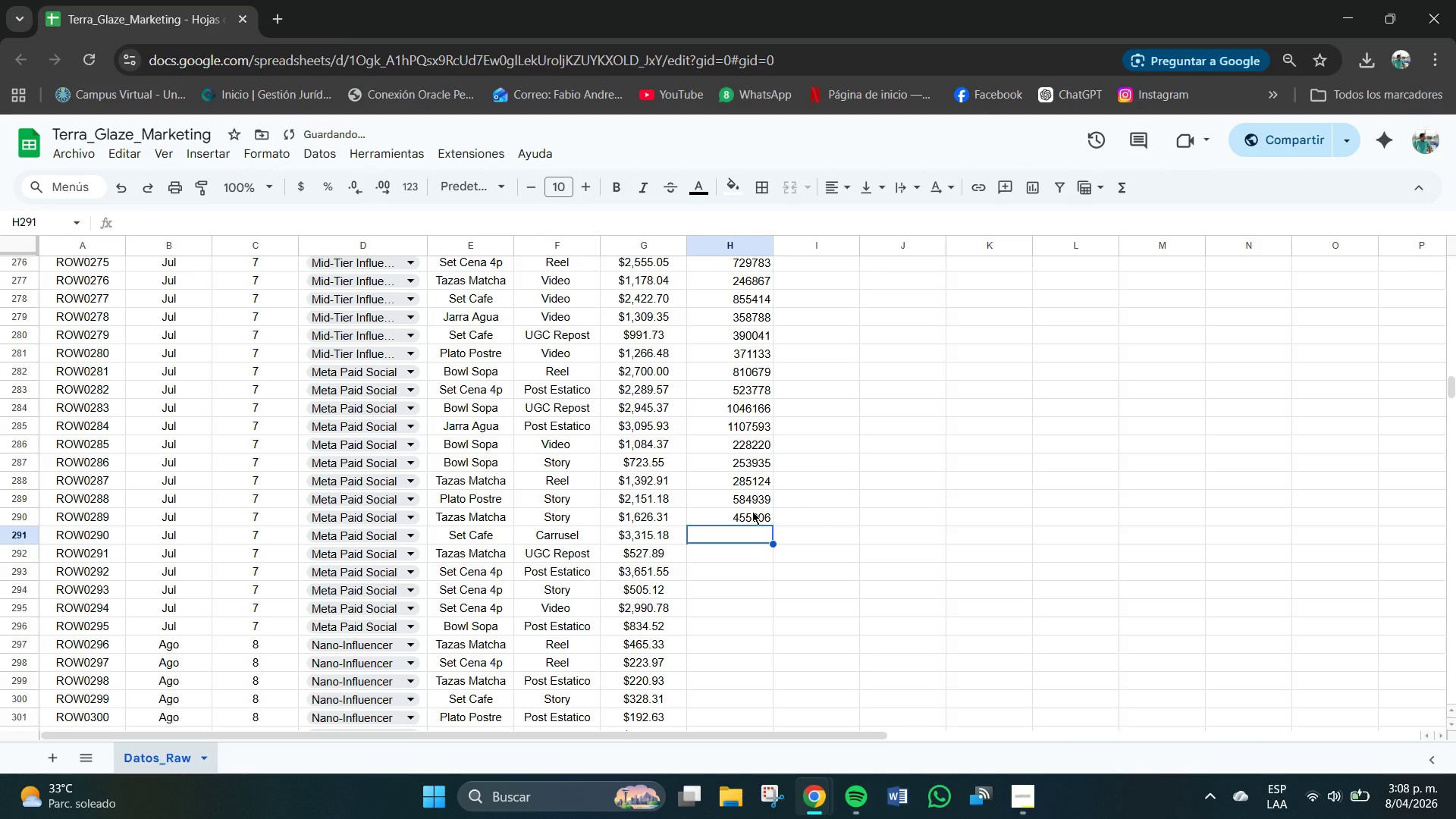 
key(CapsLock)
 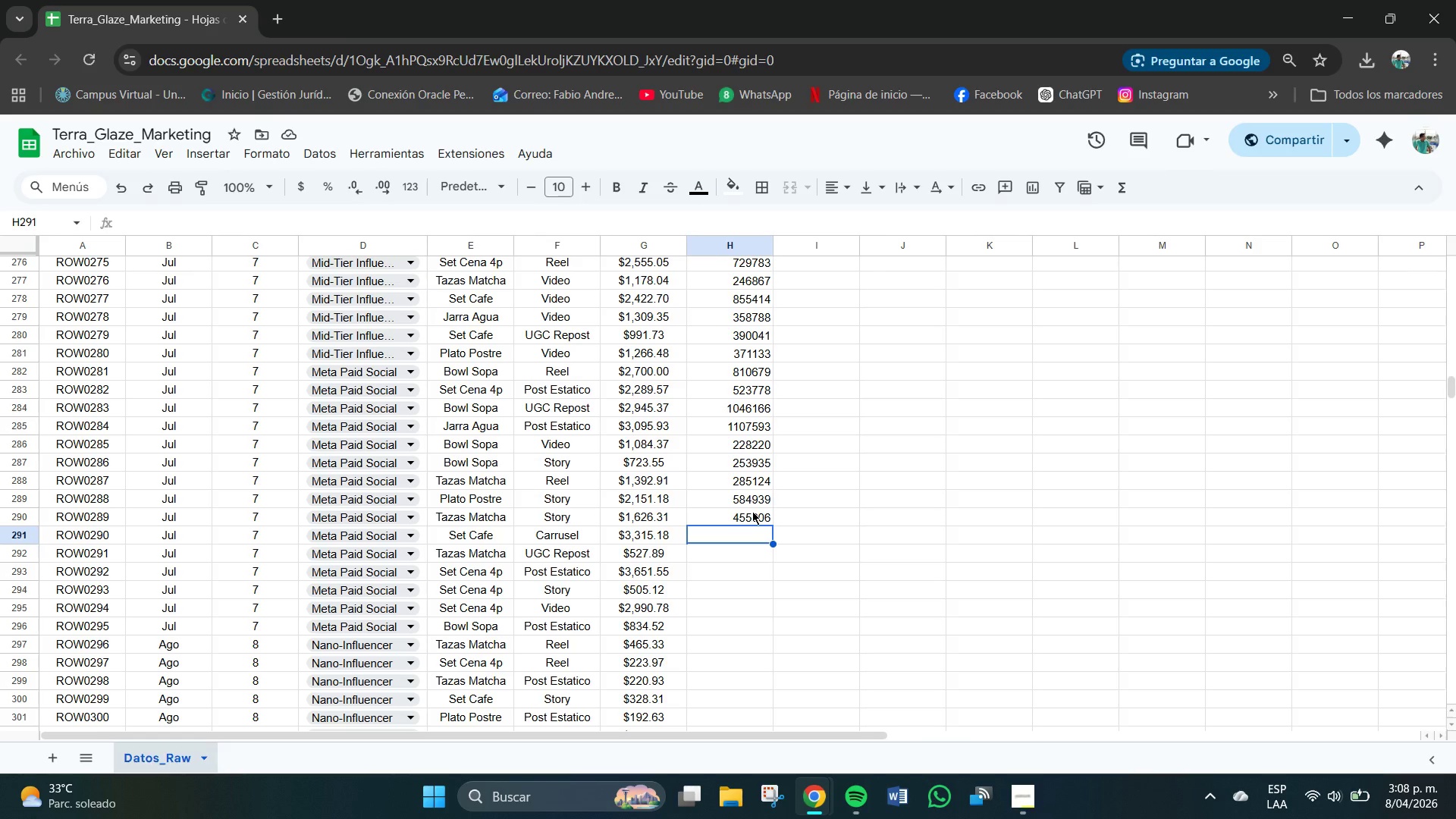 
wait(6.42)
 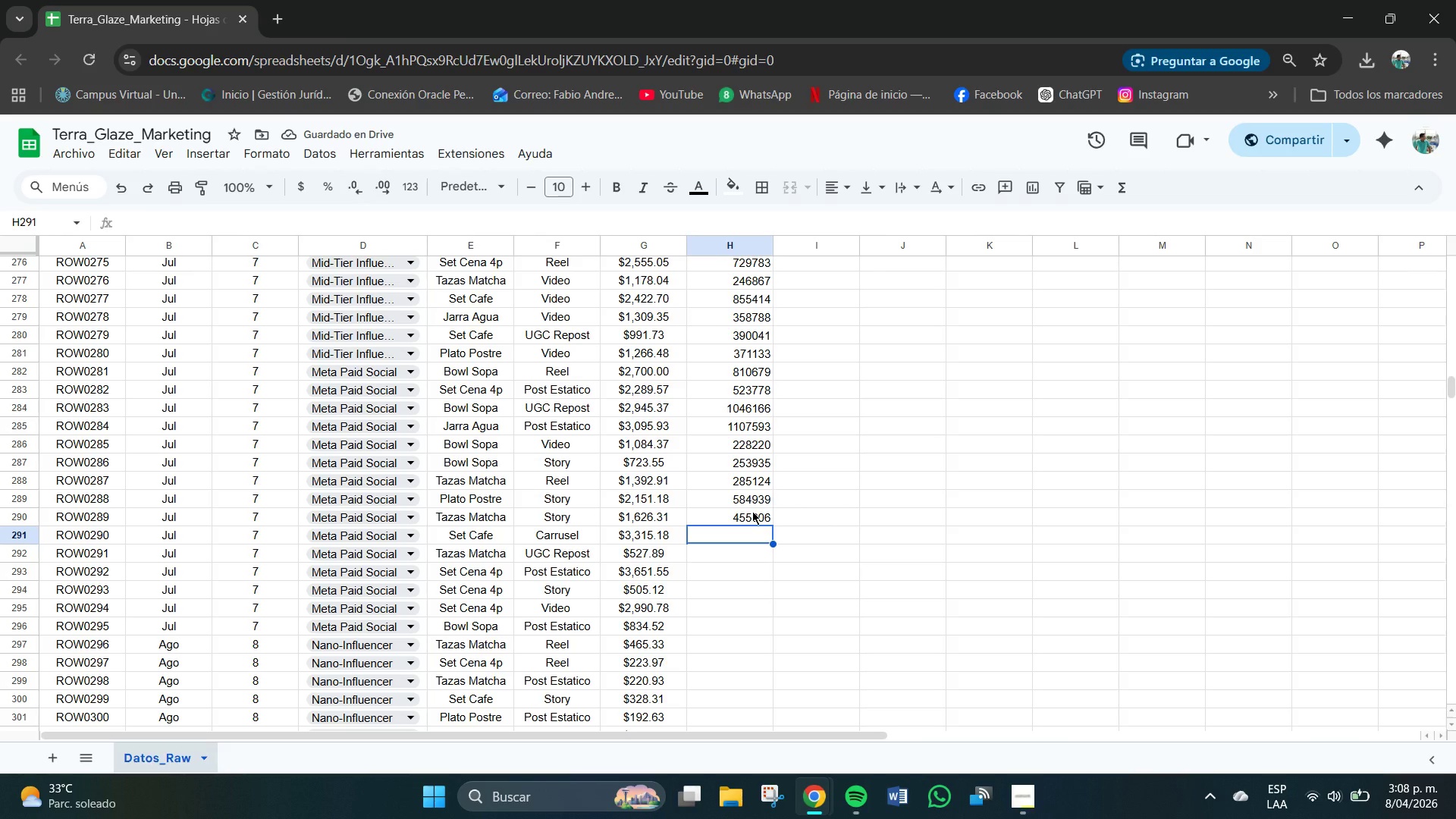 
key(Numpad1)
 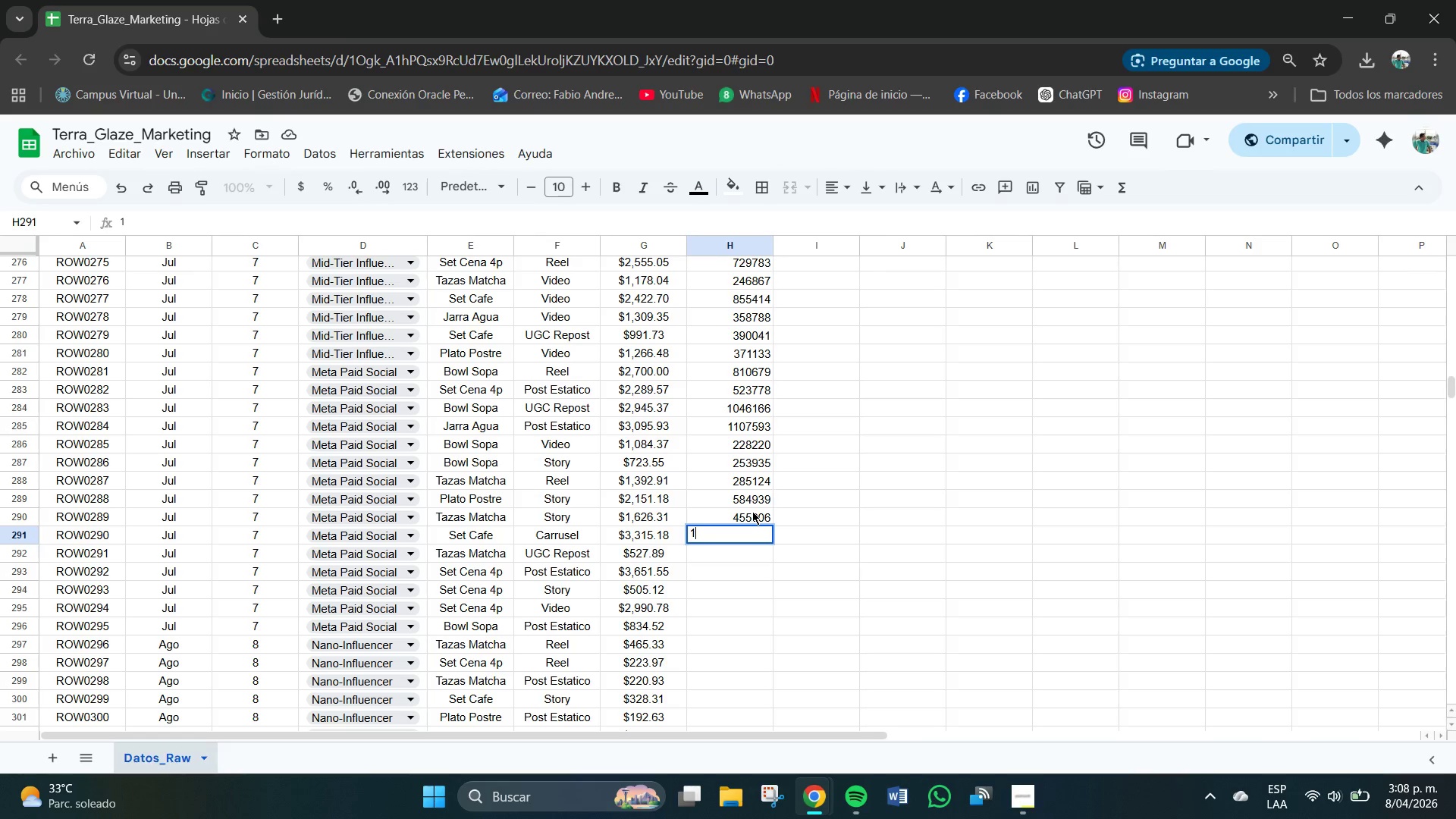 
key(Numpad3)
 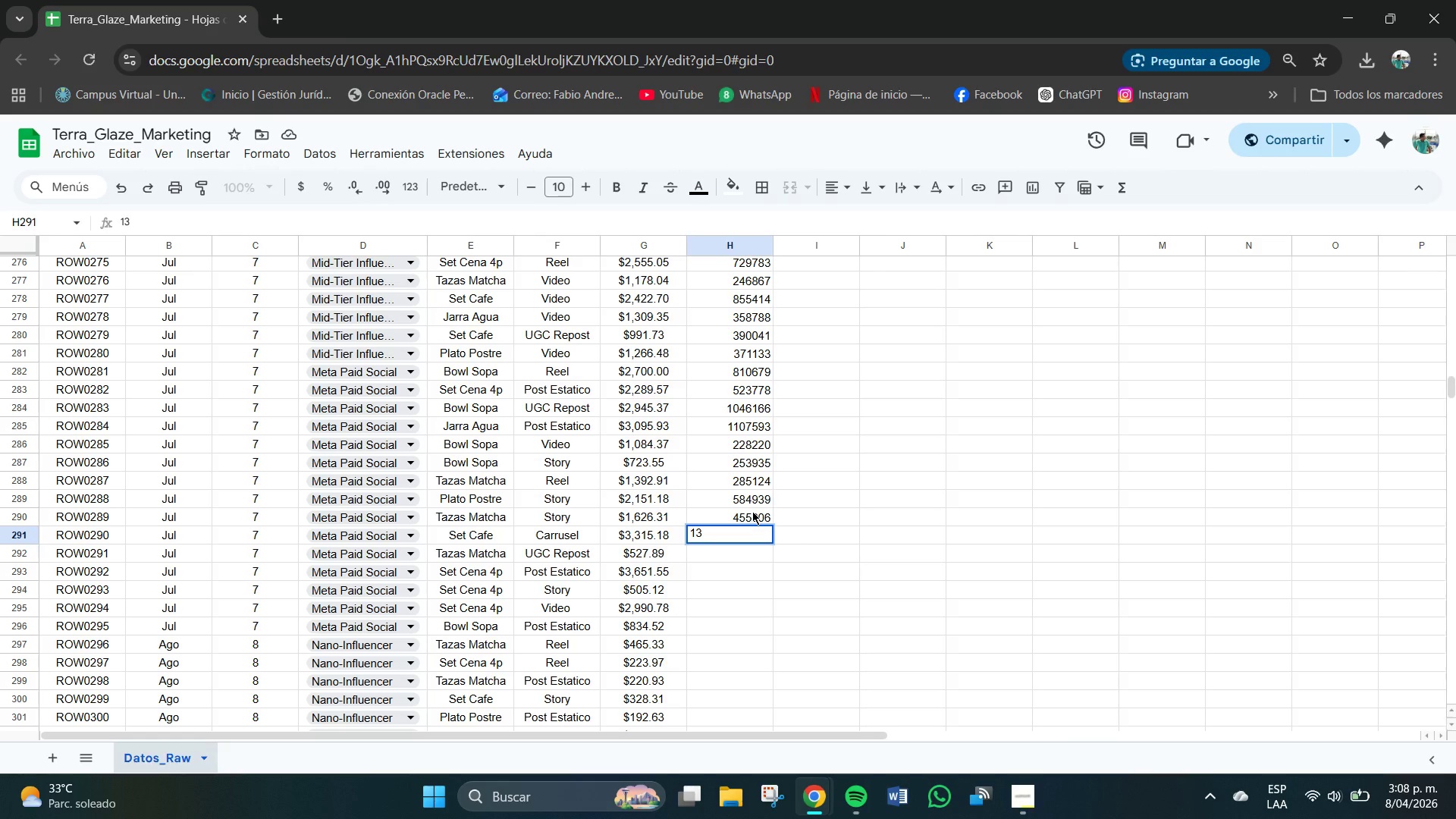 
key(Numpad7)
 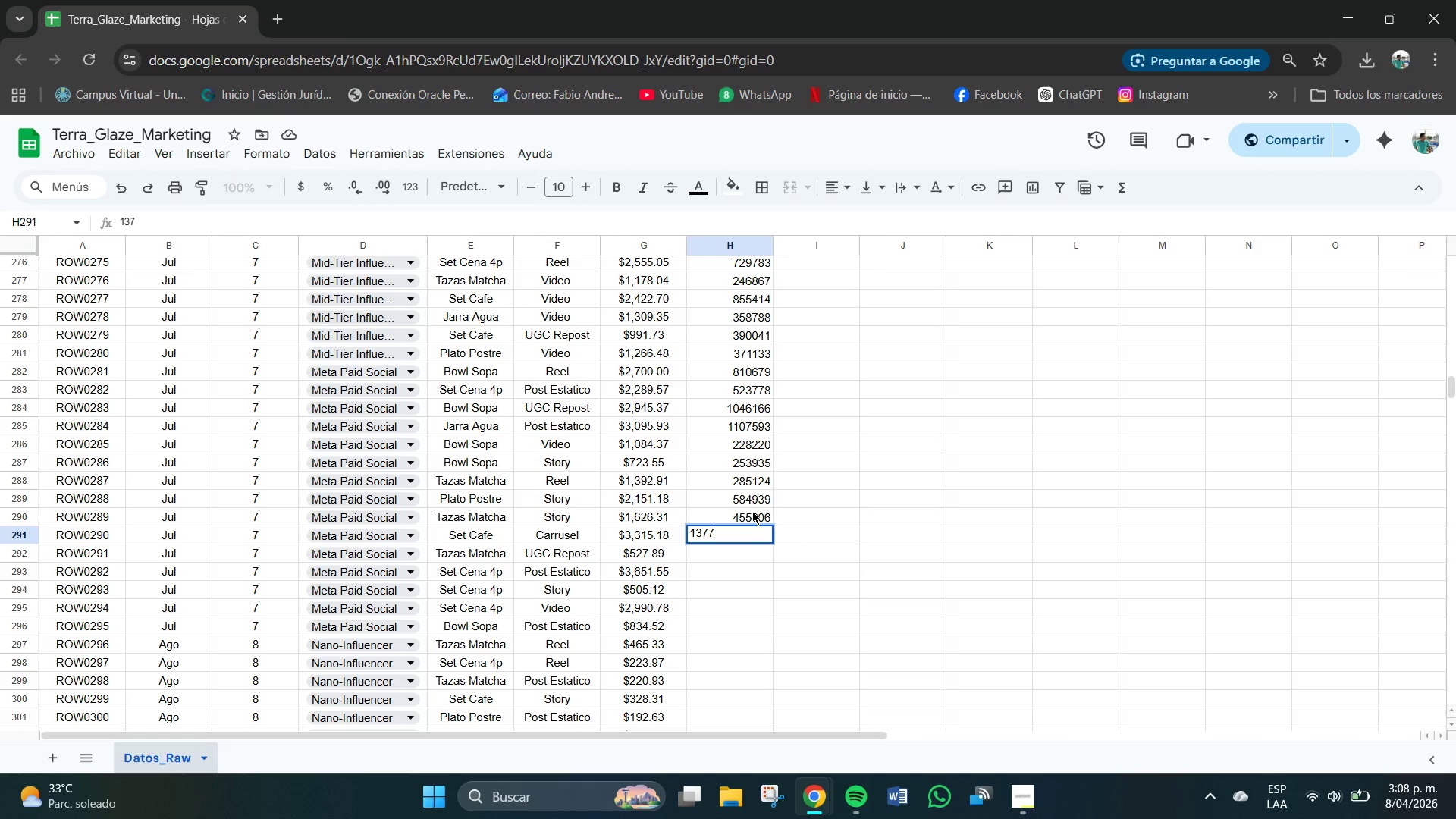 
key(Numpad7)
 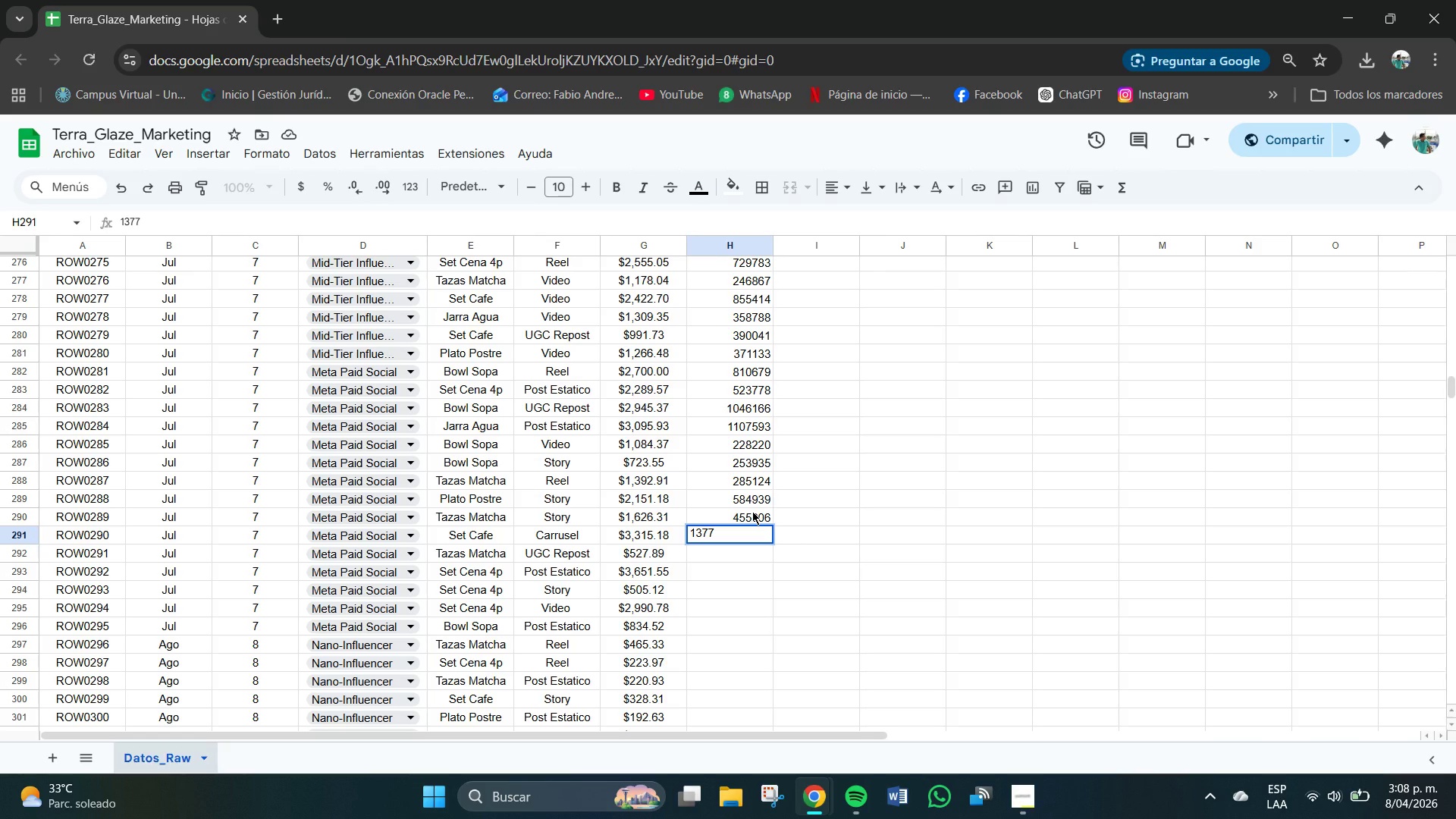 
key(Numpad5)
 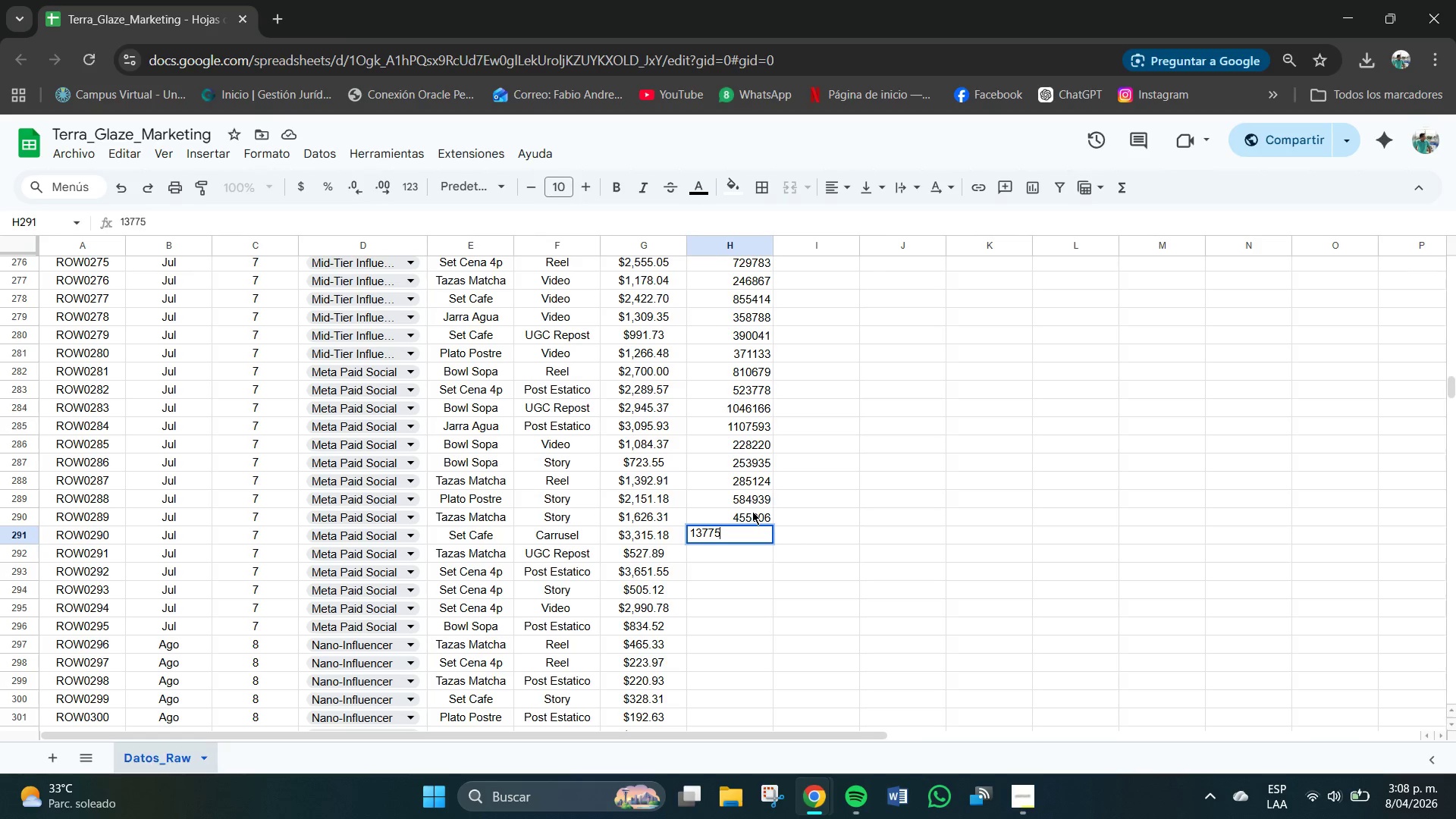 
key(Numpad8)
 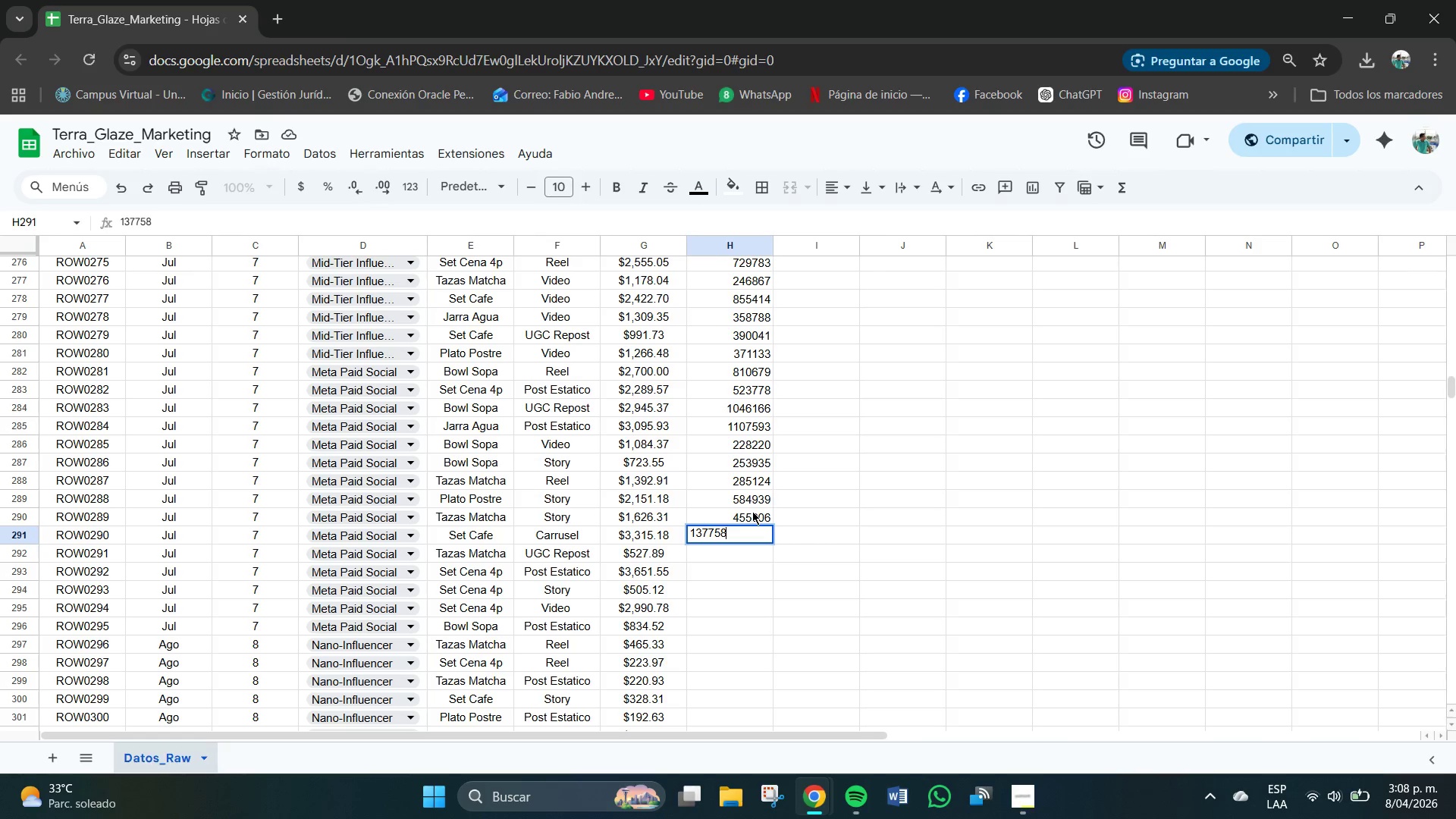 
key(Numpad7)
 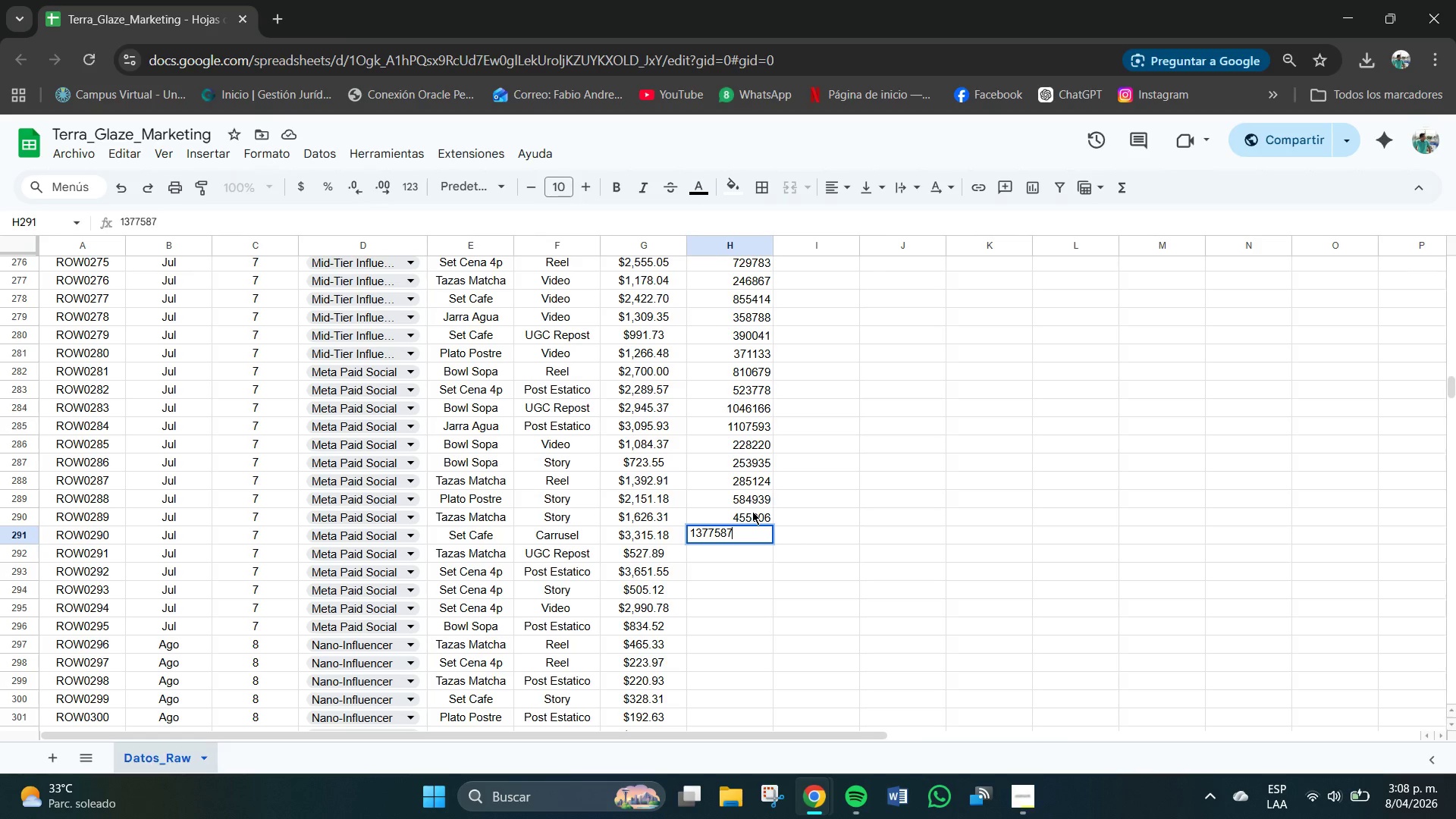 
key(NumpadEnter)
 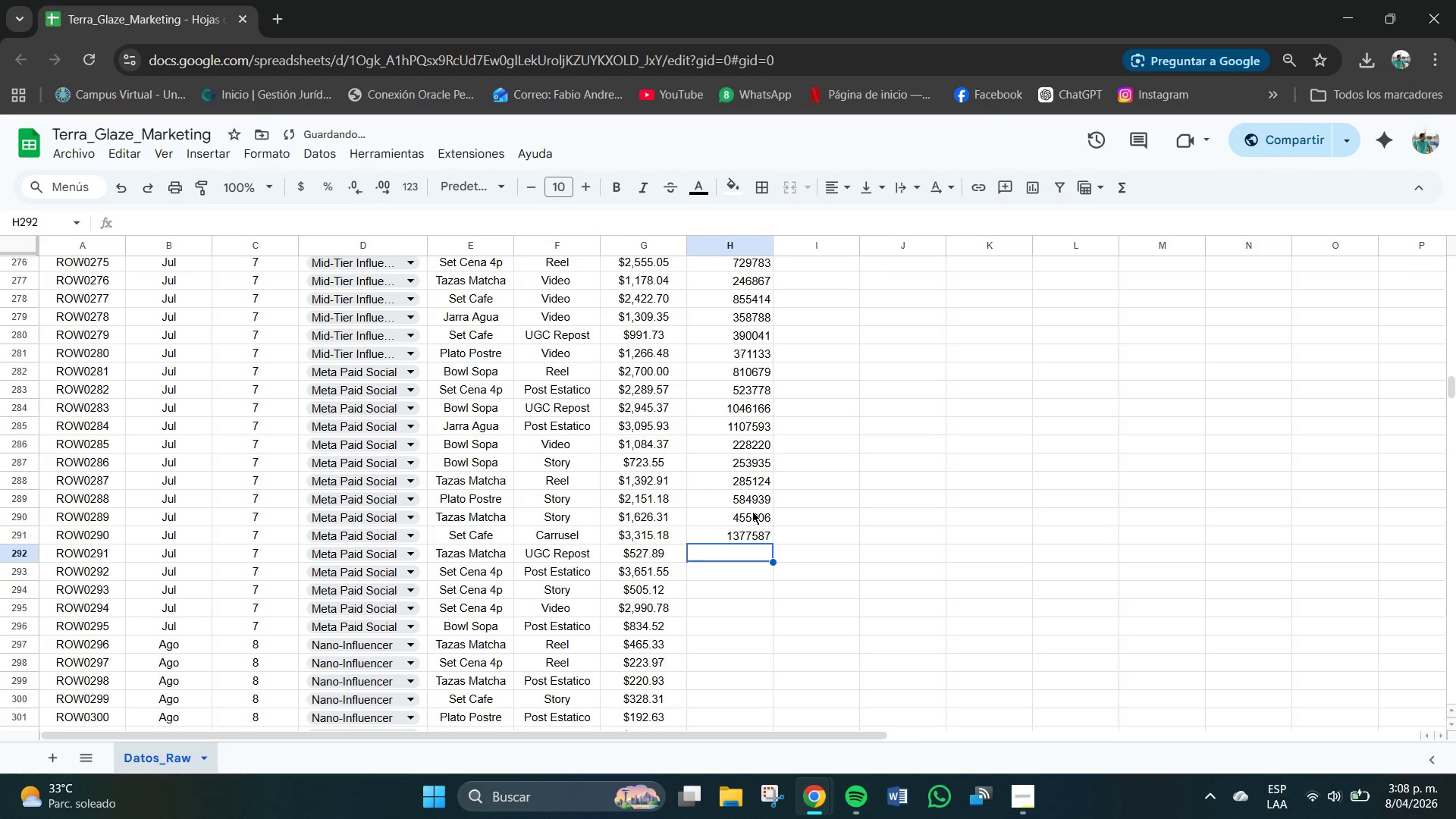 
key(Numpad1)
 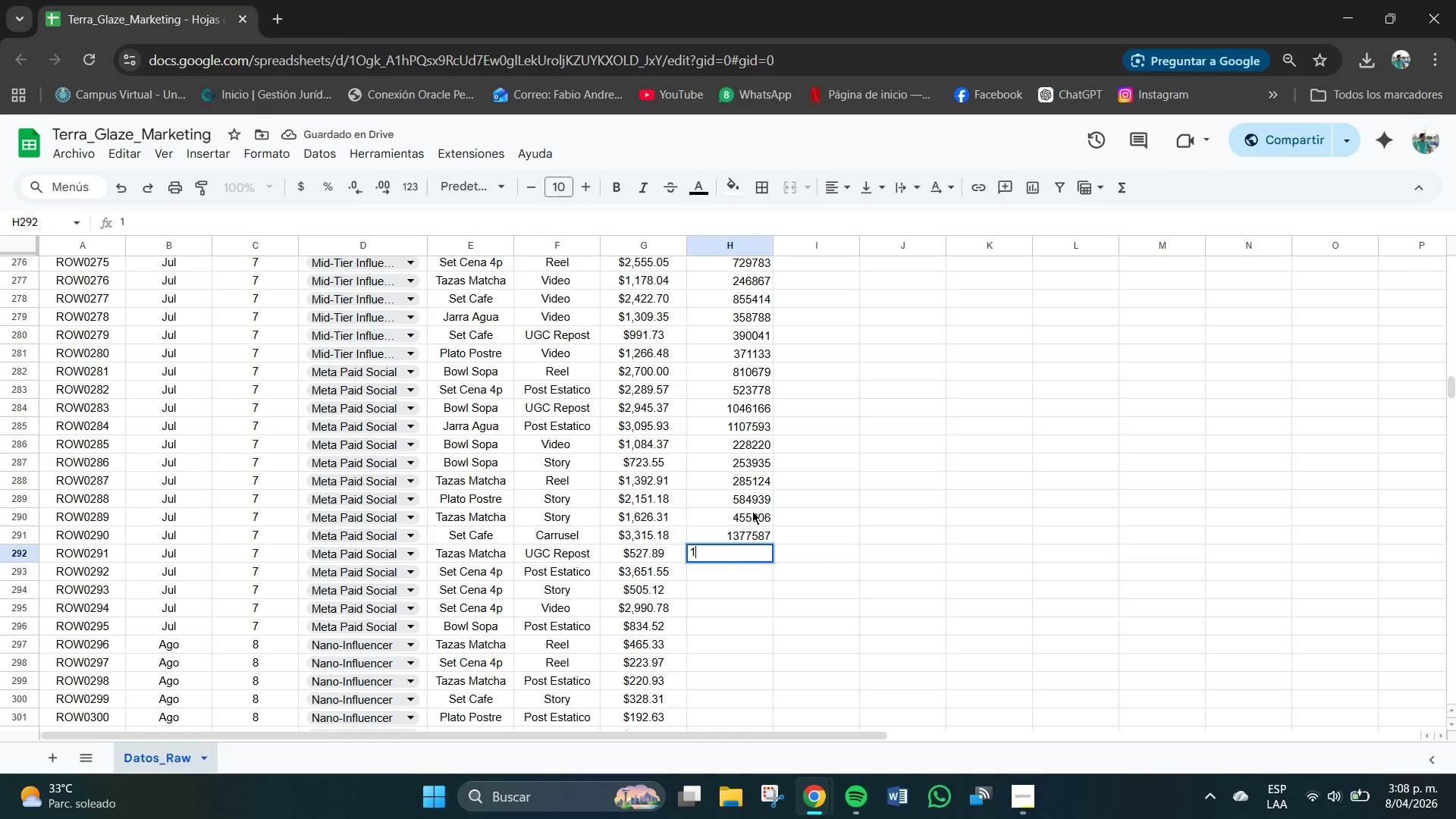 
key(Numpad2)
 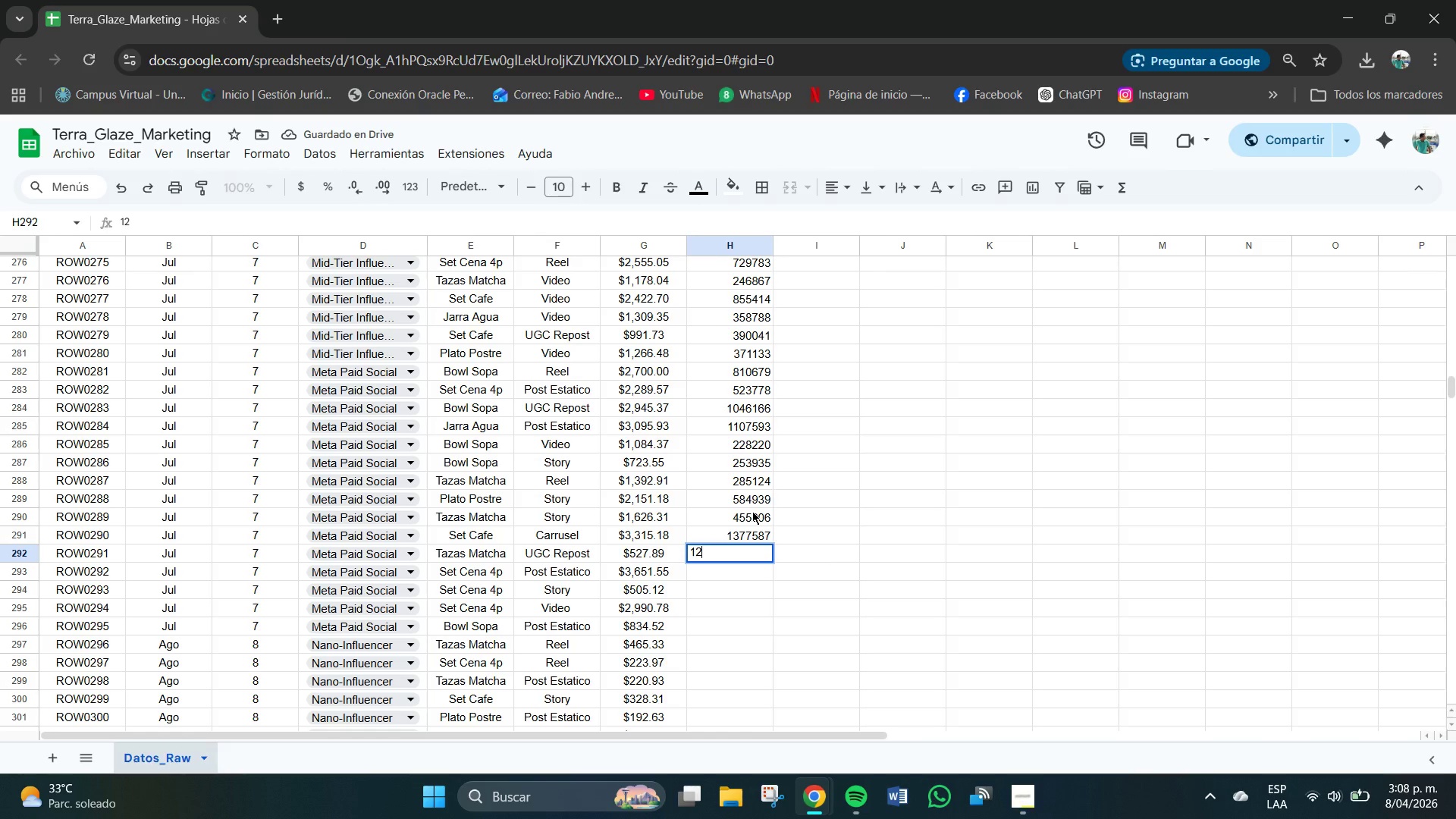 
key(Numpad0)
 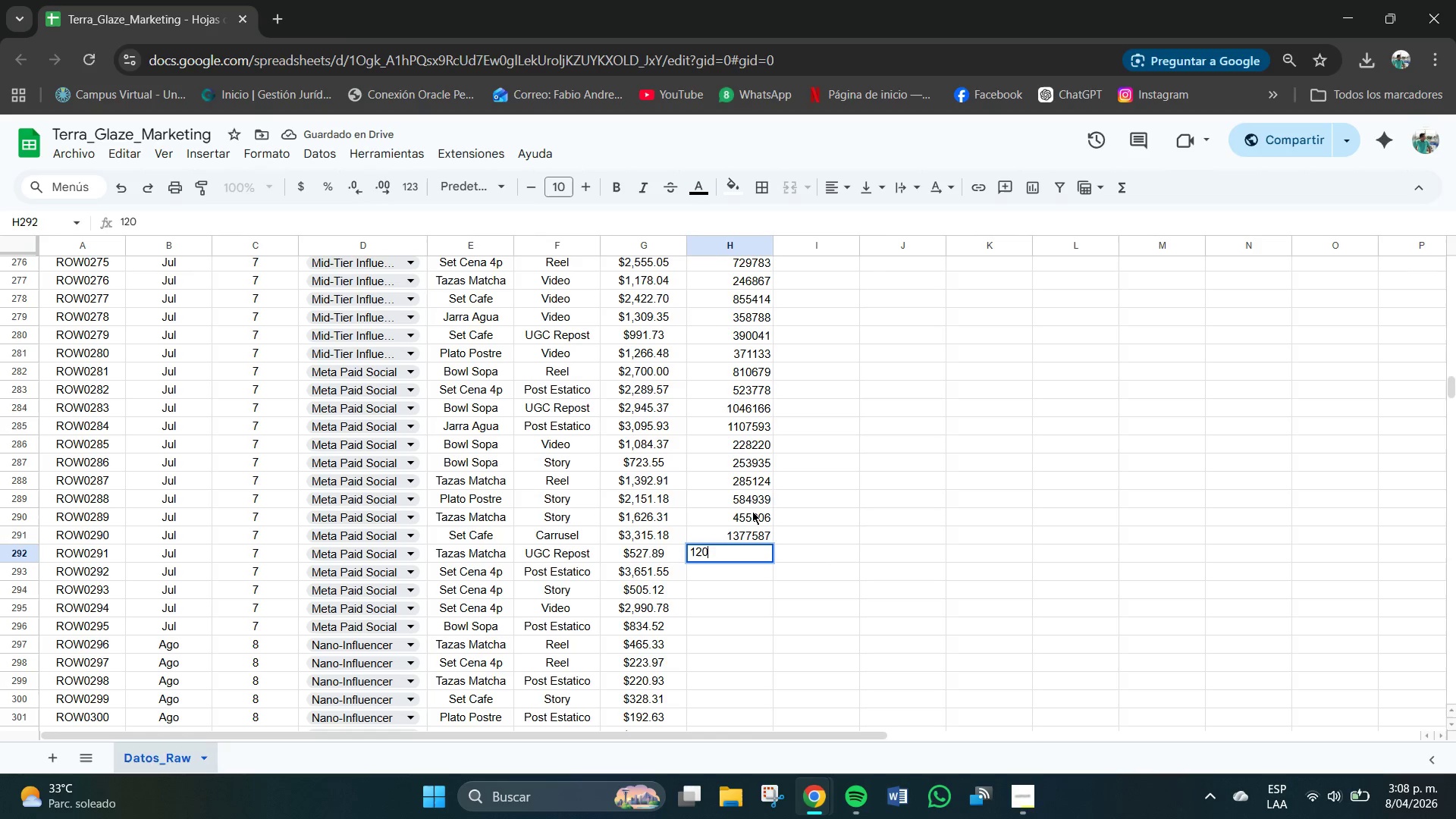 
key(Numpad4)
 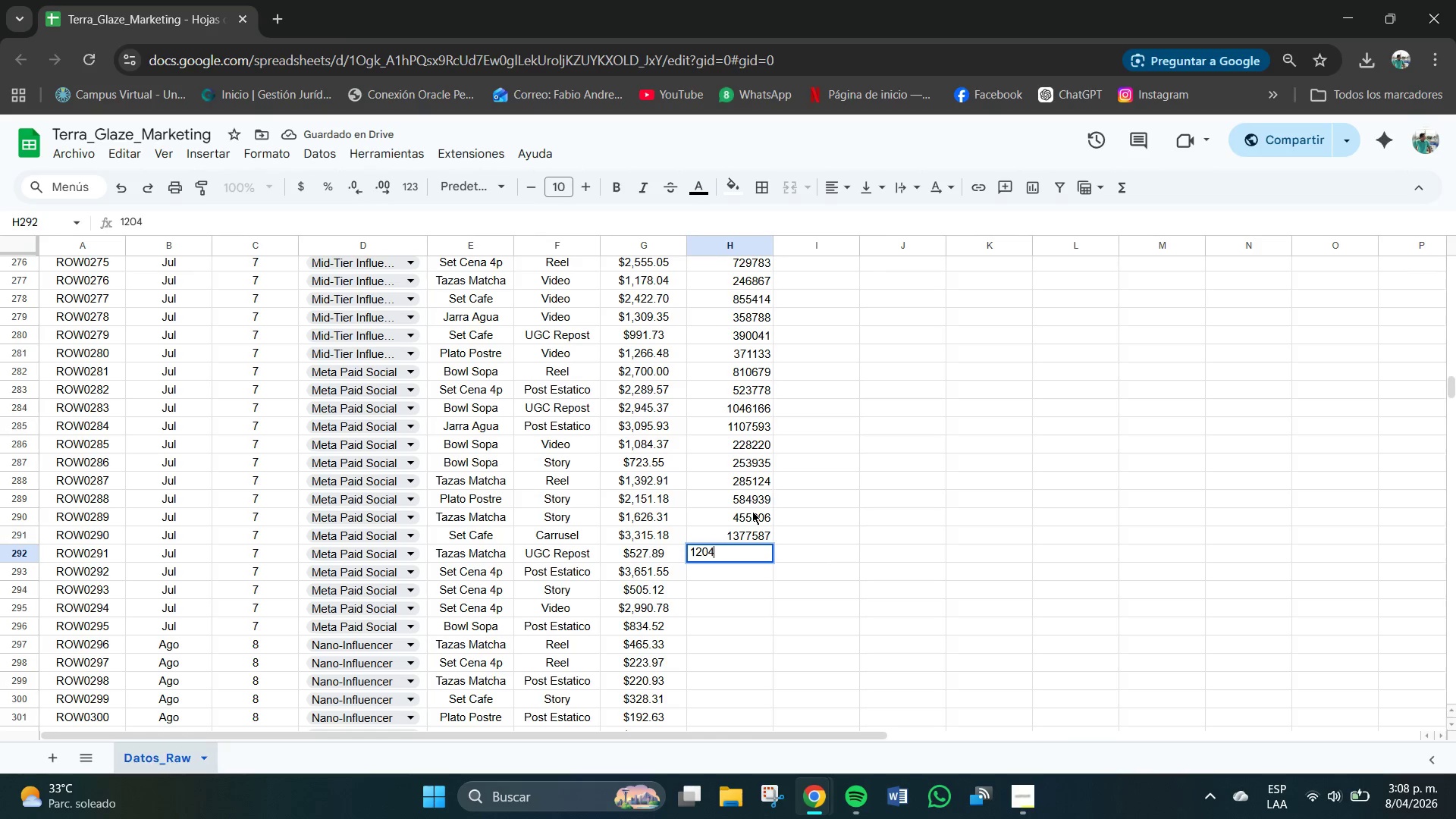 
key(Numpad4)
 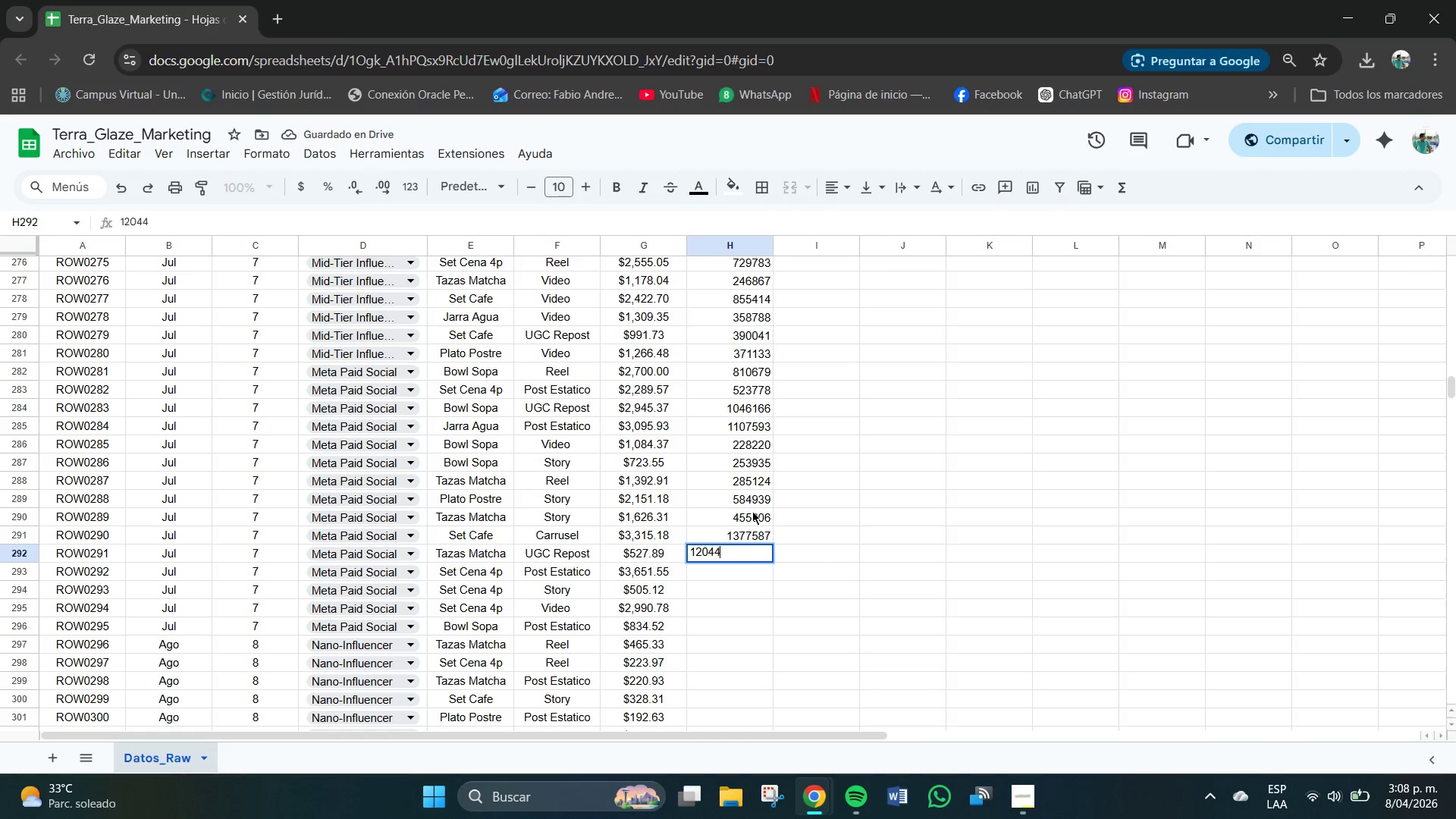 
key(Numpad3)
 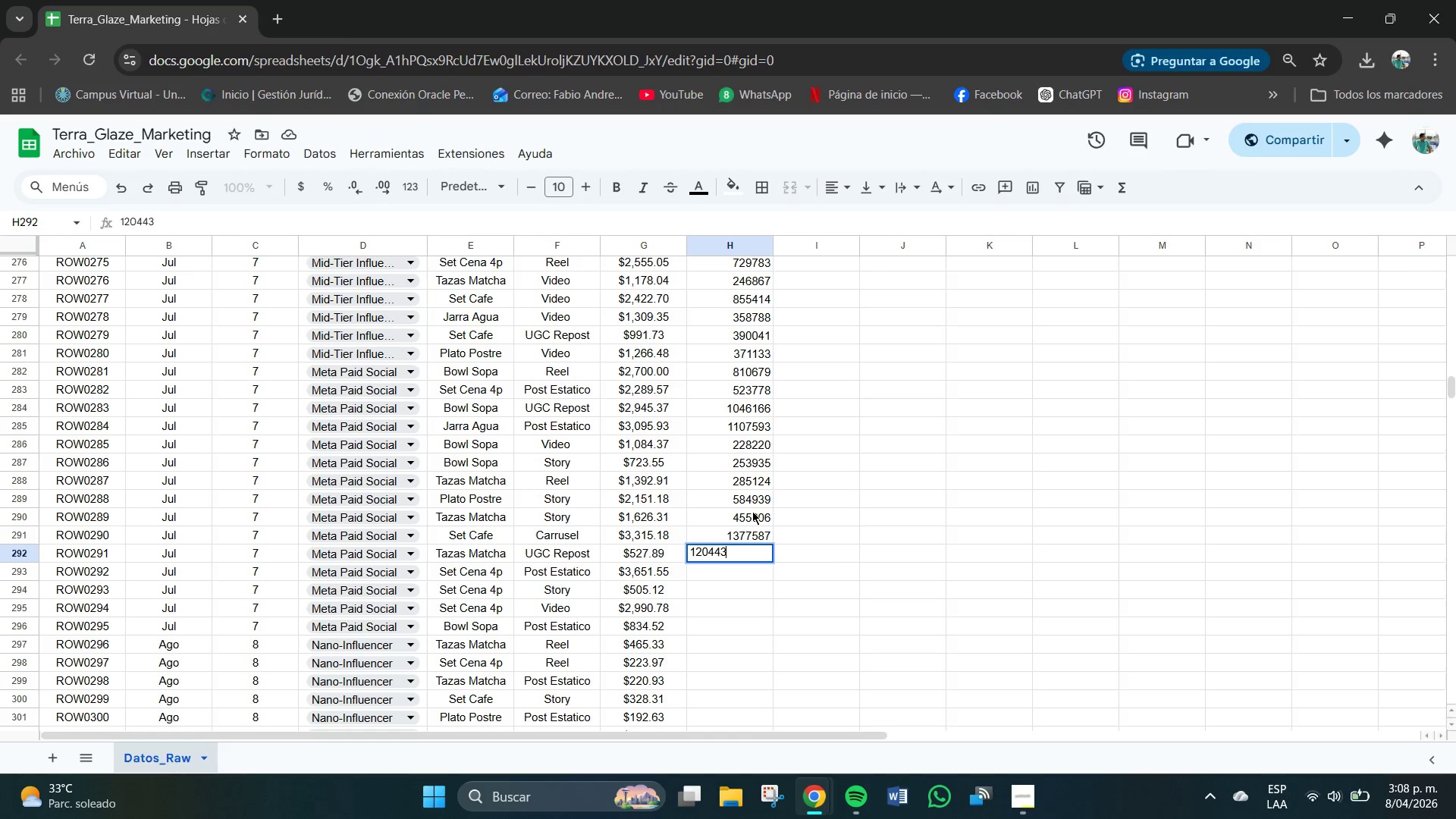 
key(NumpadEnter)
 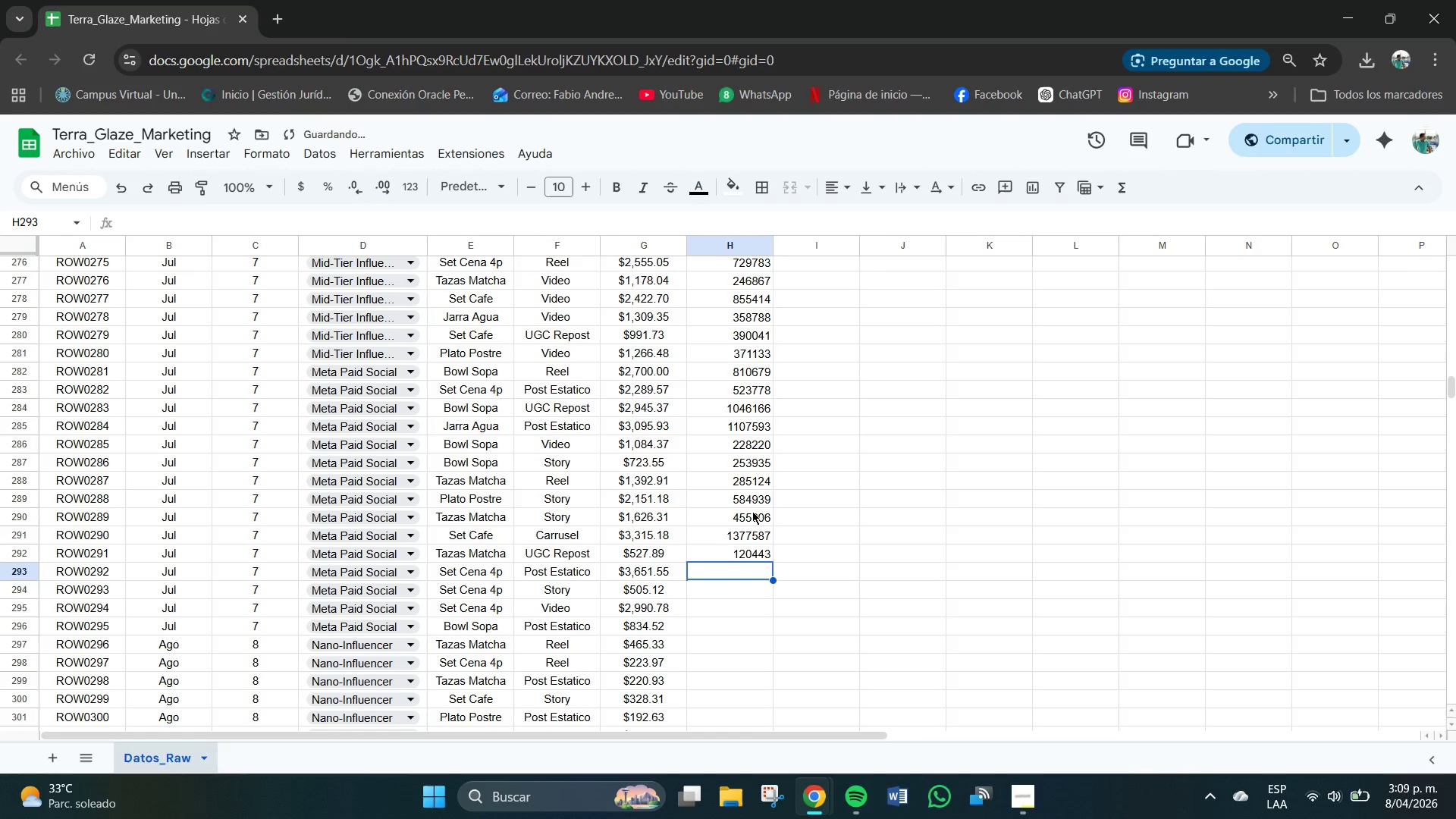 
key(Numpad1)
 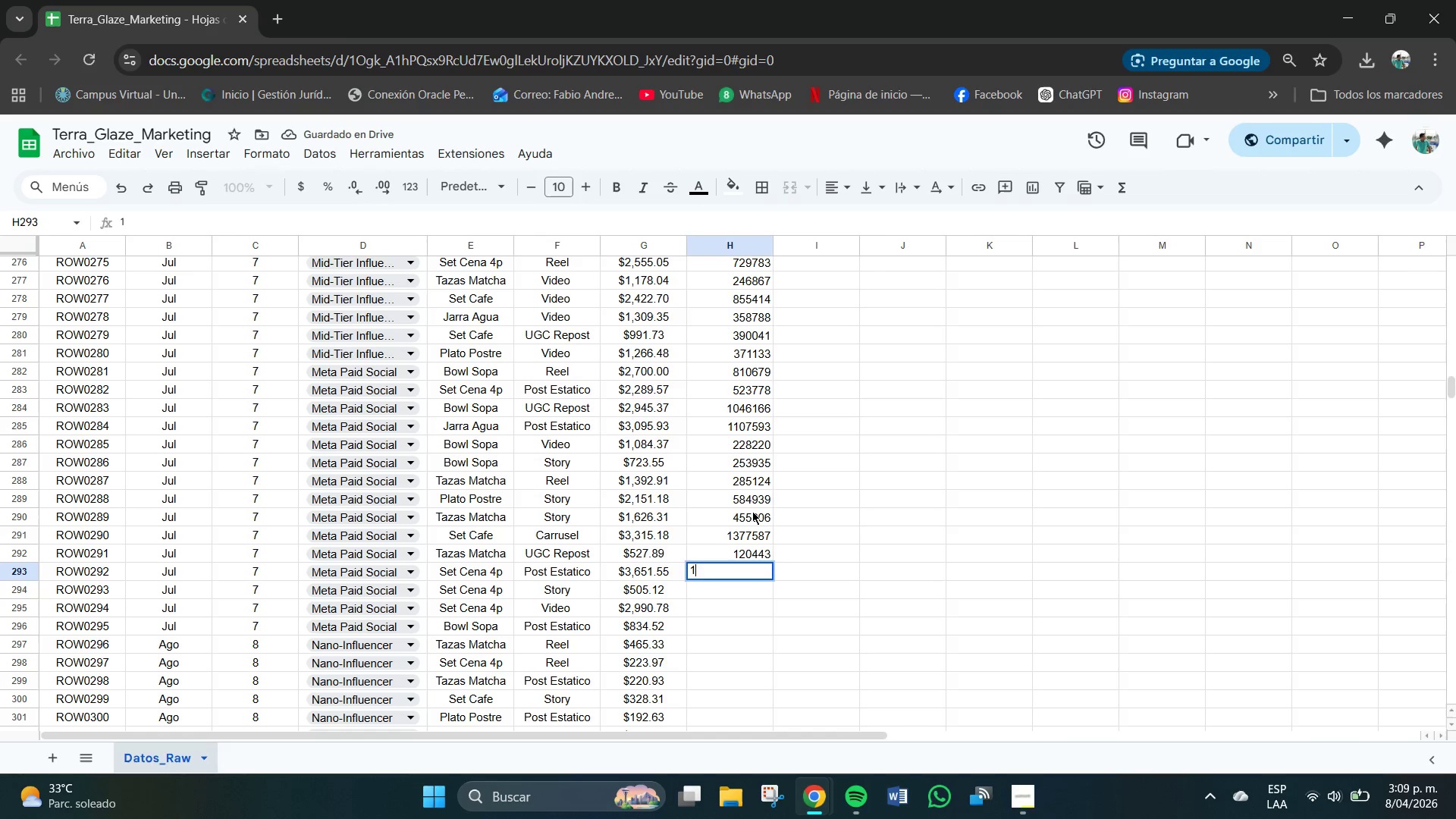 
key(Numpad3)
 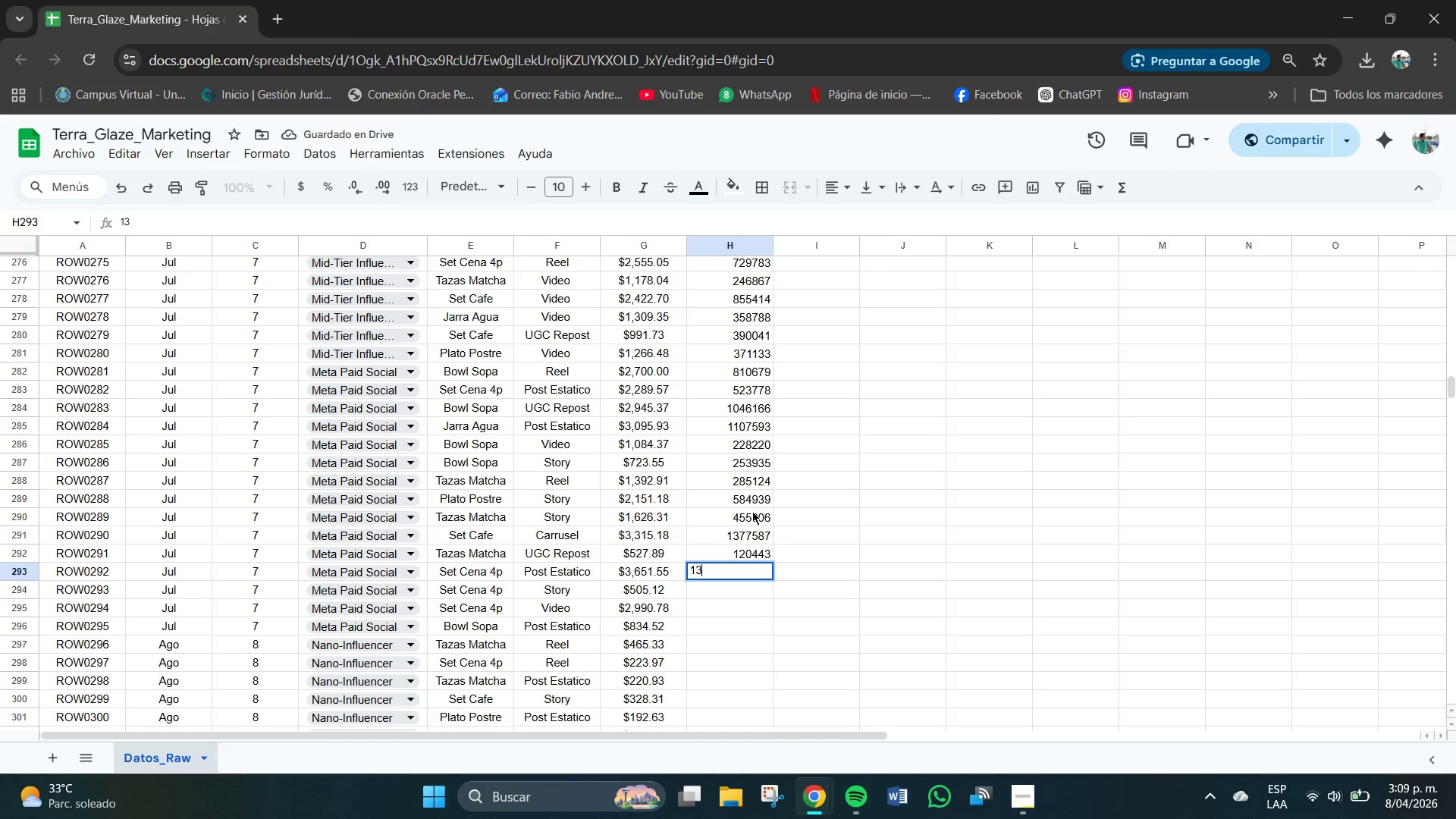 
key(Numpad2)
 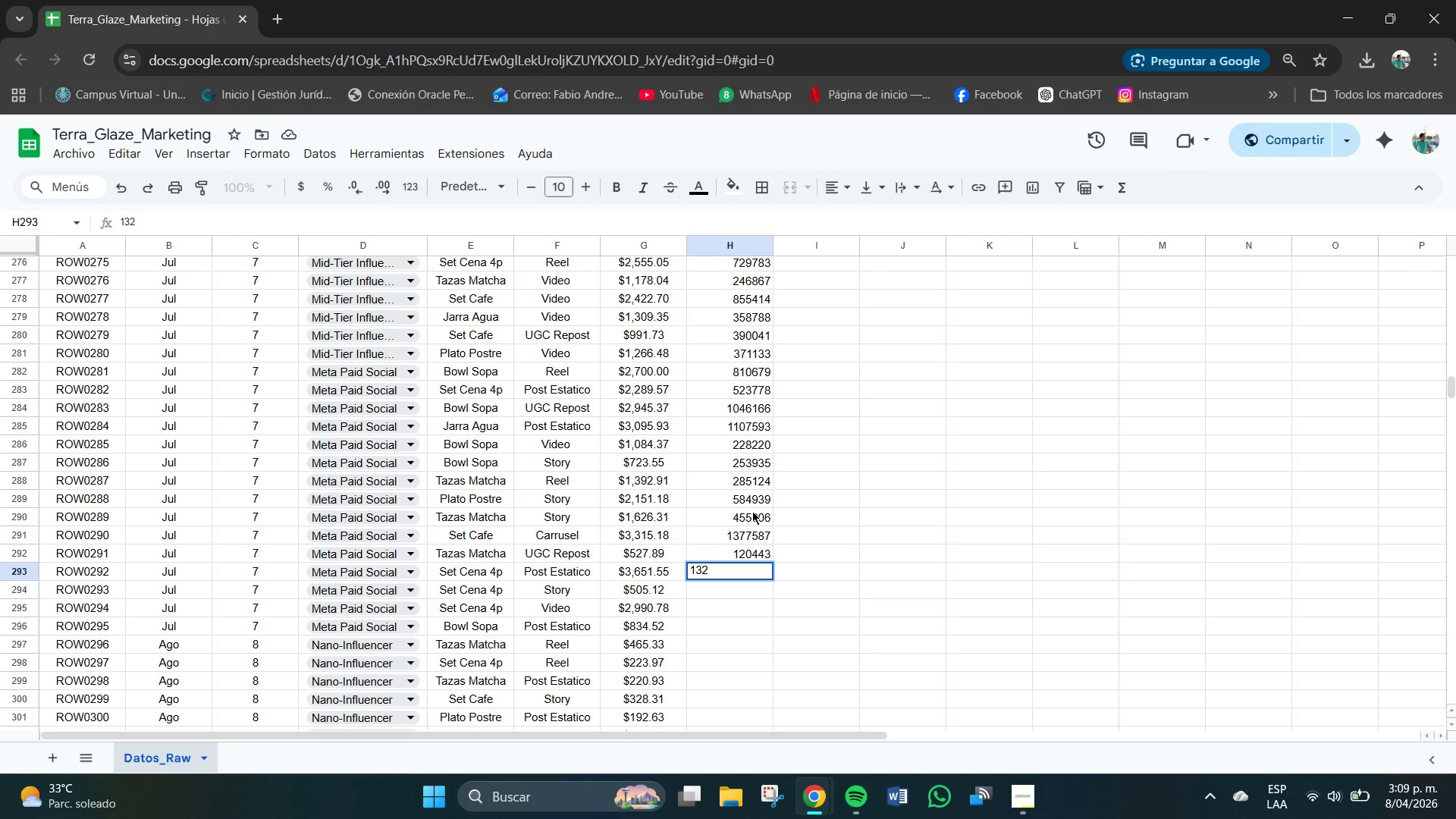 
key(Numpad3)
 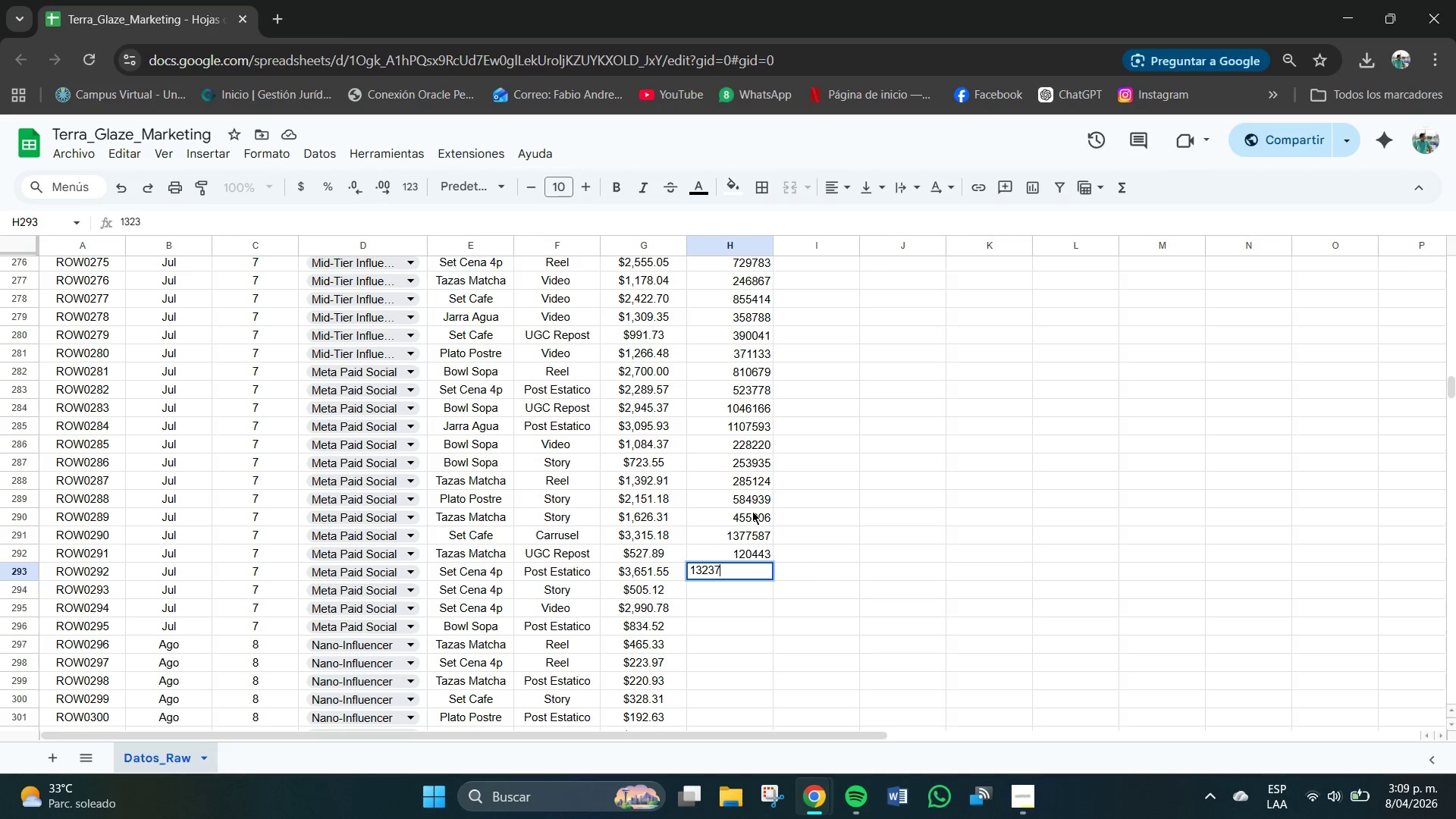 
key(Numpad7)
 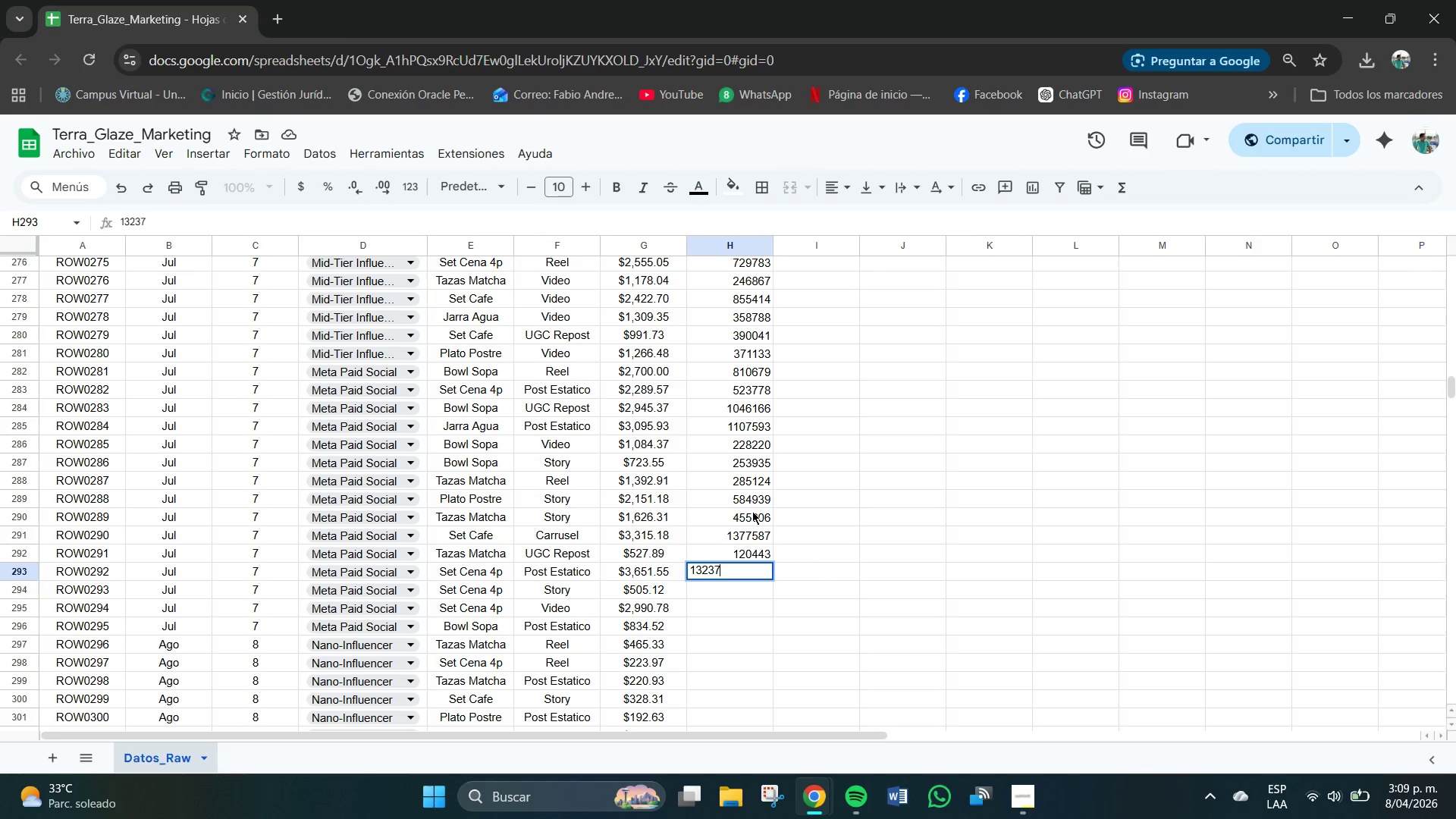 
key(Numpad4)
 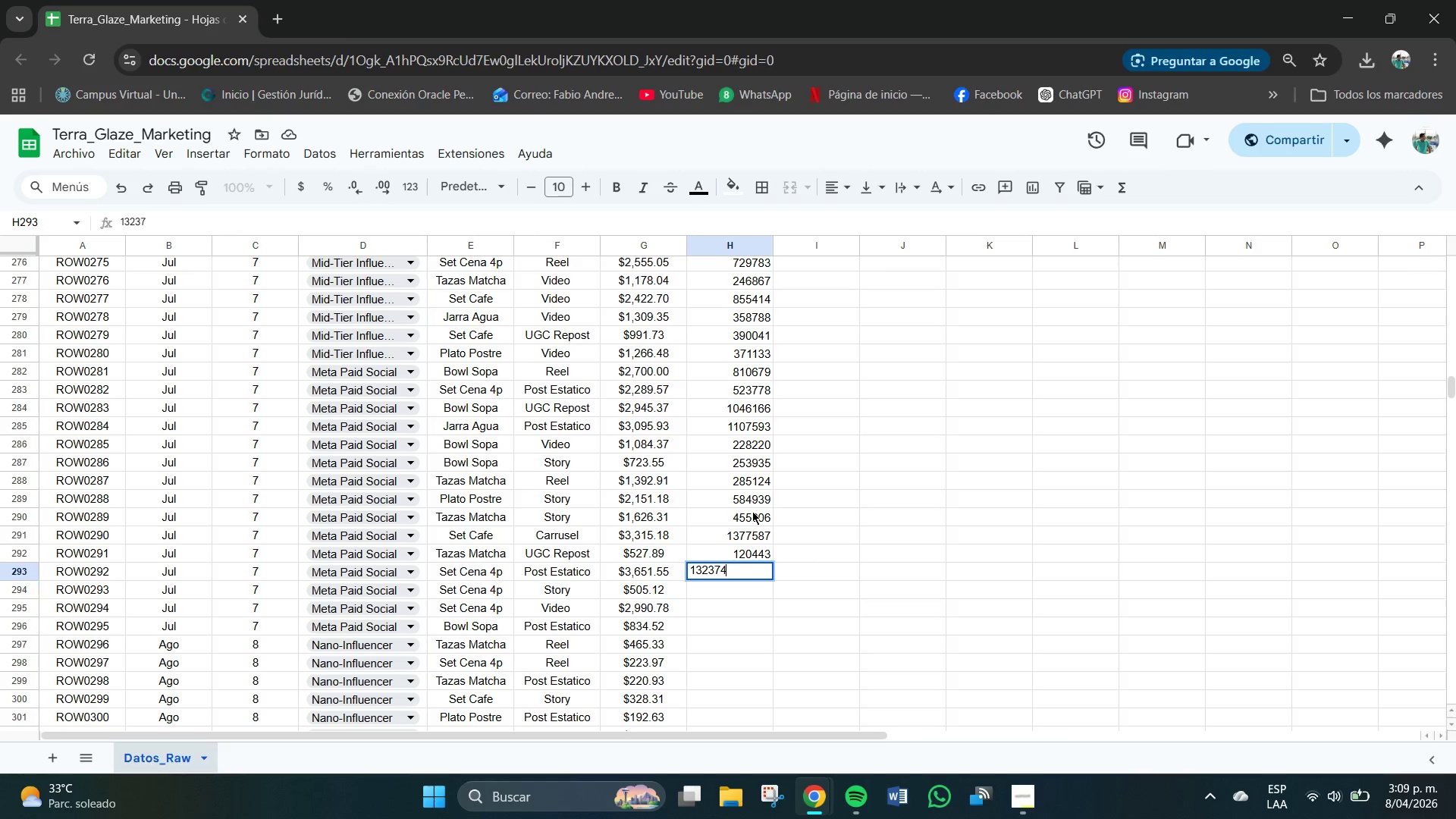 
hold_key(key=Numpad4, duration=20.22)
 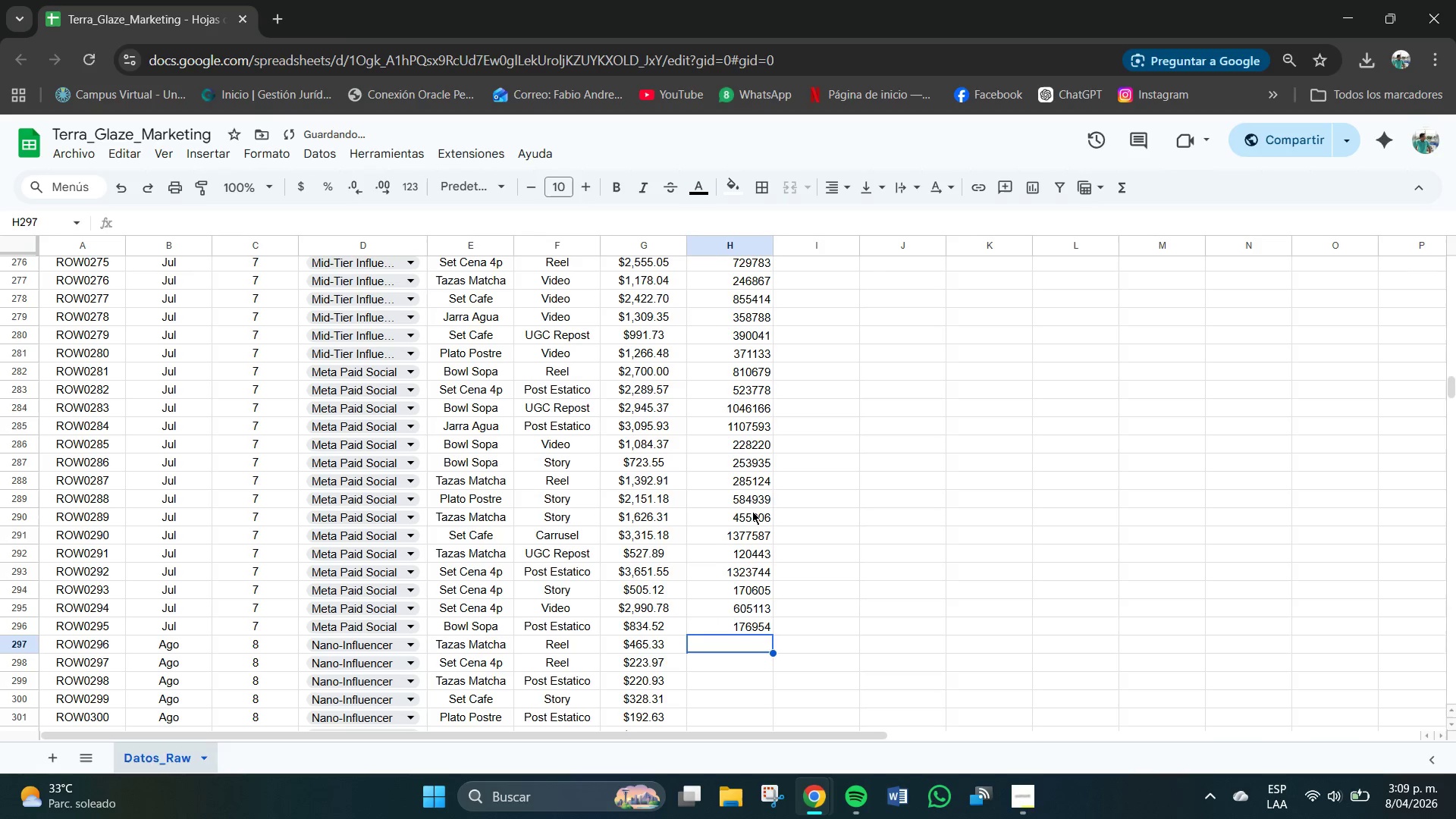 
key(NumpadEnter)
 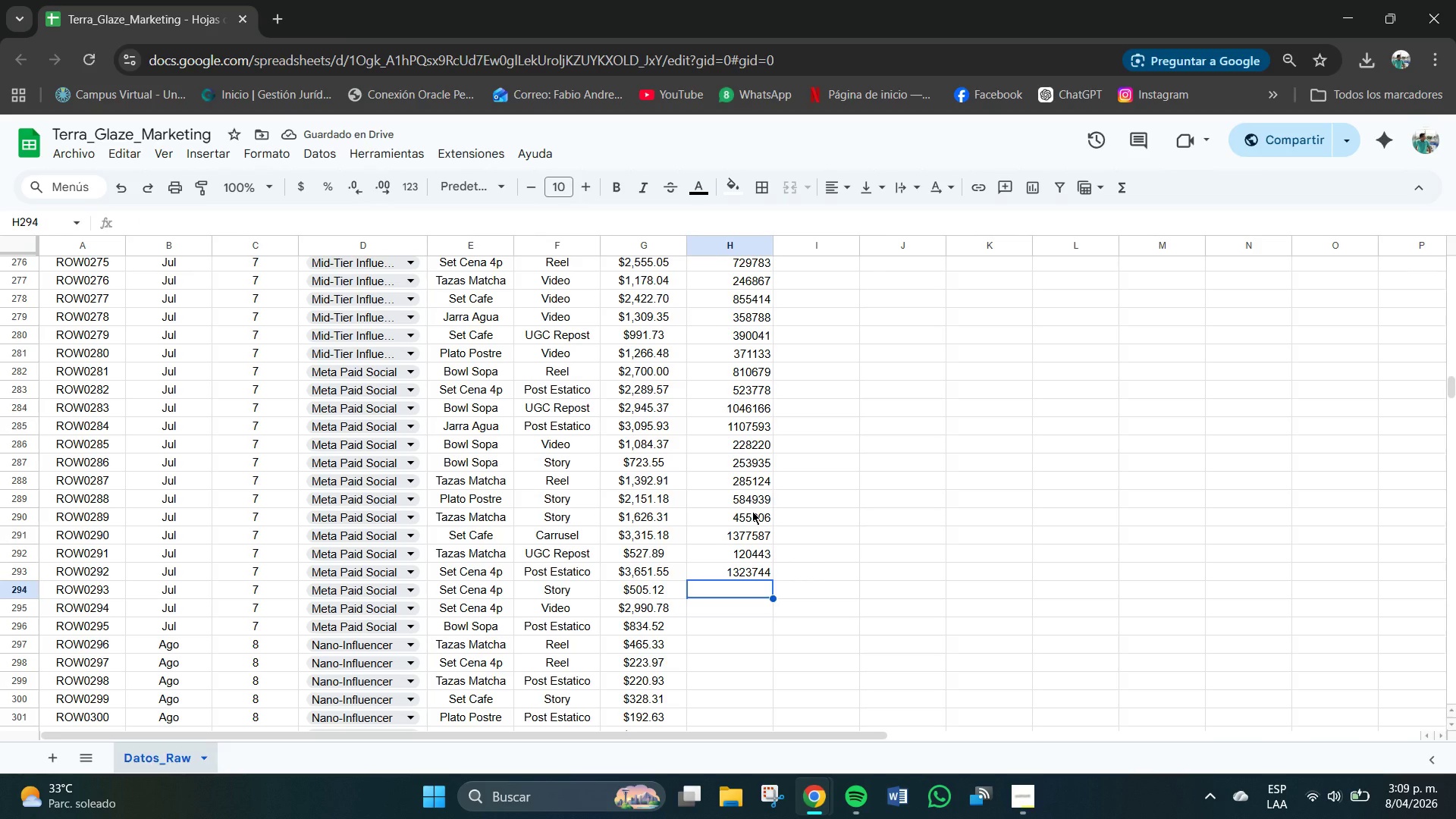 
key(Numpad1)
 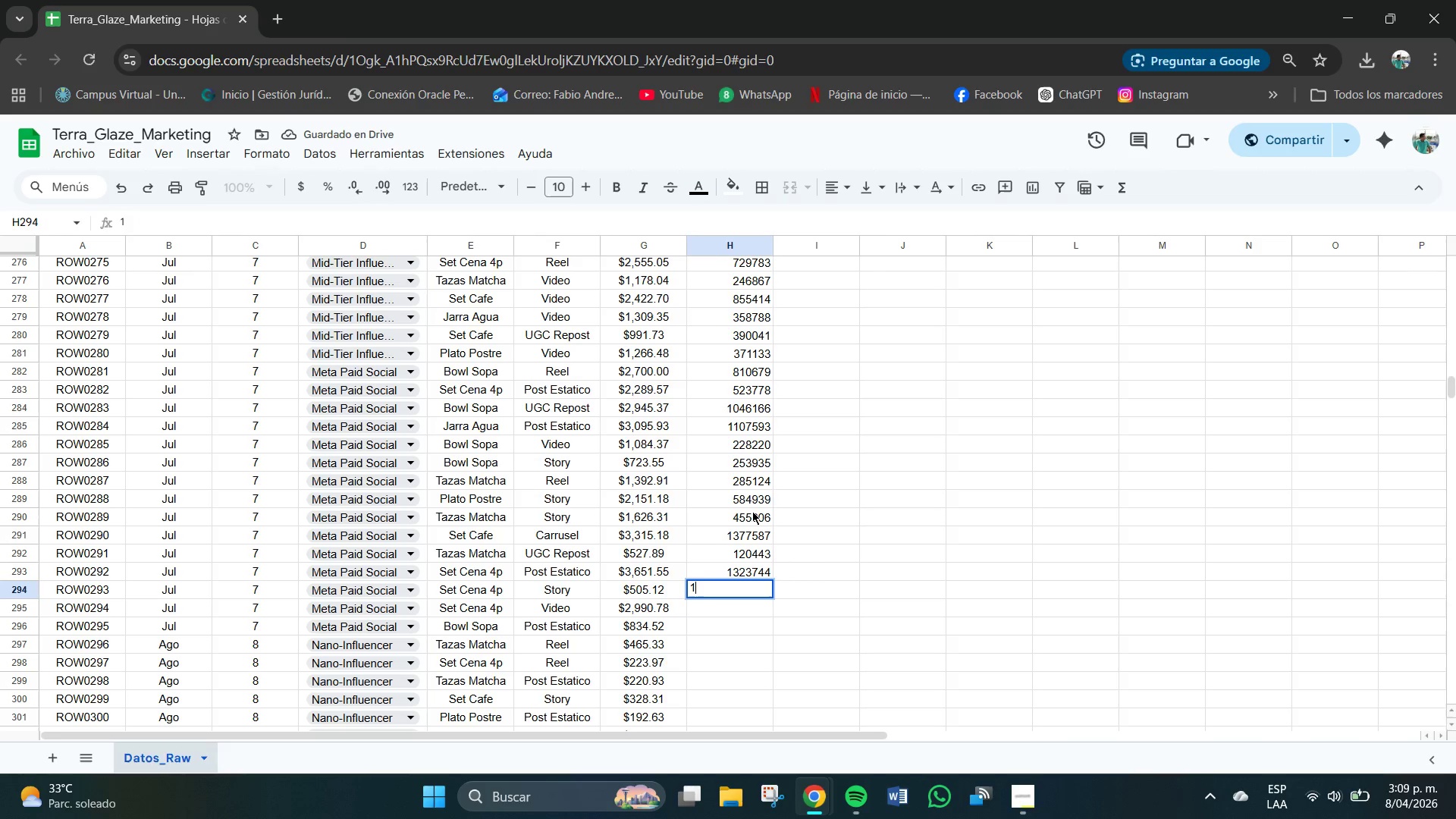 
key(Numpad7)
 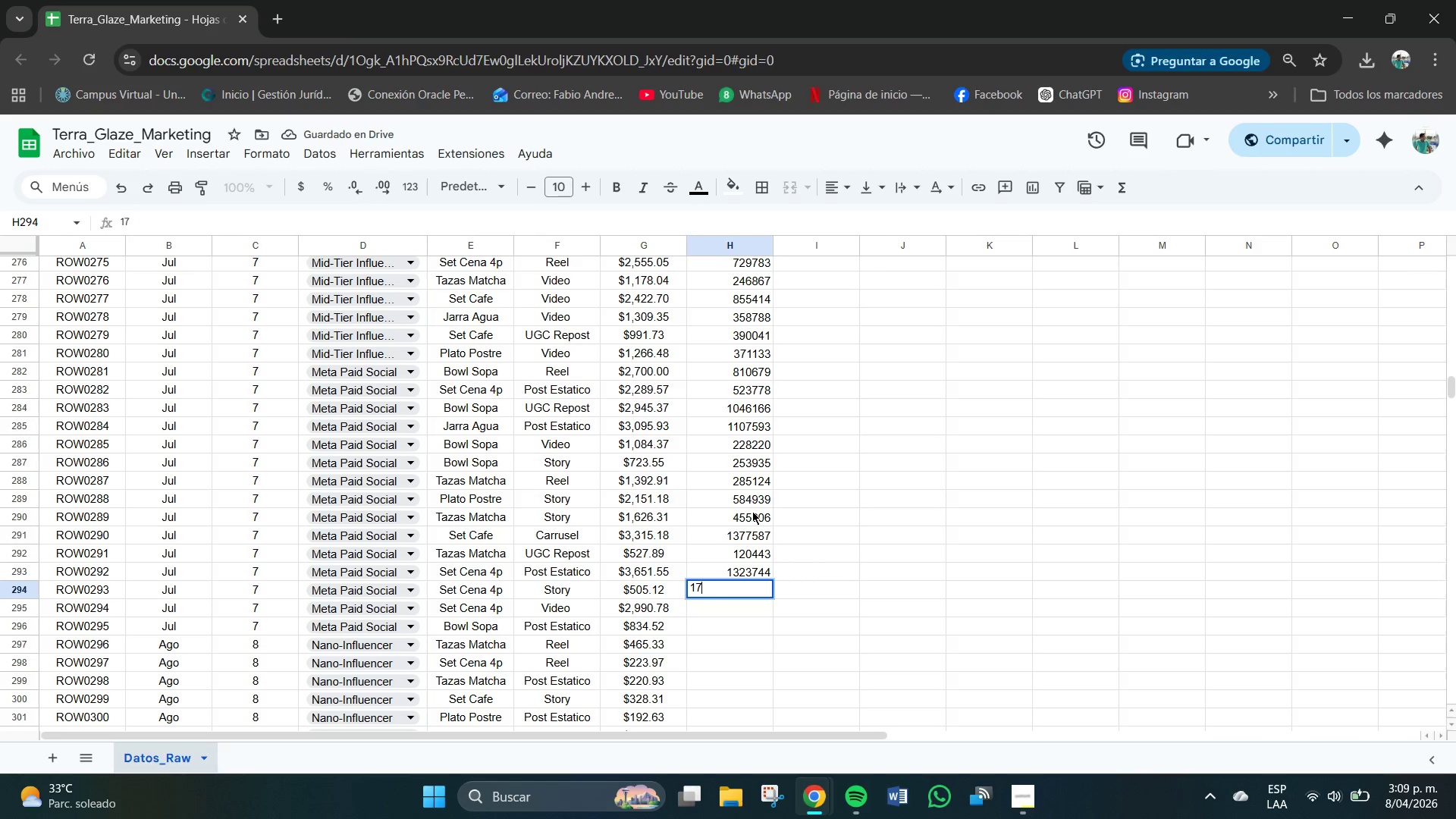 
key(Numpad0)
 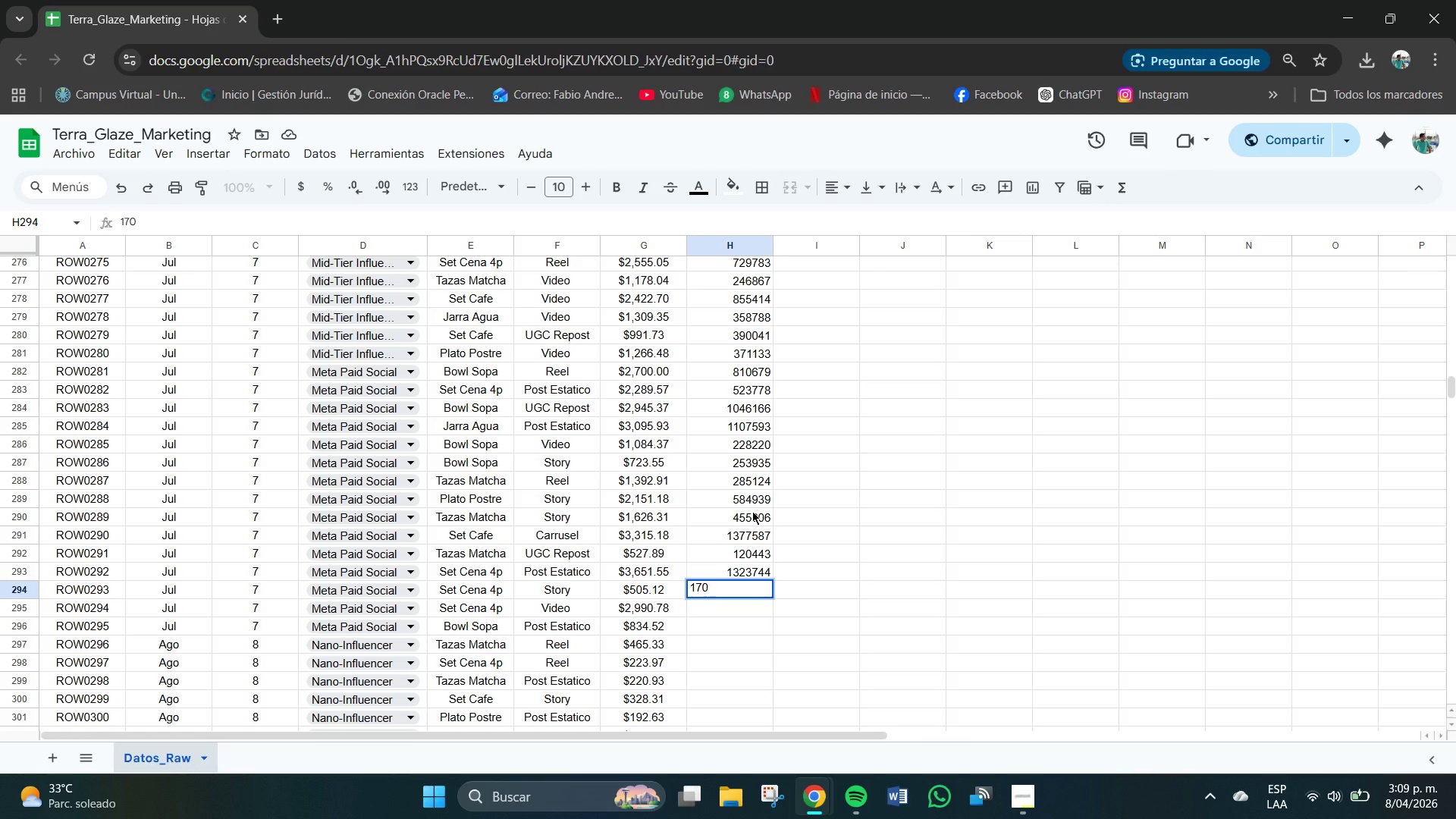 
key(Numpad6)
 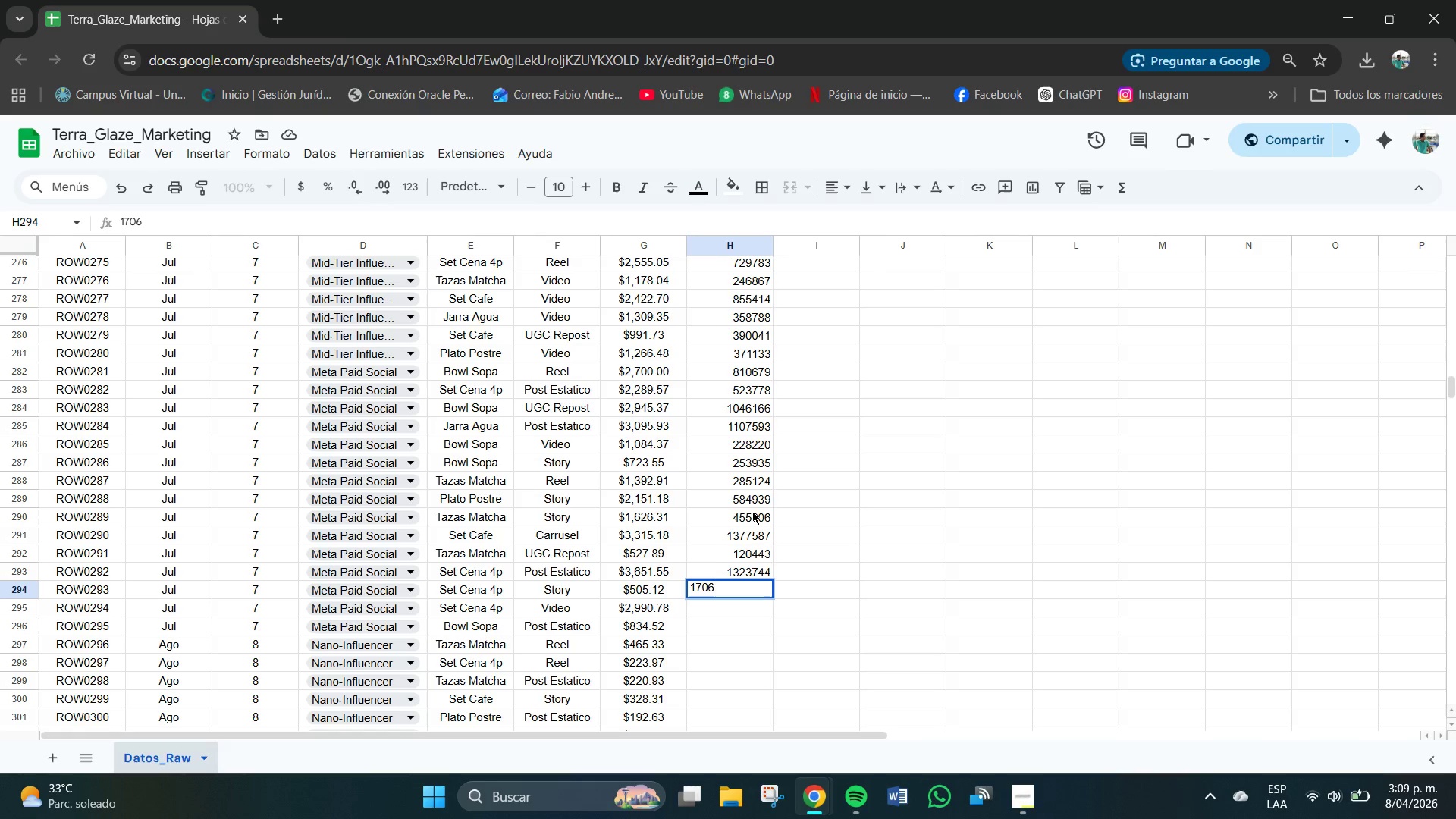 
key(Numpad0)
 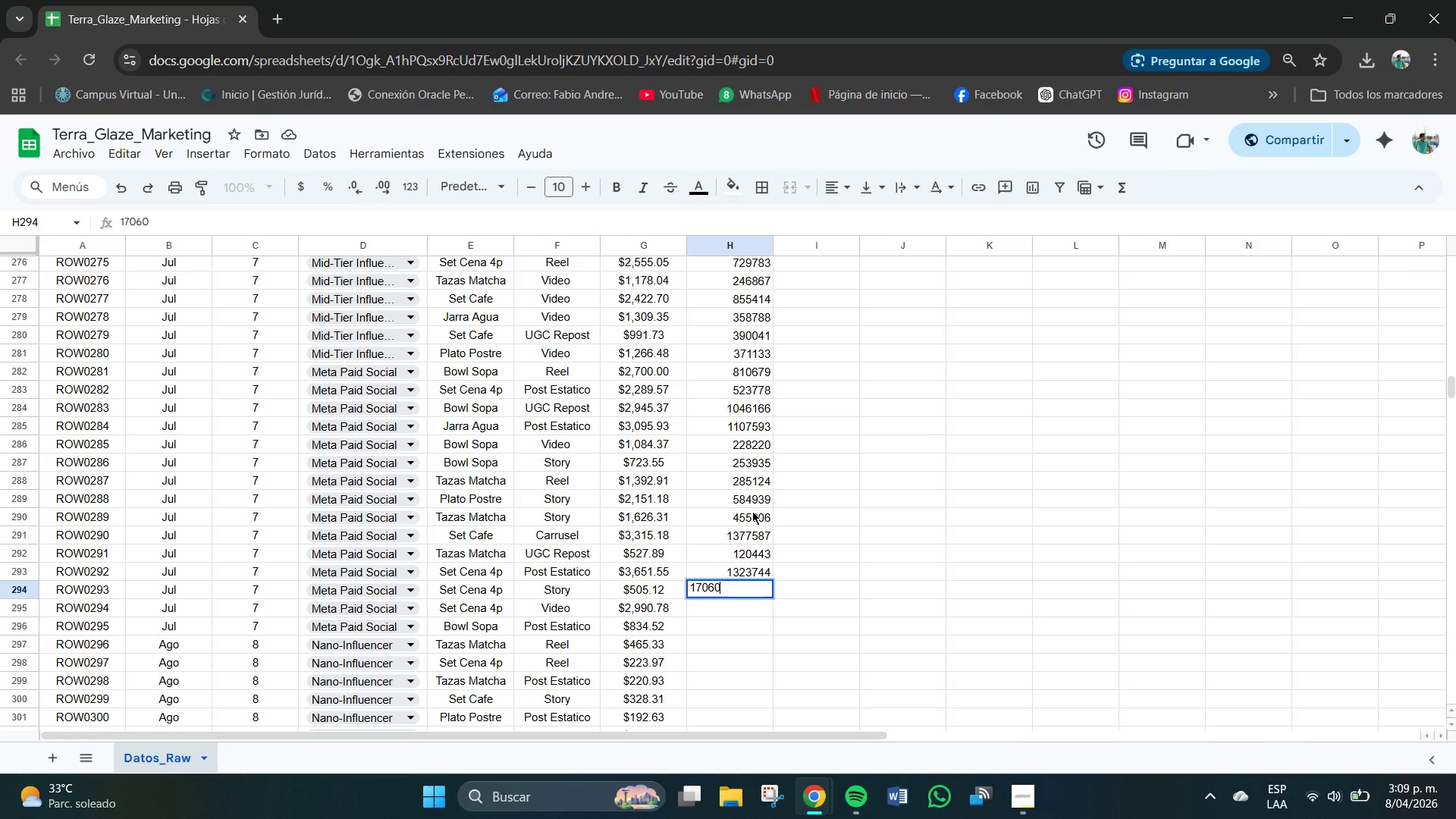 
key(Numpad5)
 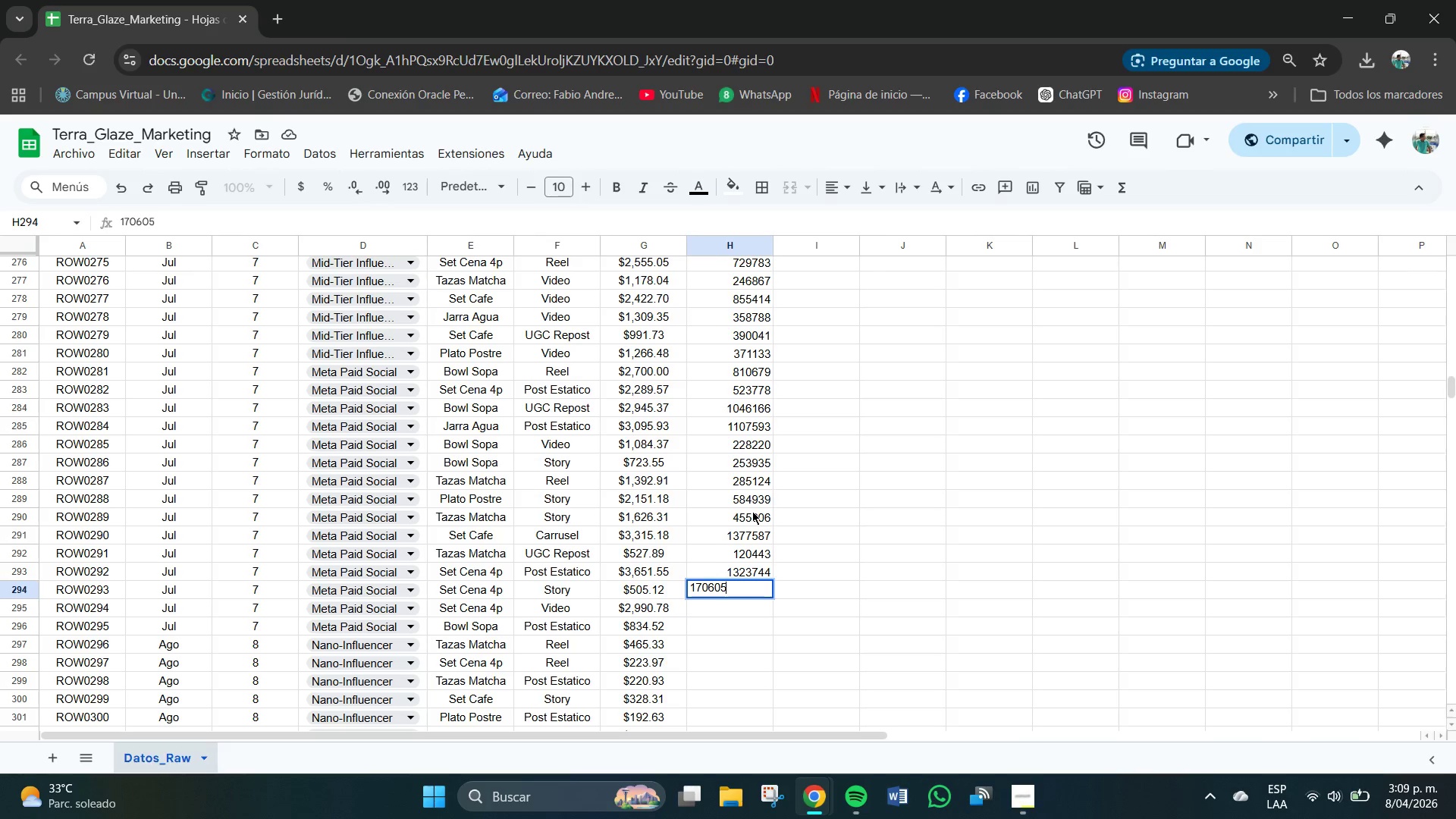 
key(NumpadEnter)
 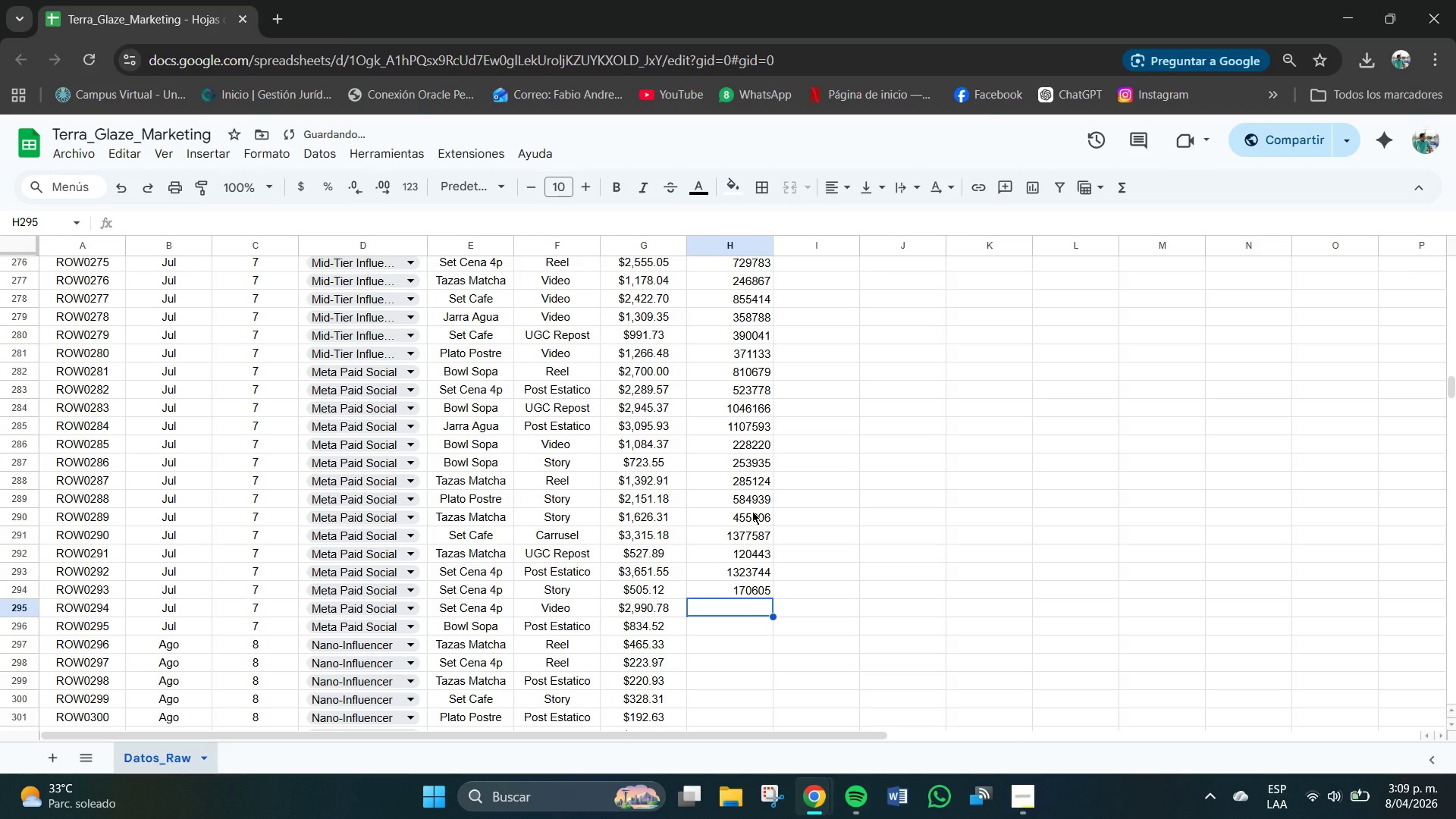 
key(Numpad6)
 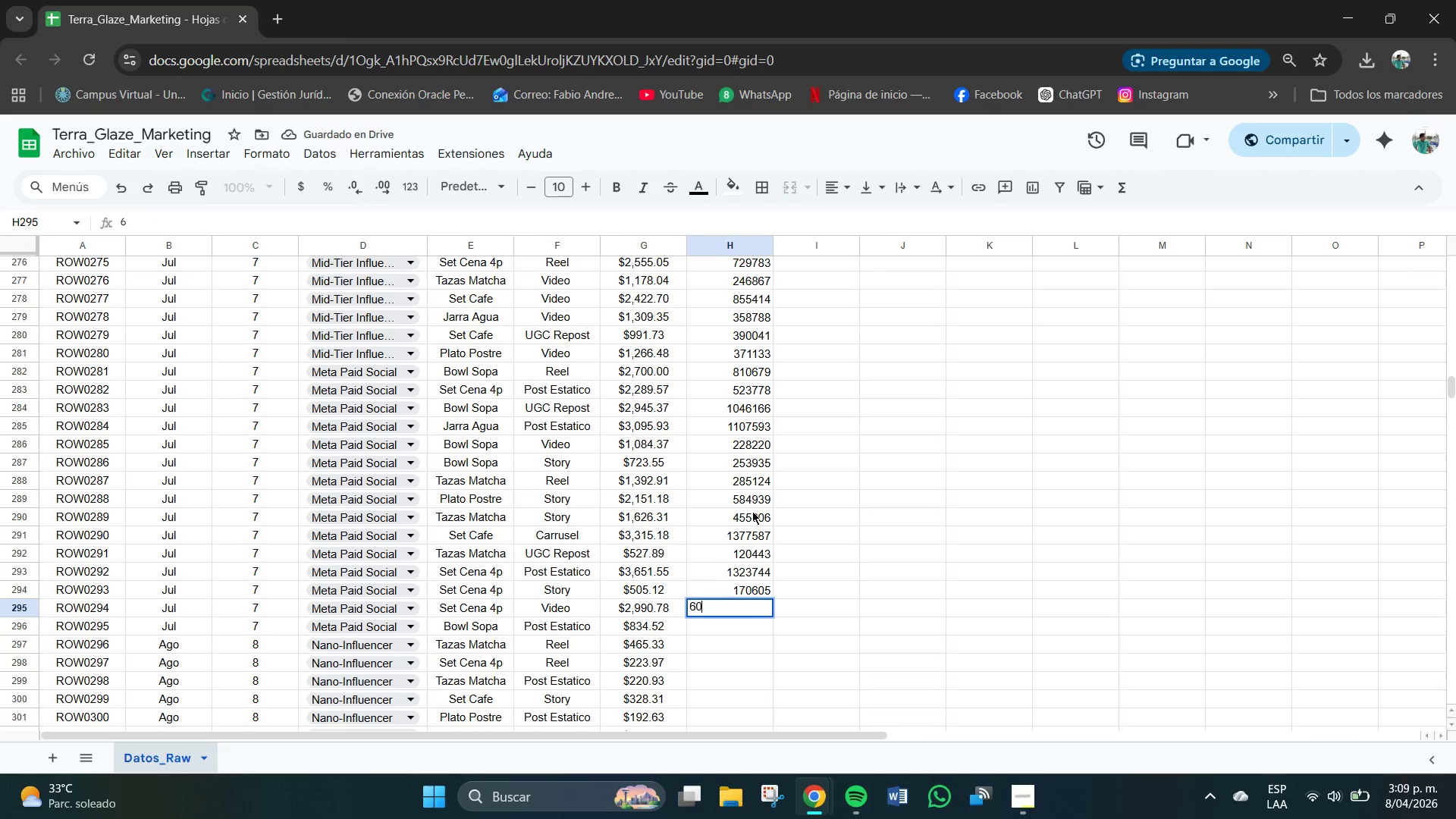 
key(Numpad0)
 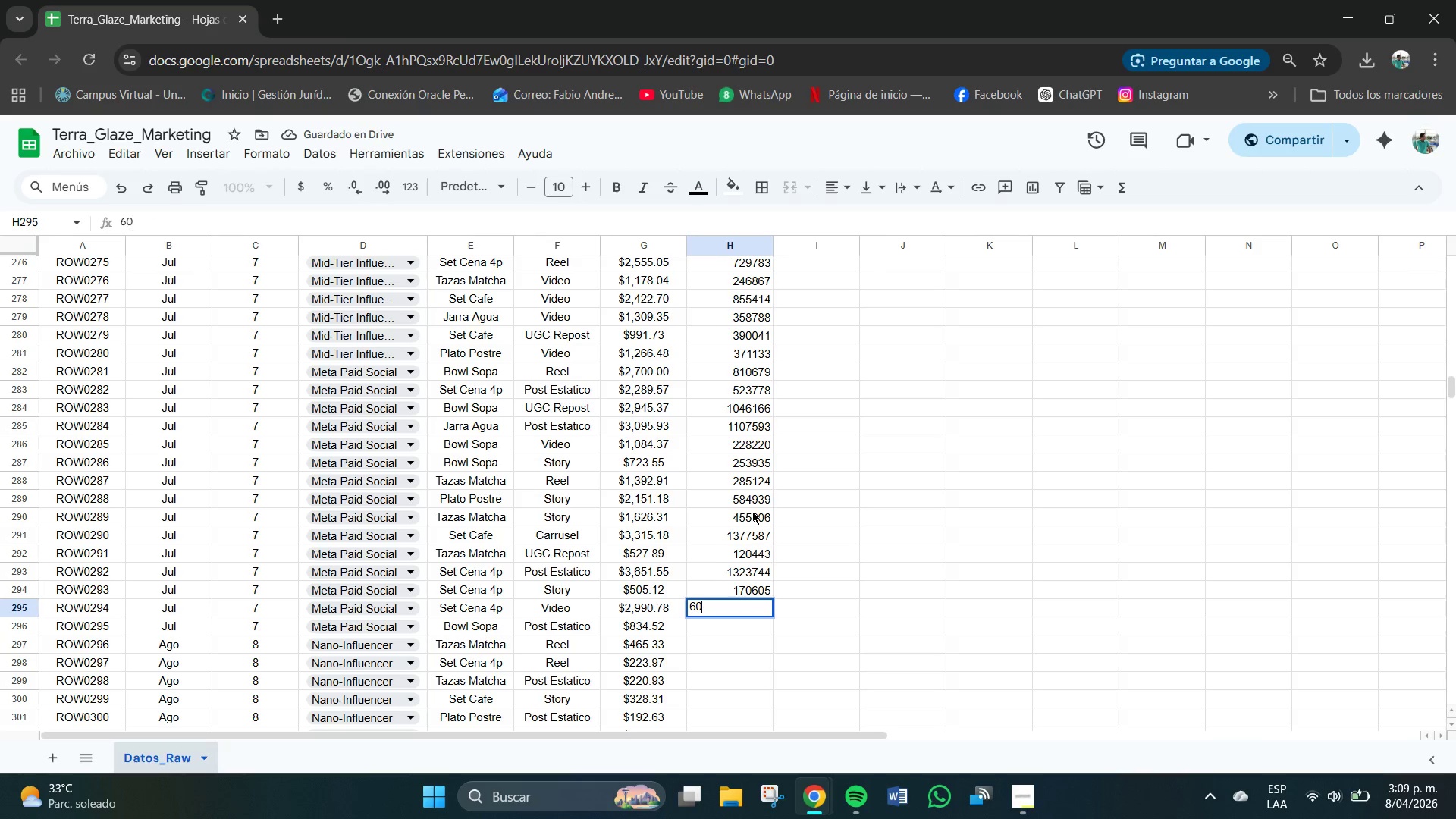 
key(Numpad5)
 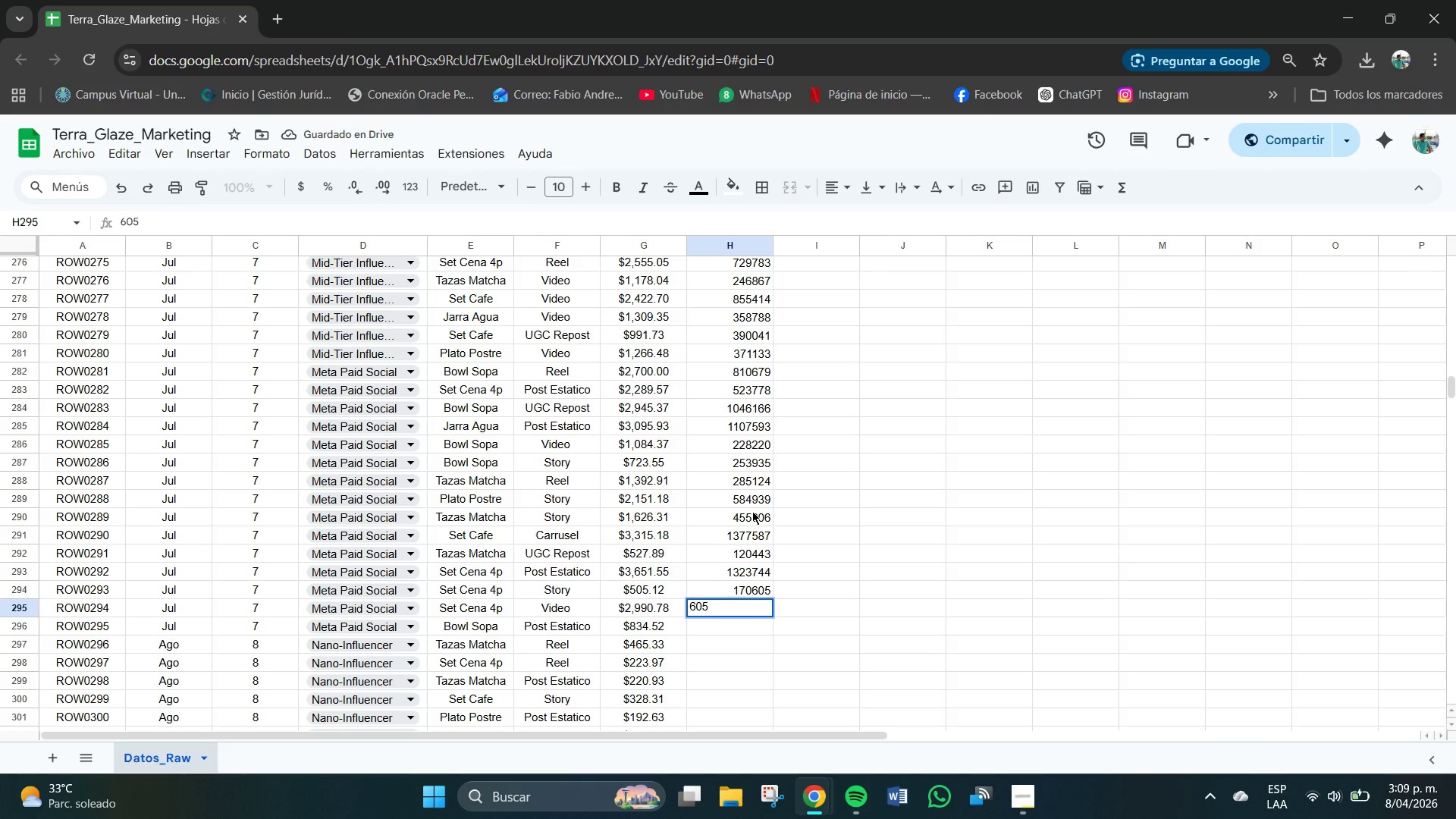 
key(Numpad1)
 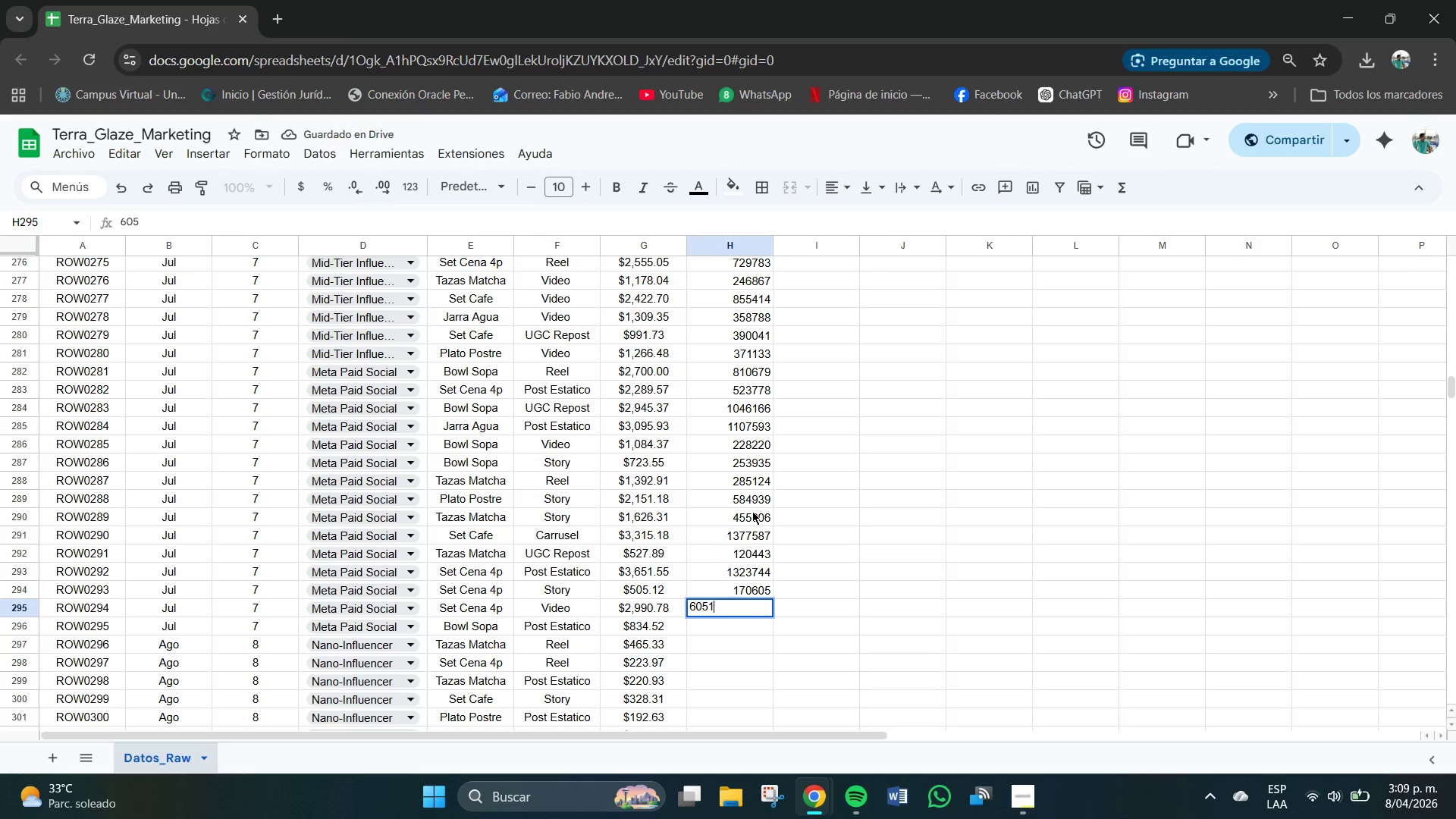 
key(Numpad1)
 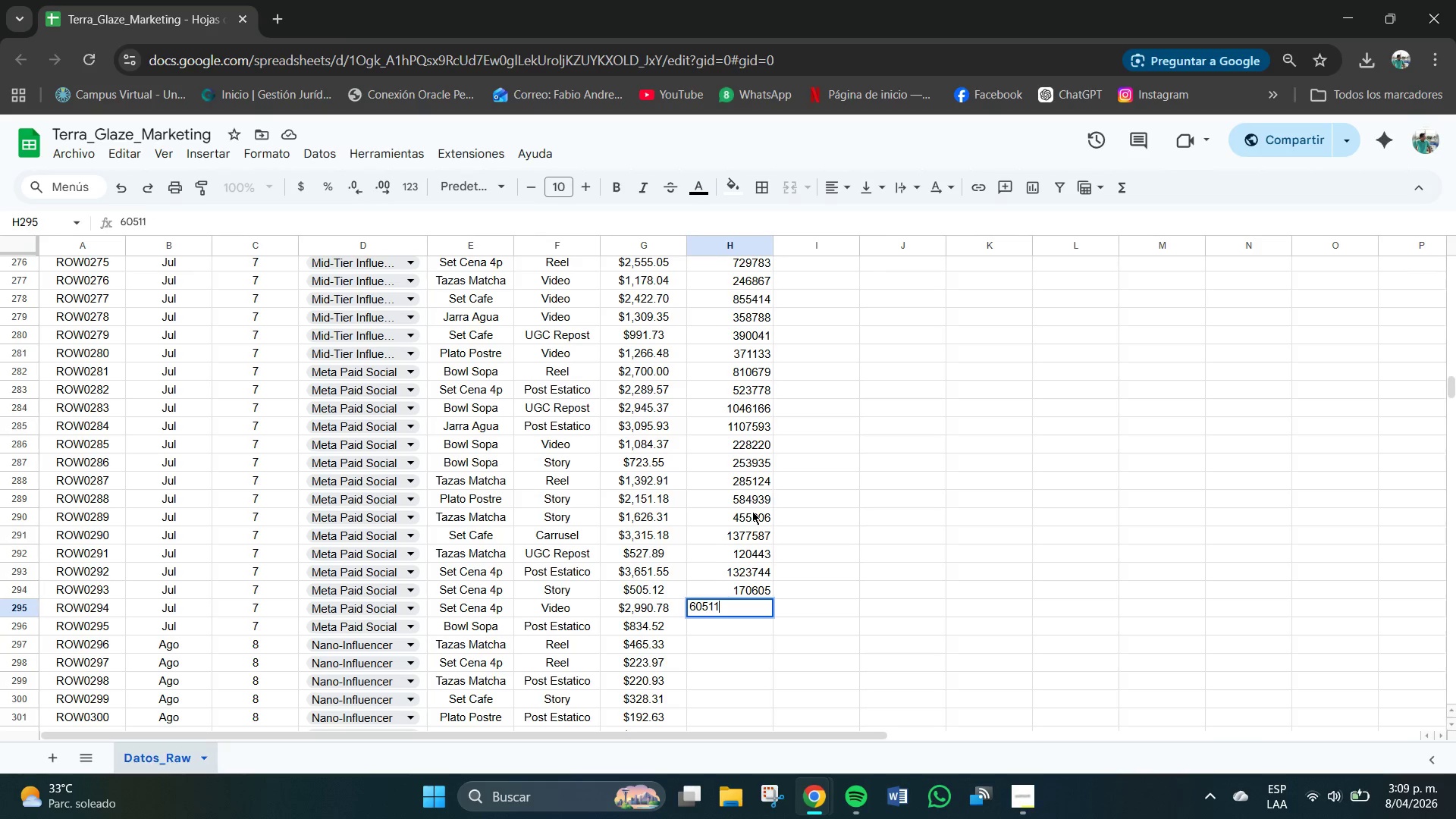 
key(Numpad3)
 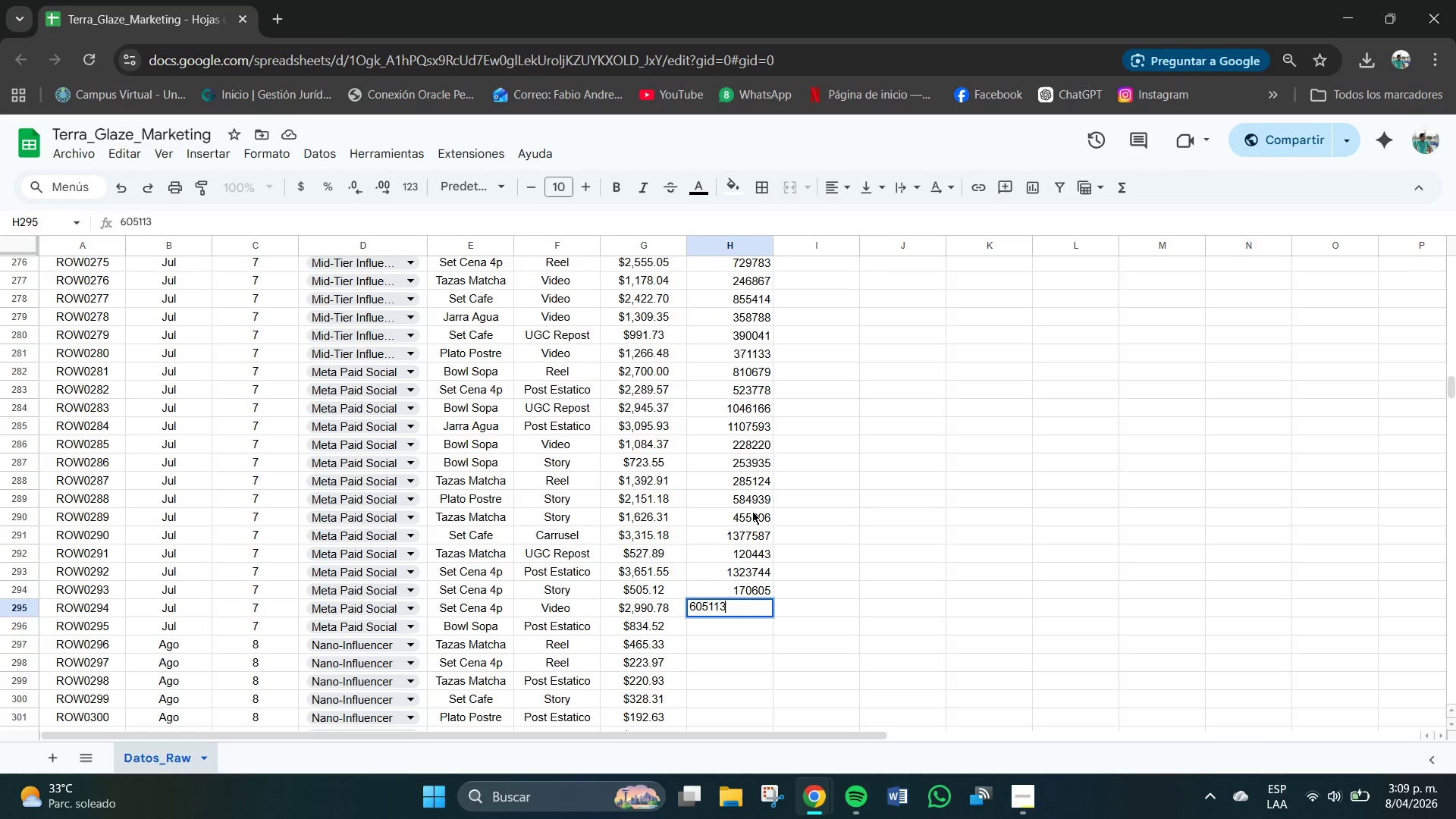 
key(NumpadEnter)
 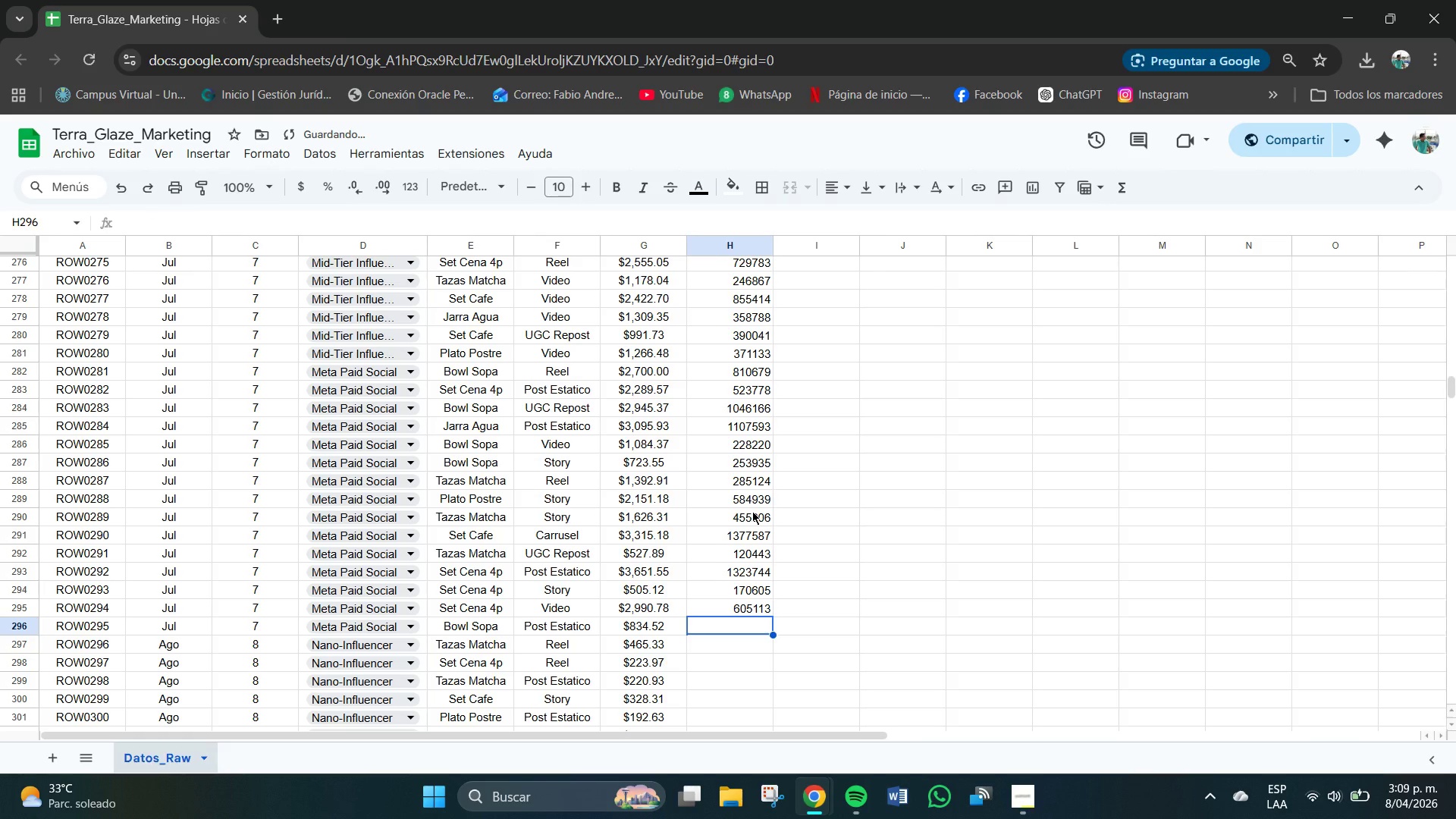 
key(Numpad1)
 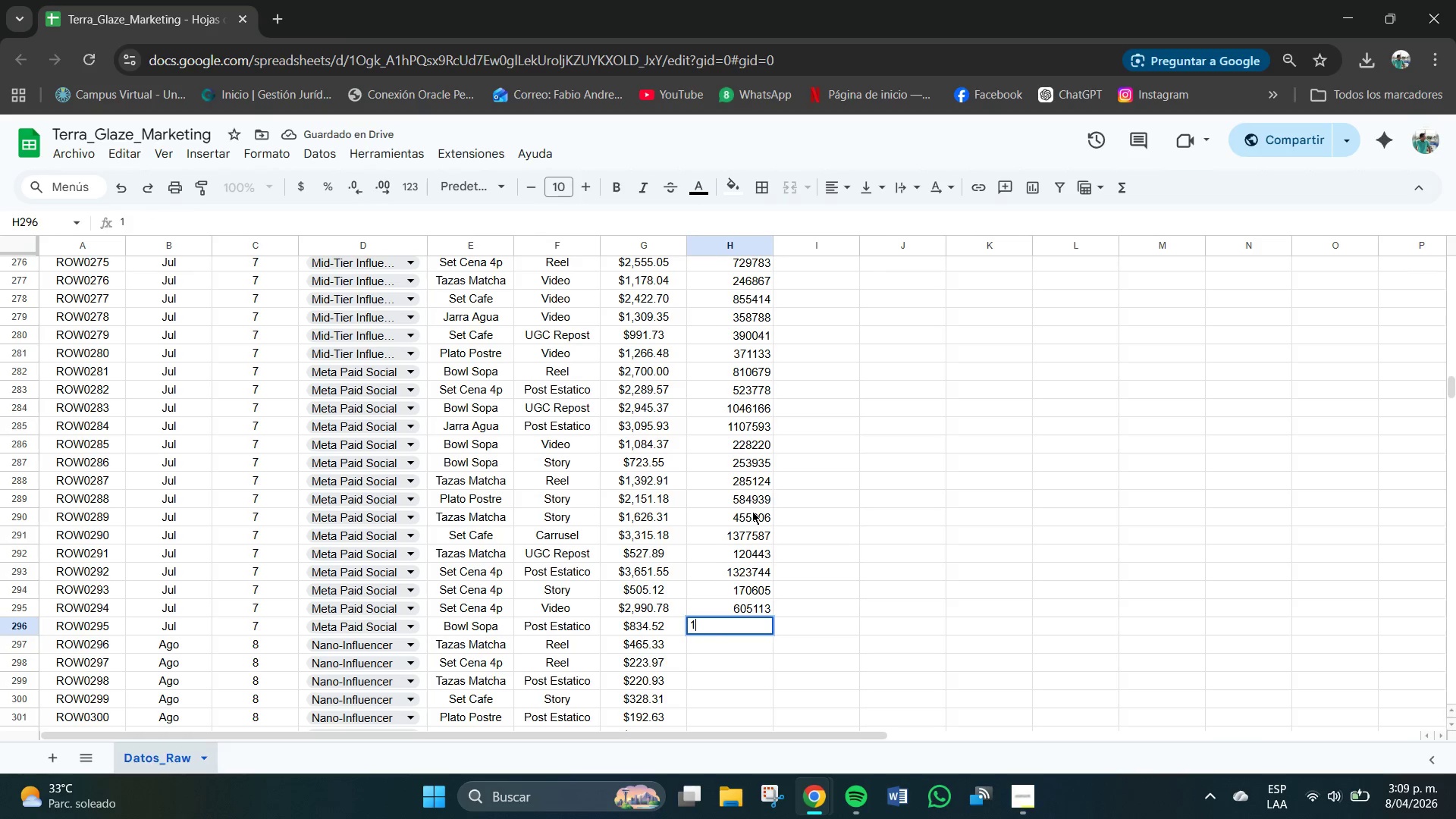 
key(Numpad7)
 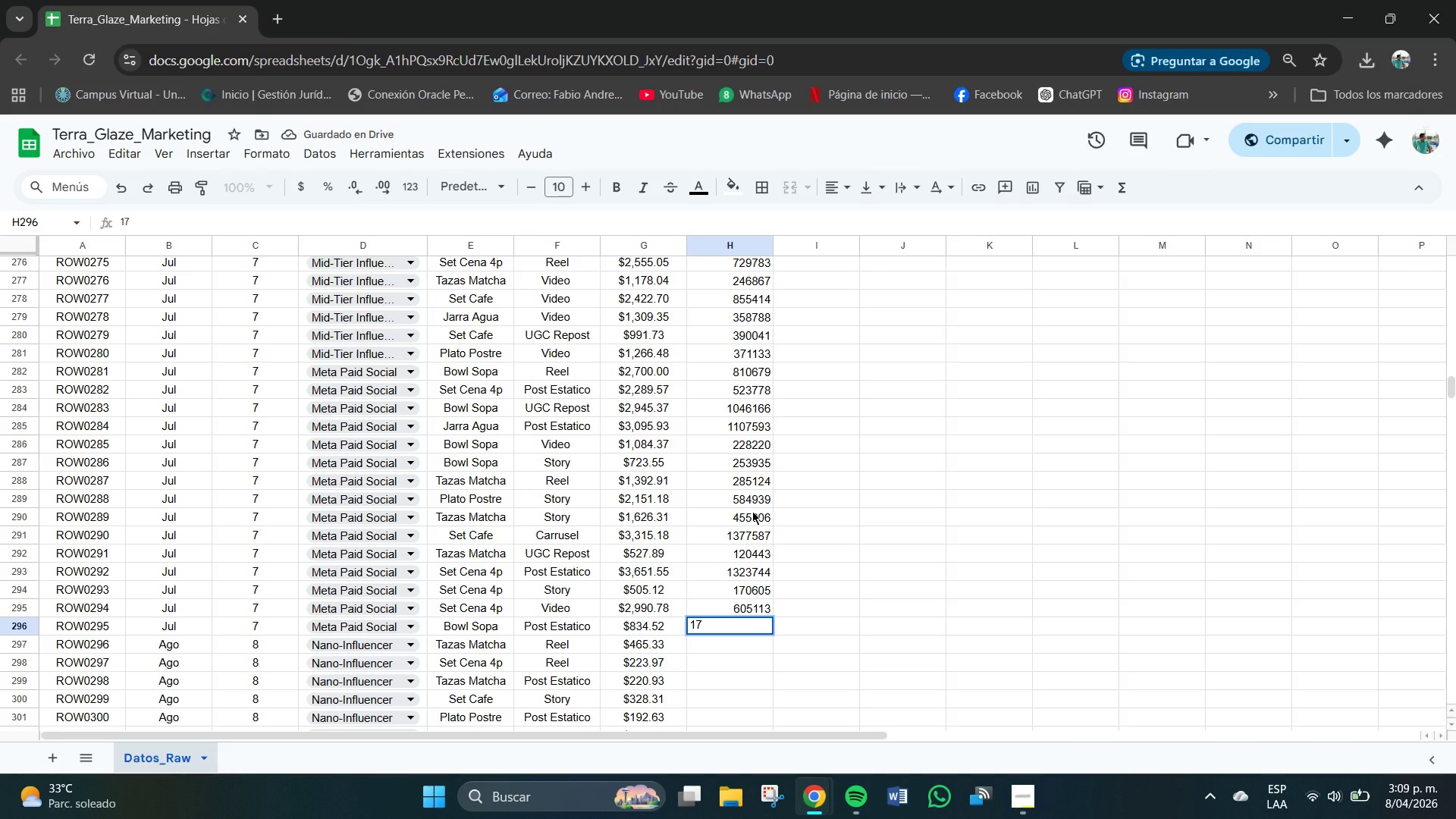 
key(Numpad6)
 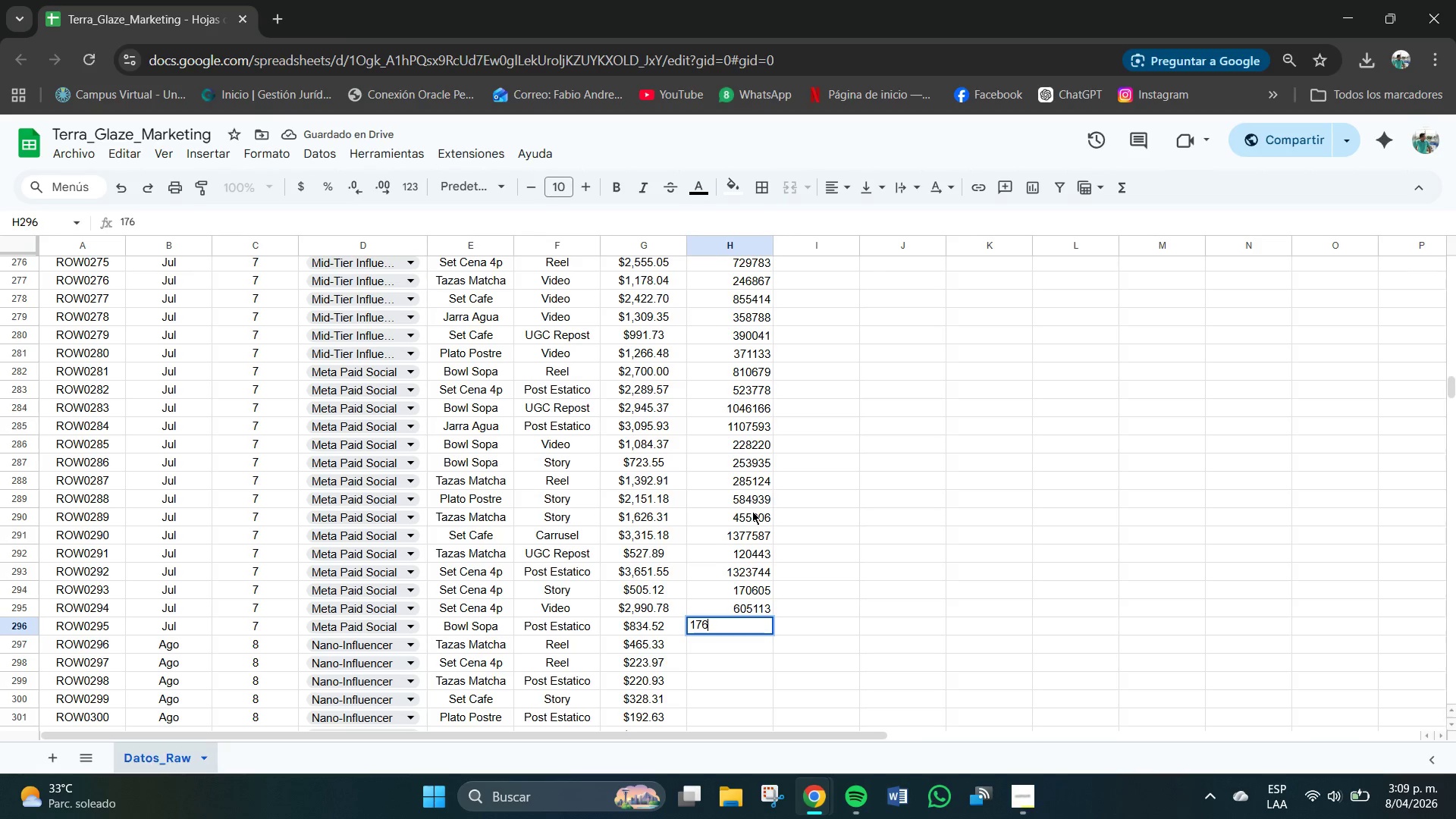 
key(Numpad9)
 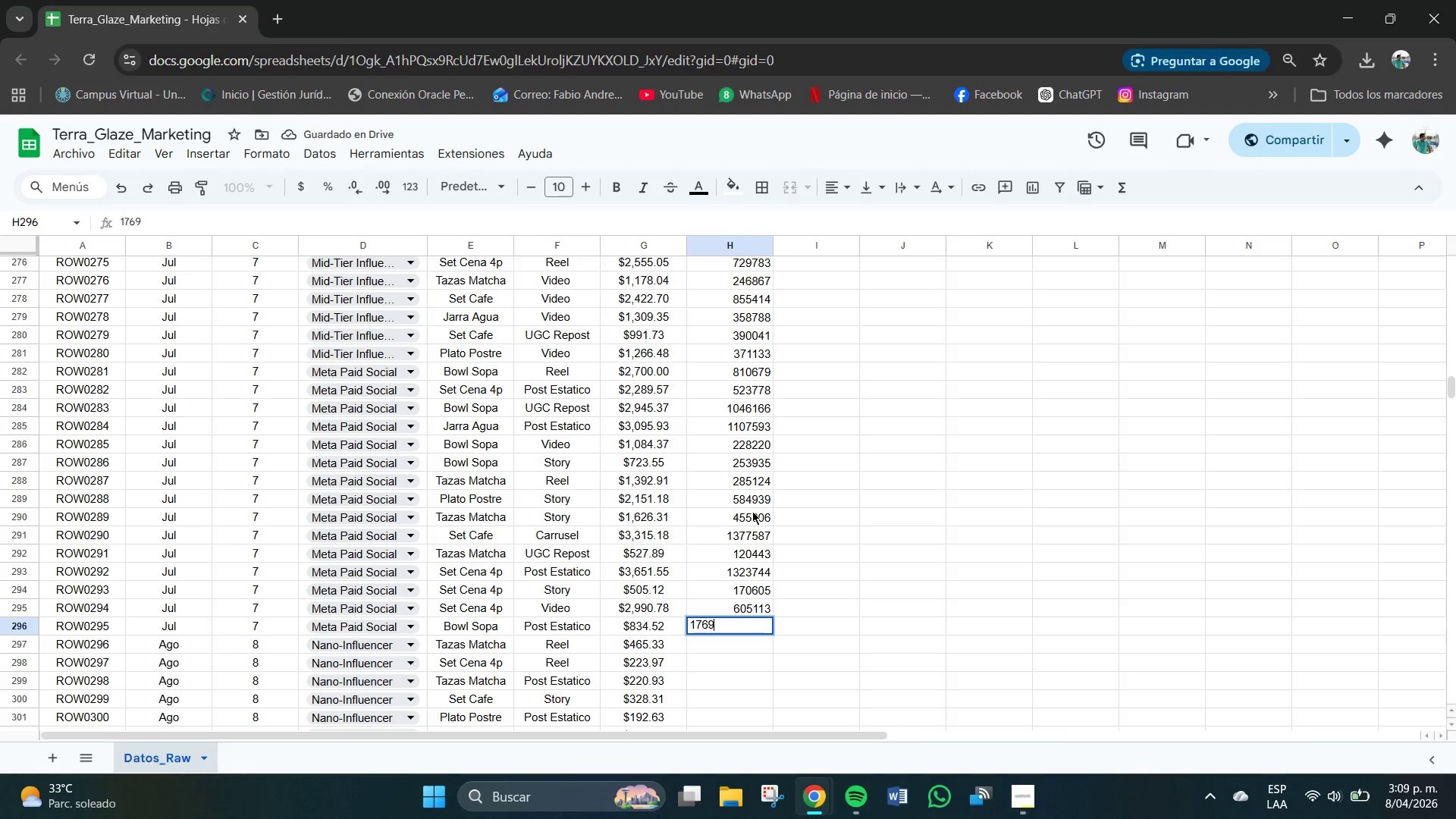 
key(Numpad5)
 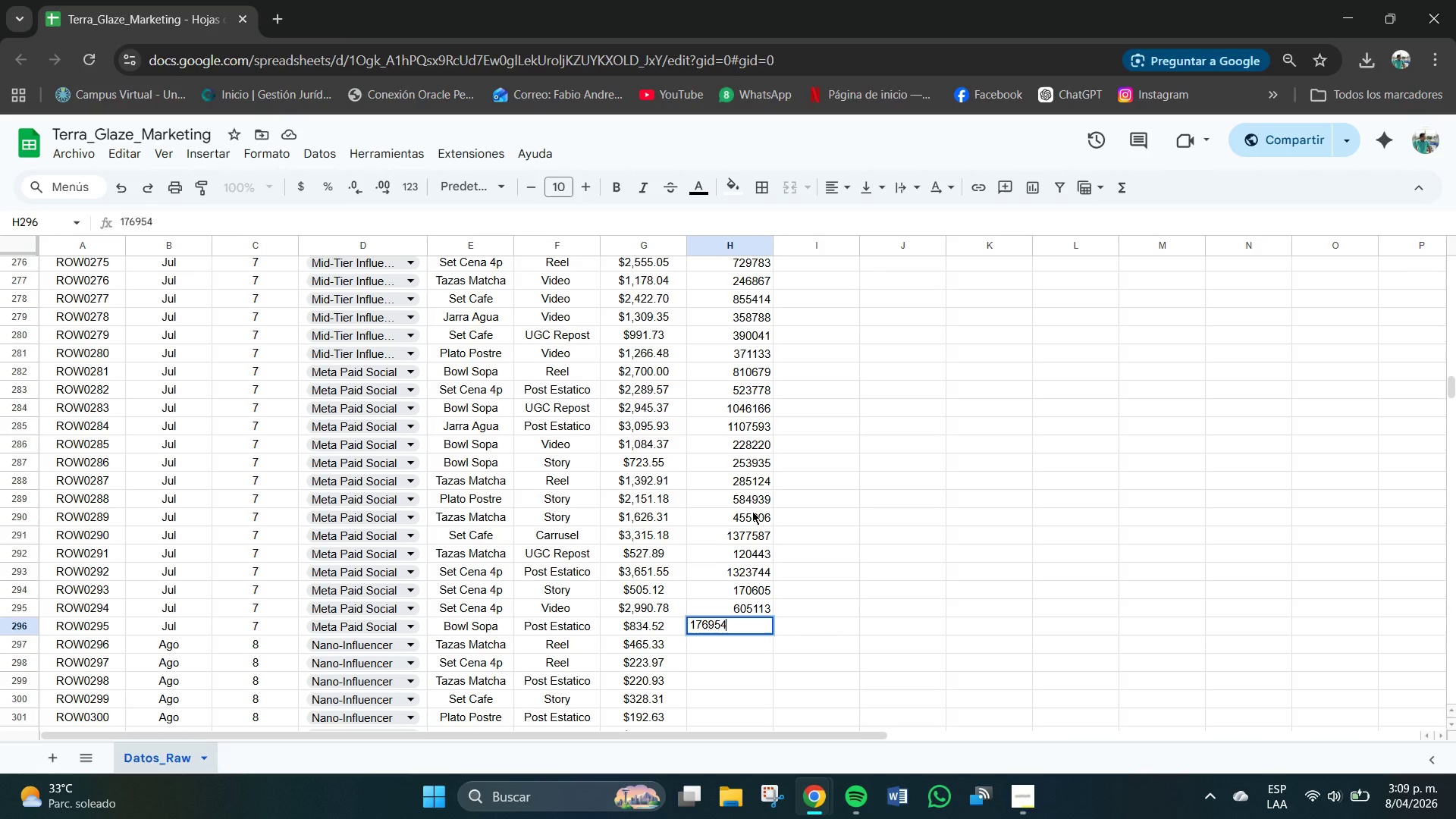 
key(NumpadEnter)
 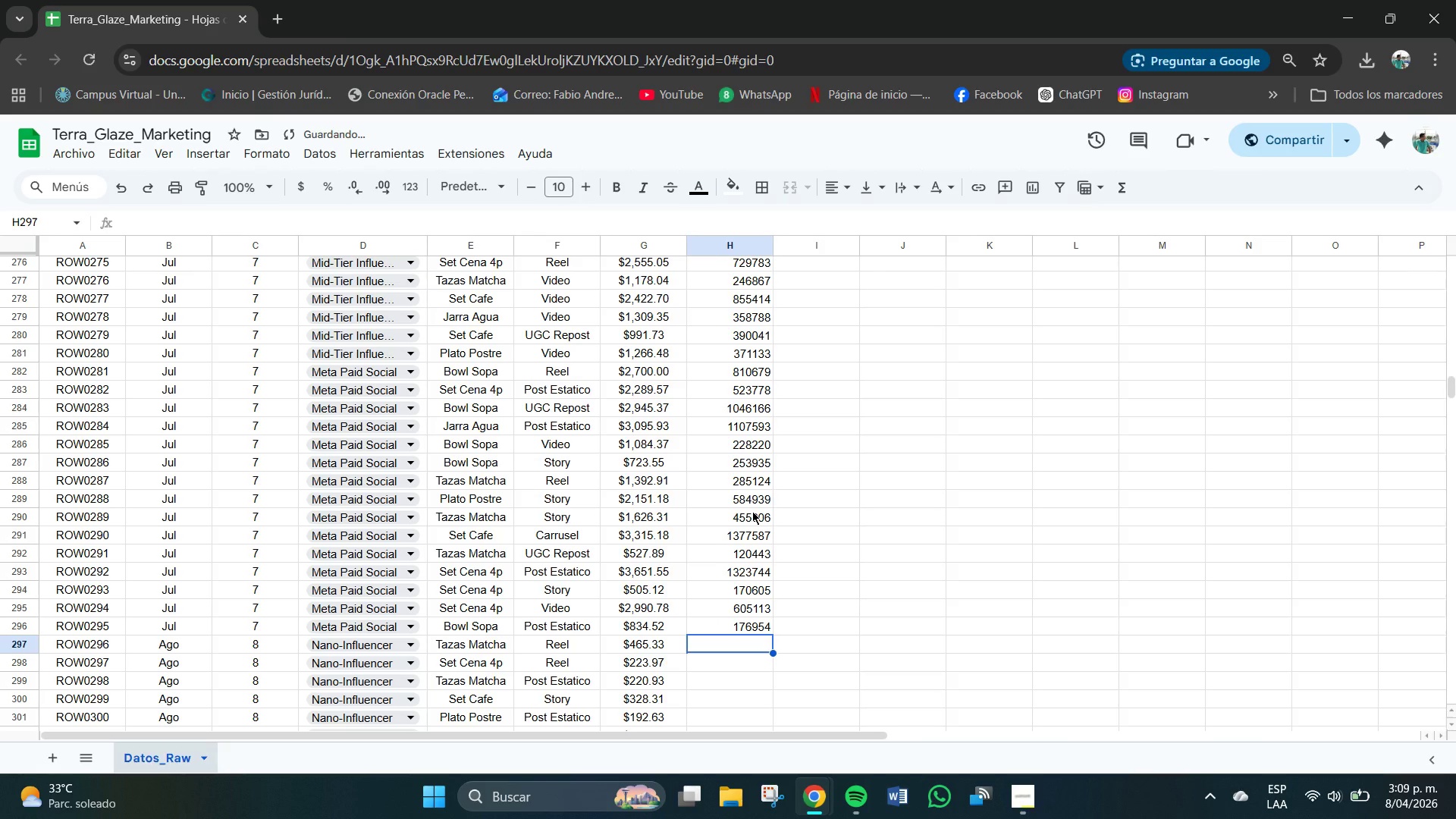 
key(Numpad1)
 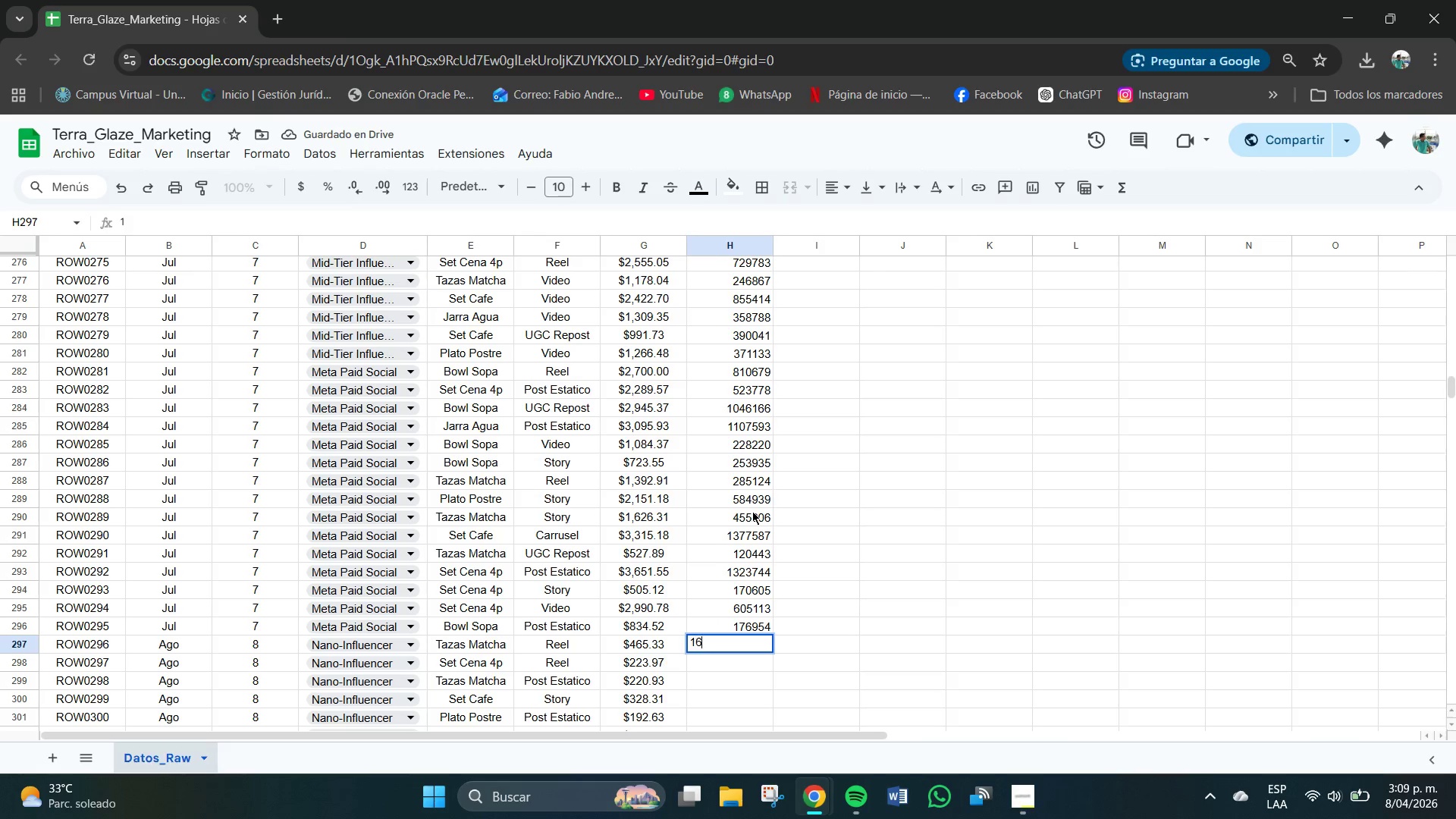 
key(Numpad6)
 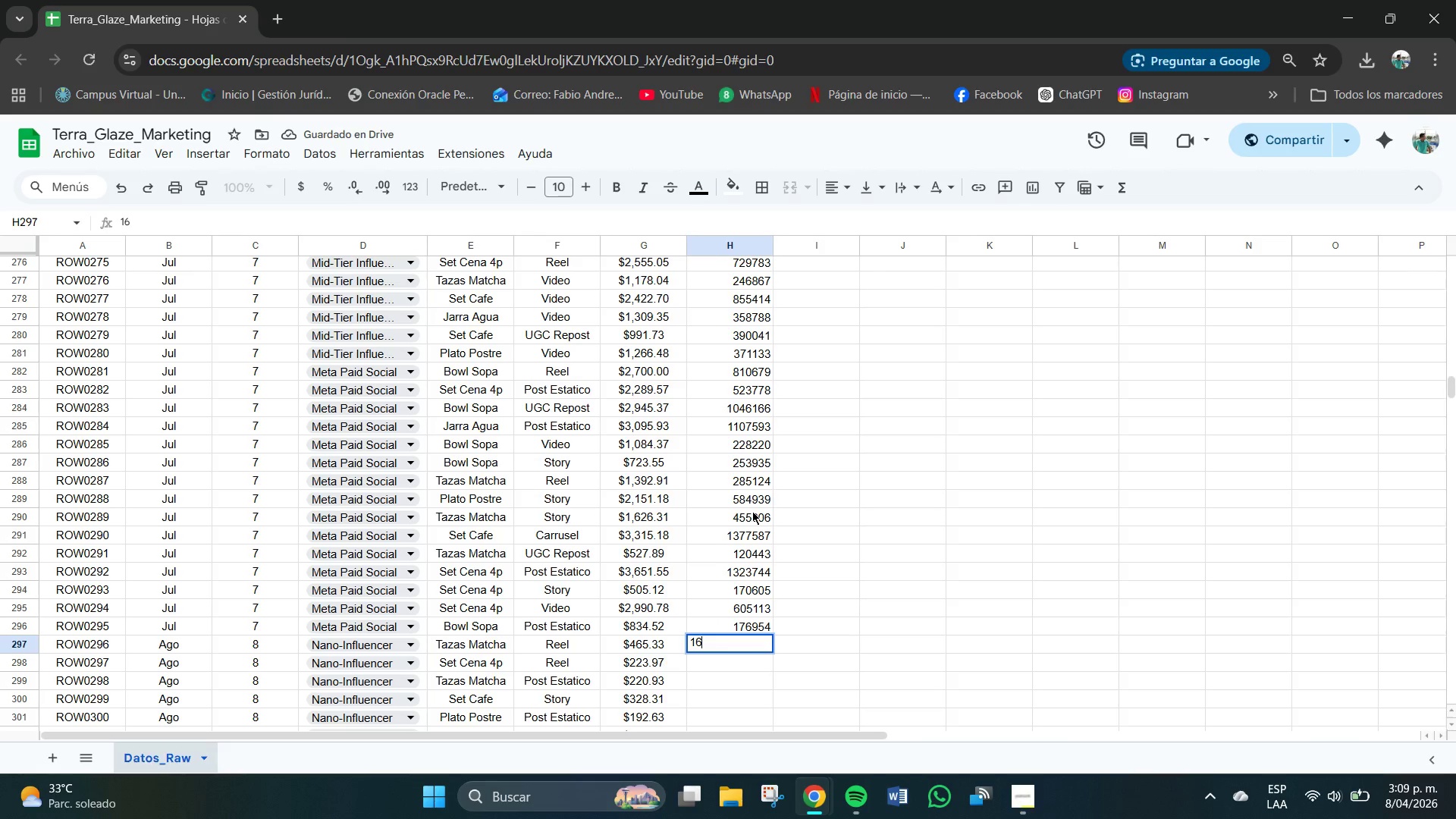 
key(Numpad5)
 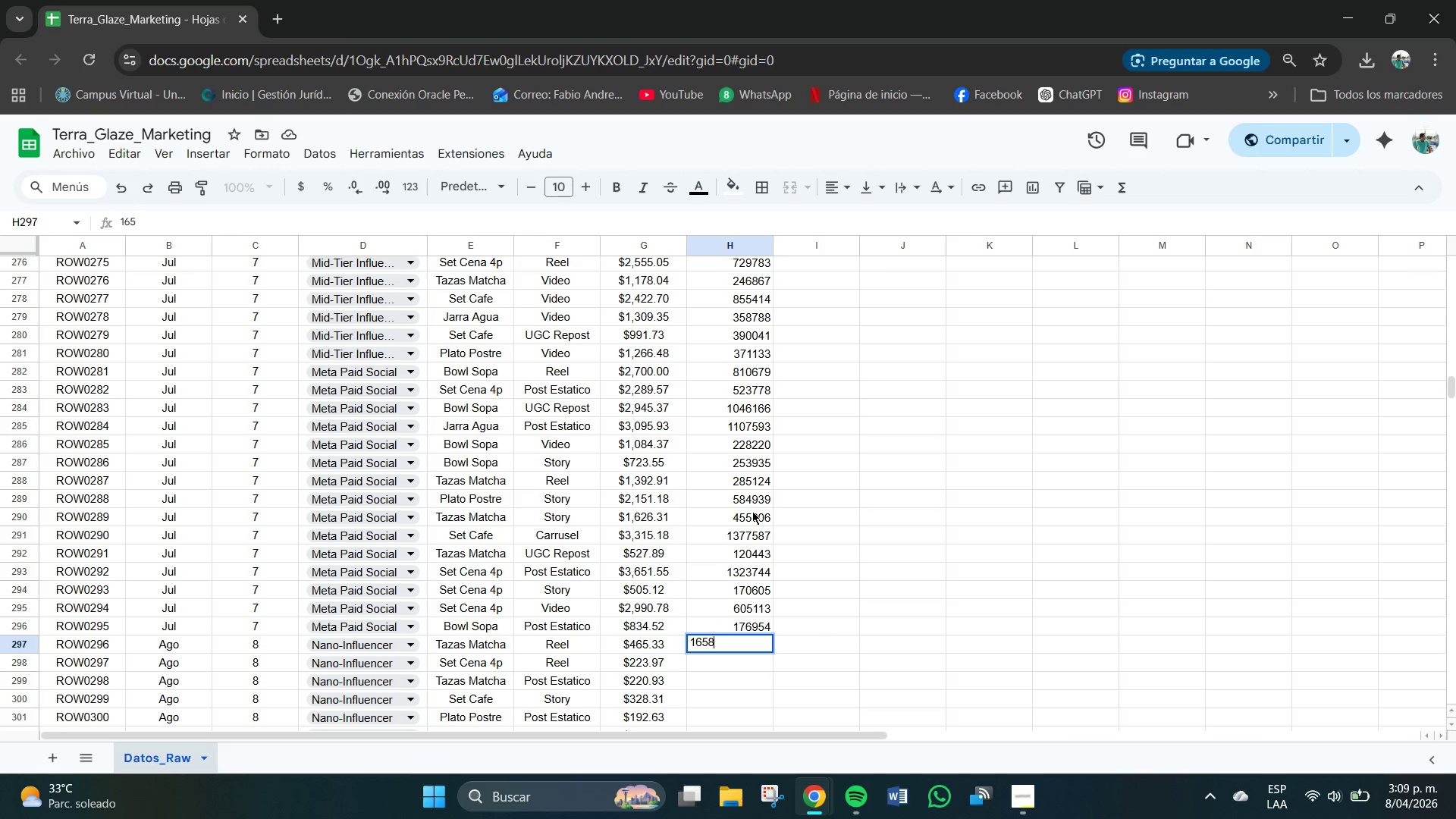 
key(Numpad8)
 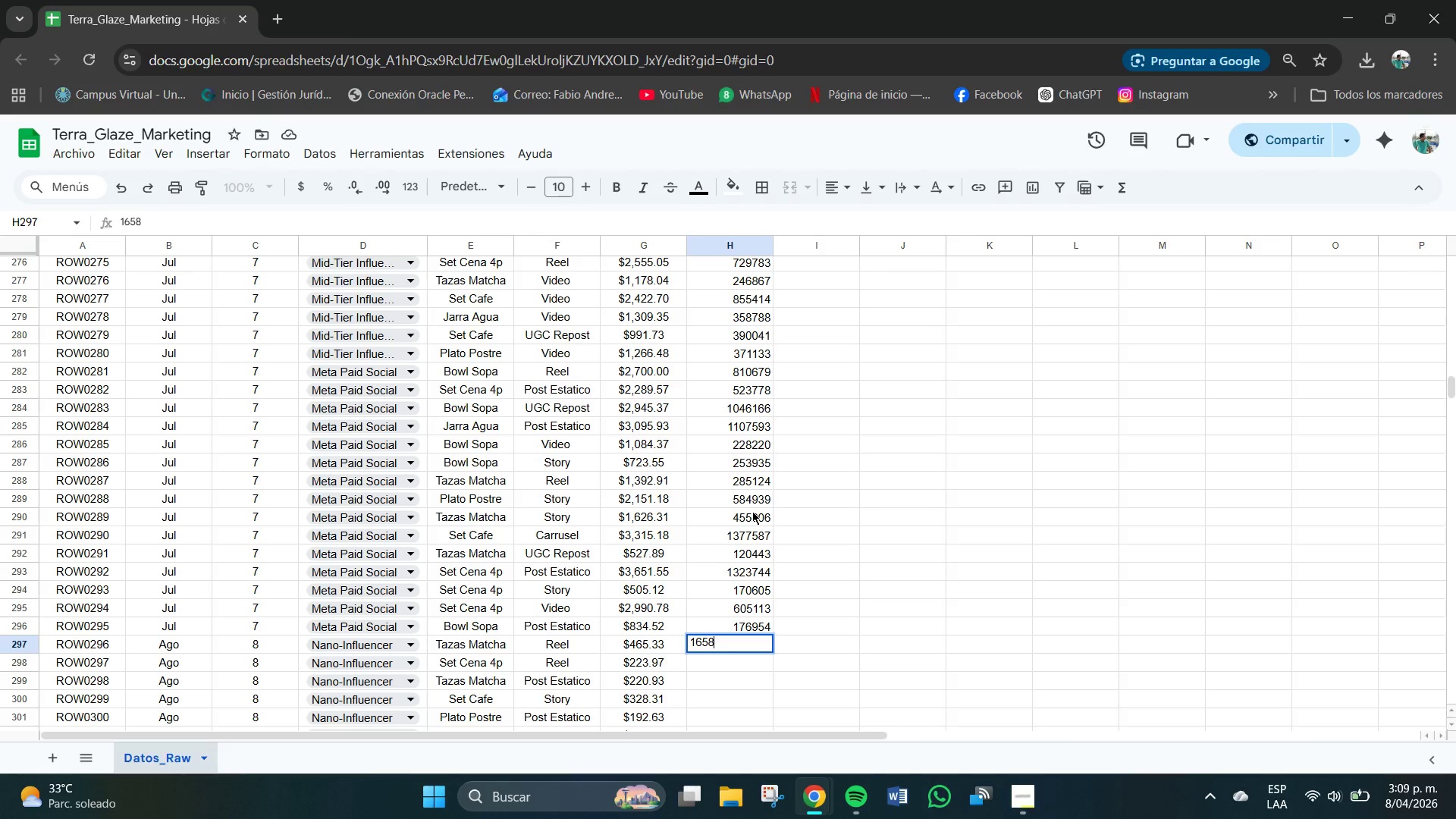 
key(Numpad8)
 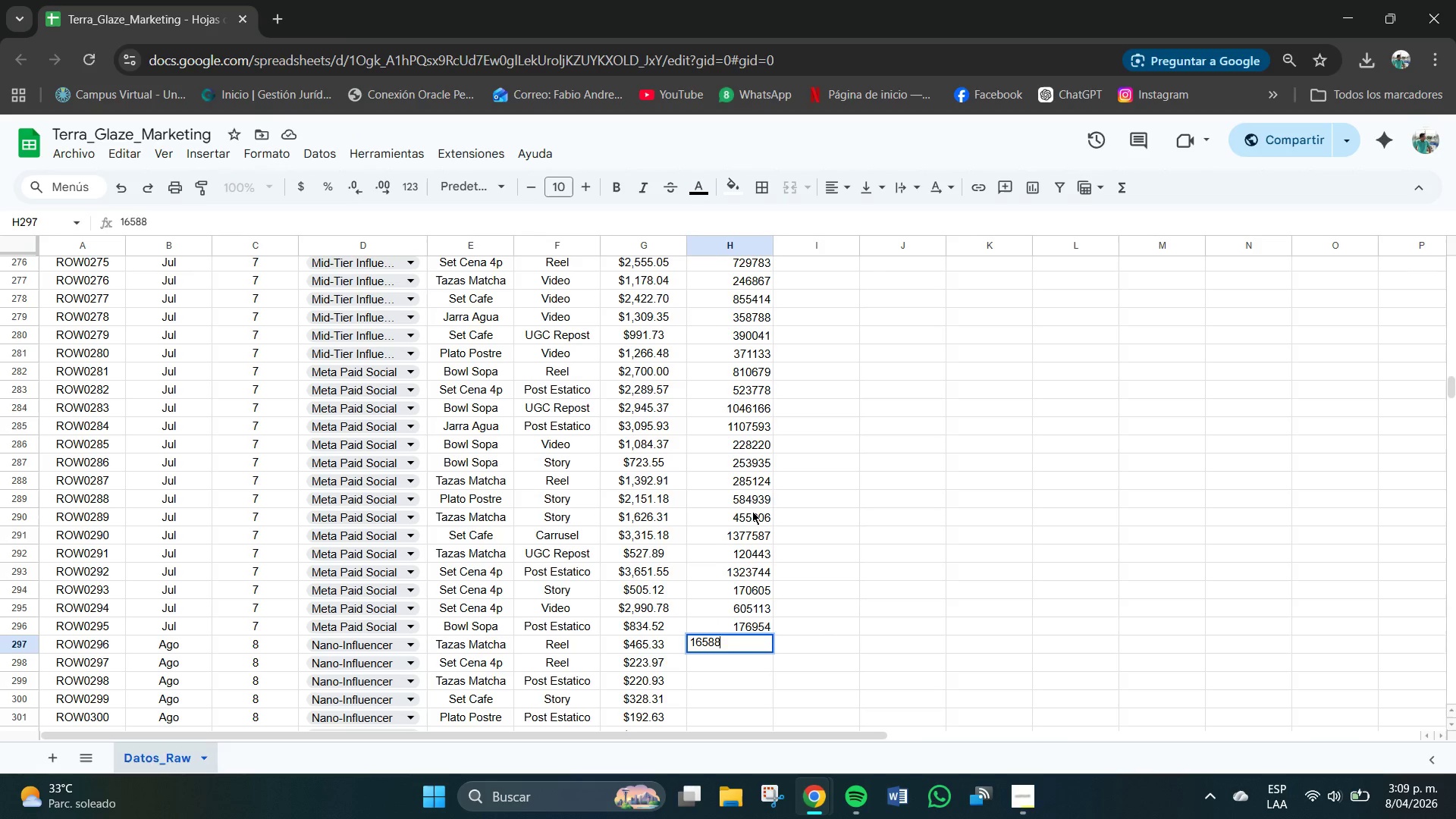 
key(Numpad3)
 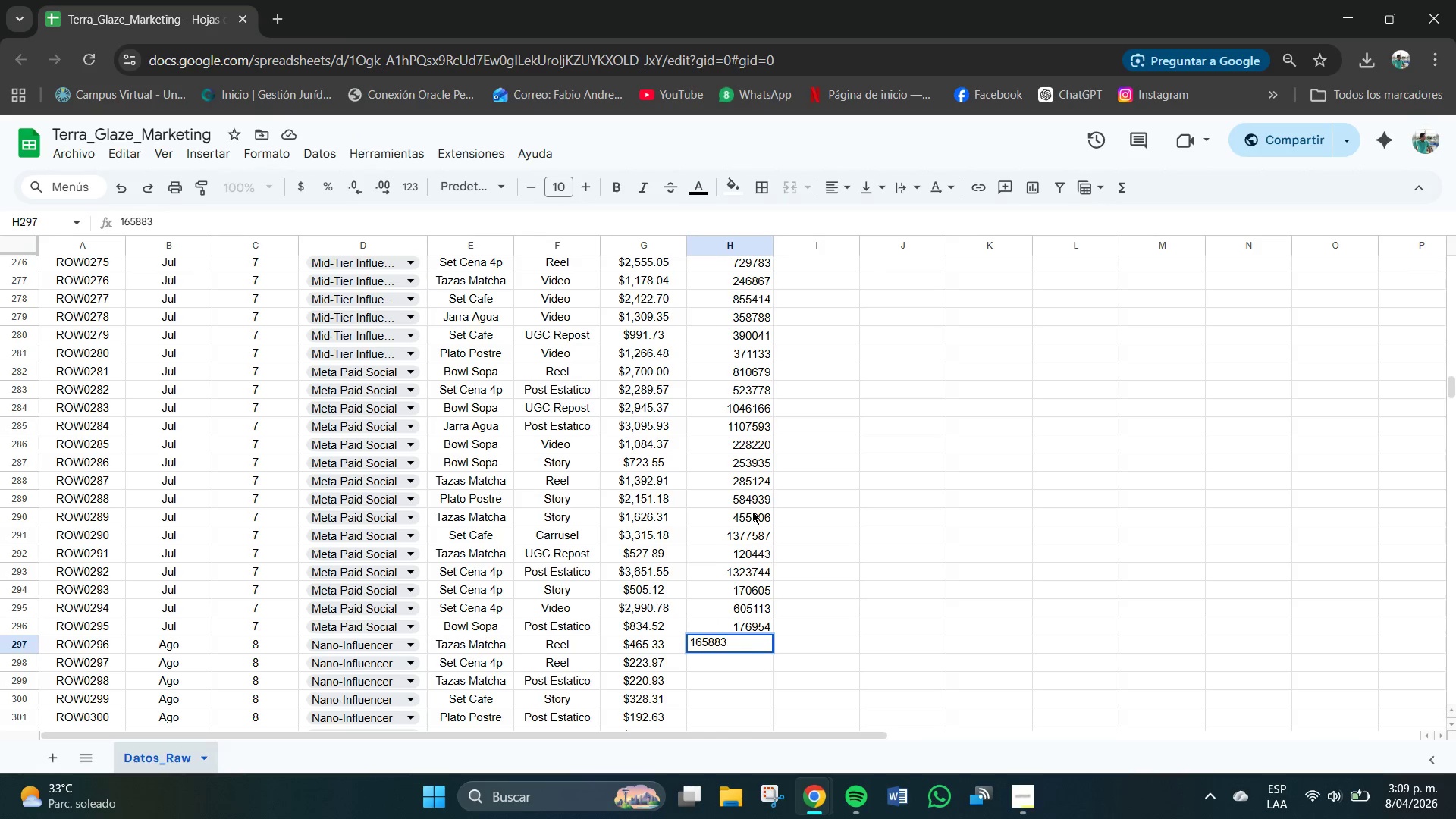 
key(NumpadEnter)
 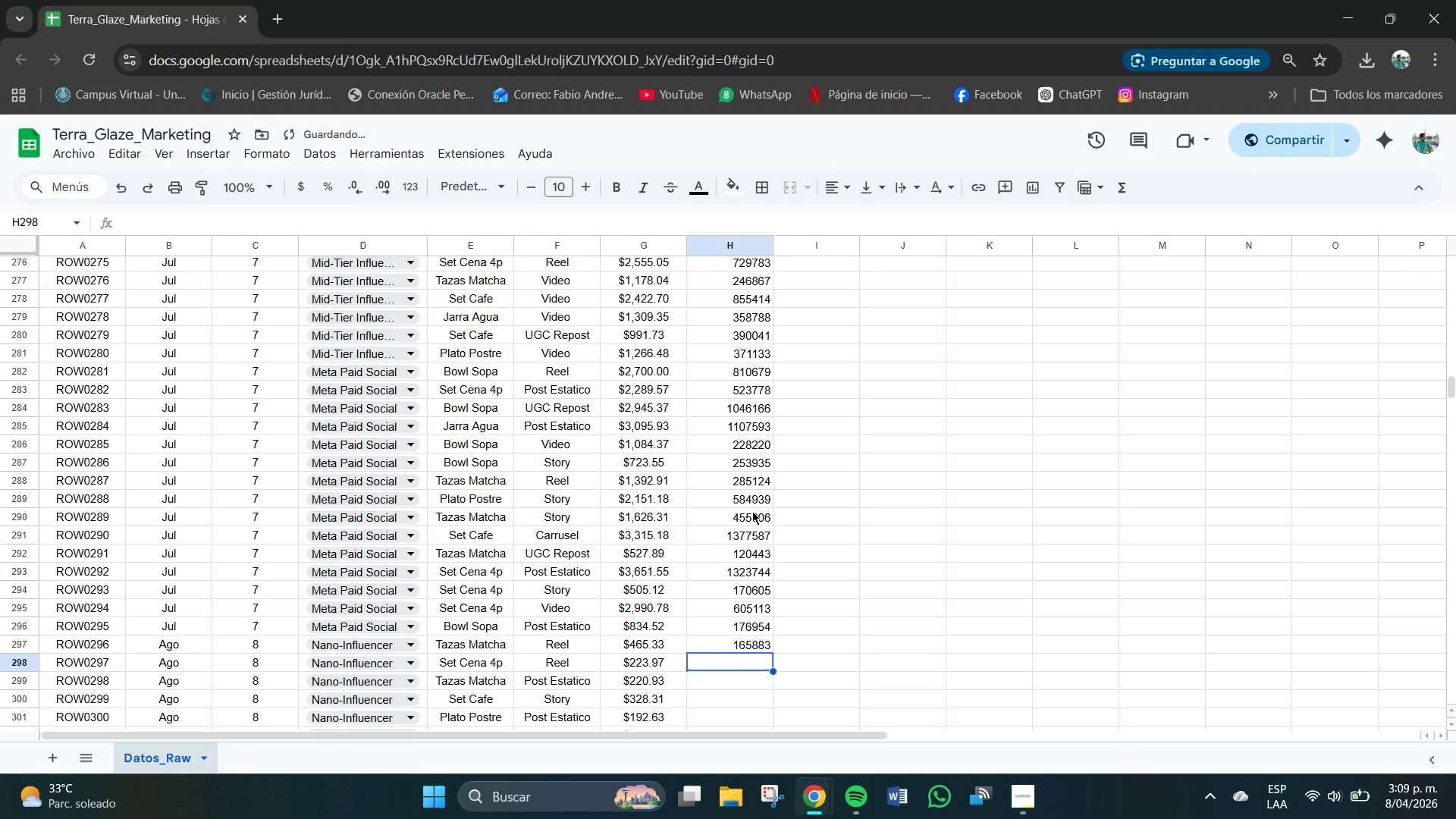 
key(Numpad6)
 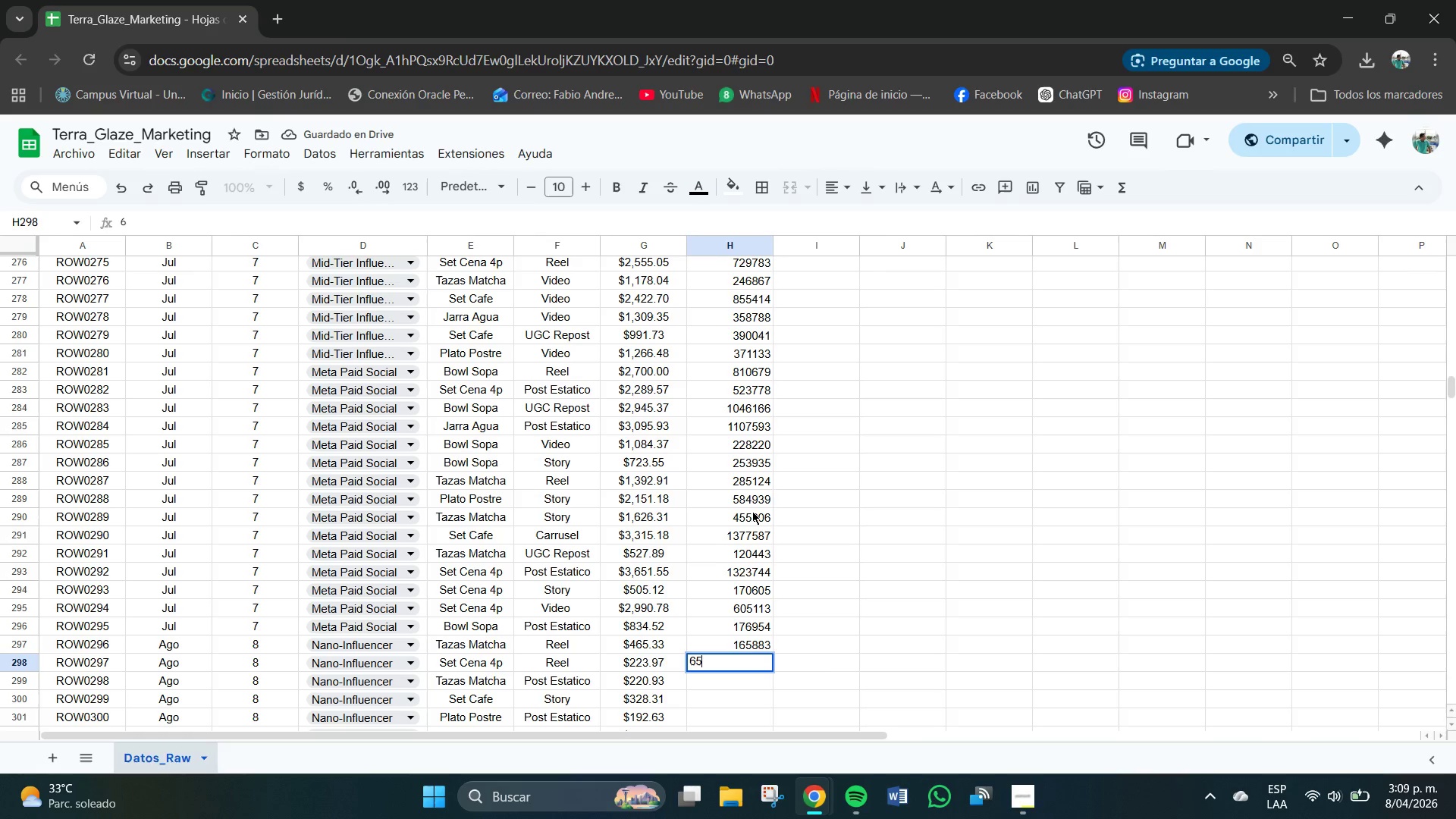 
key(Numpad5)
 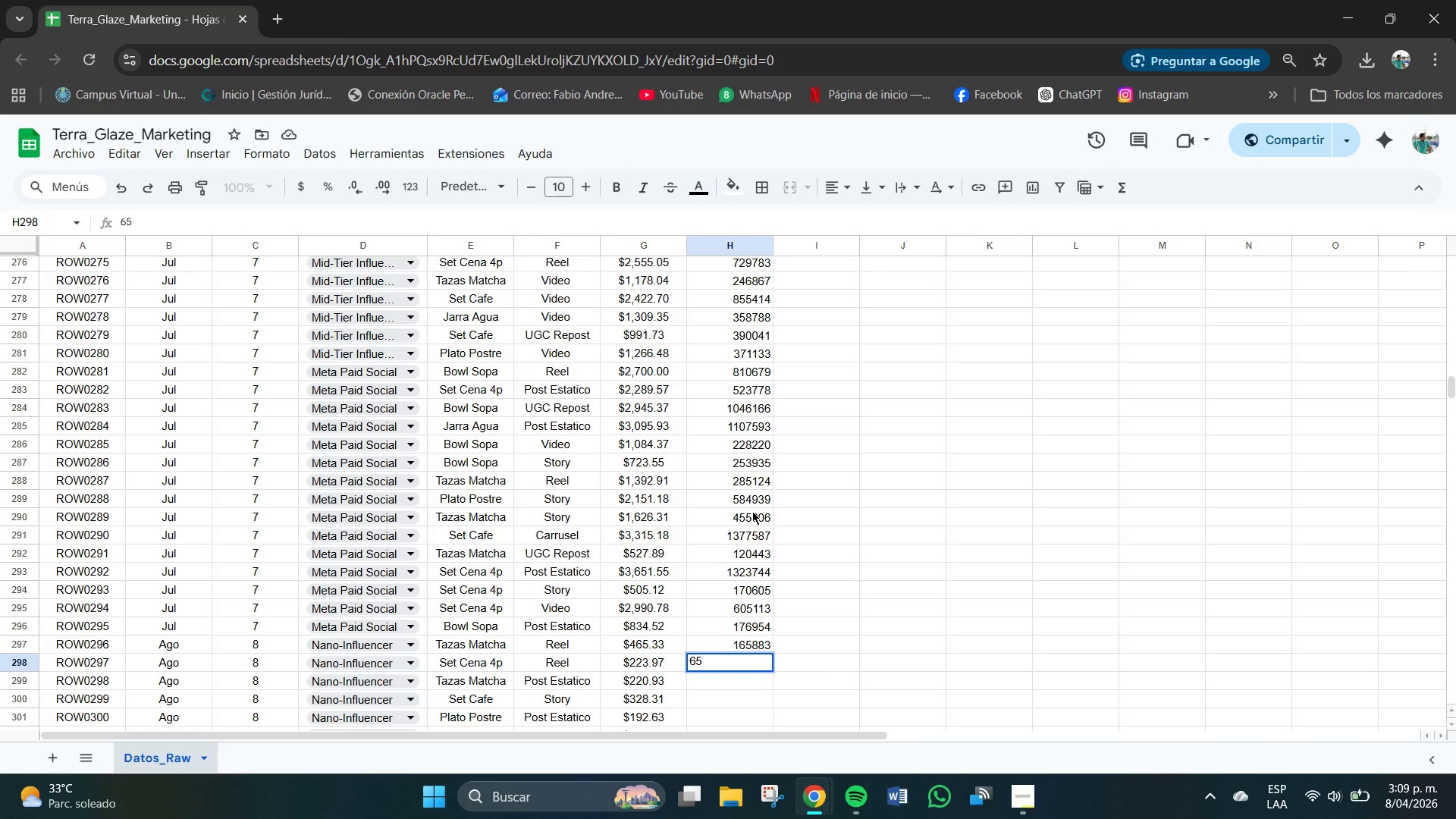 
key(Numpad3)
 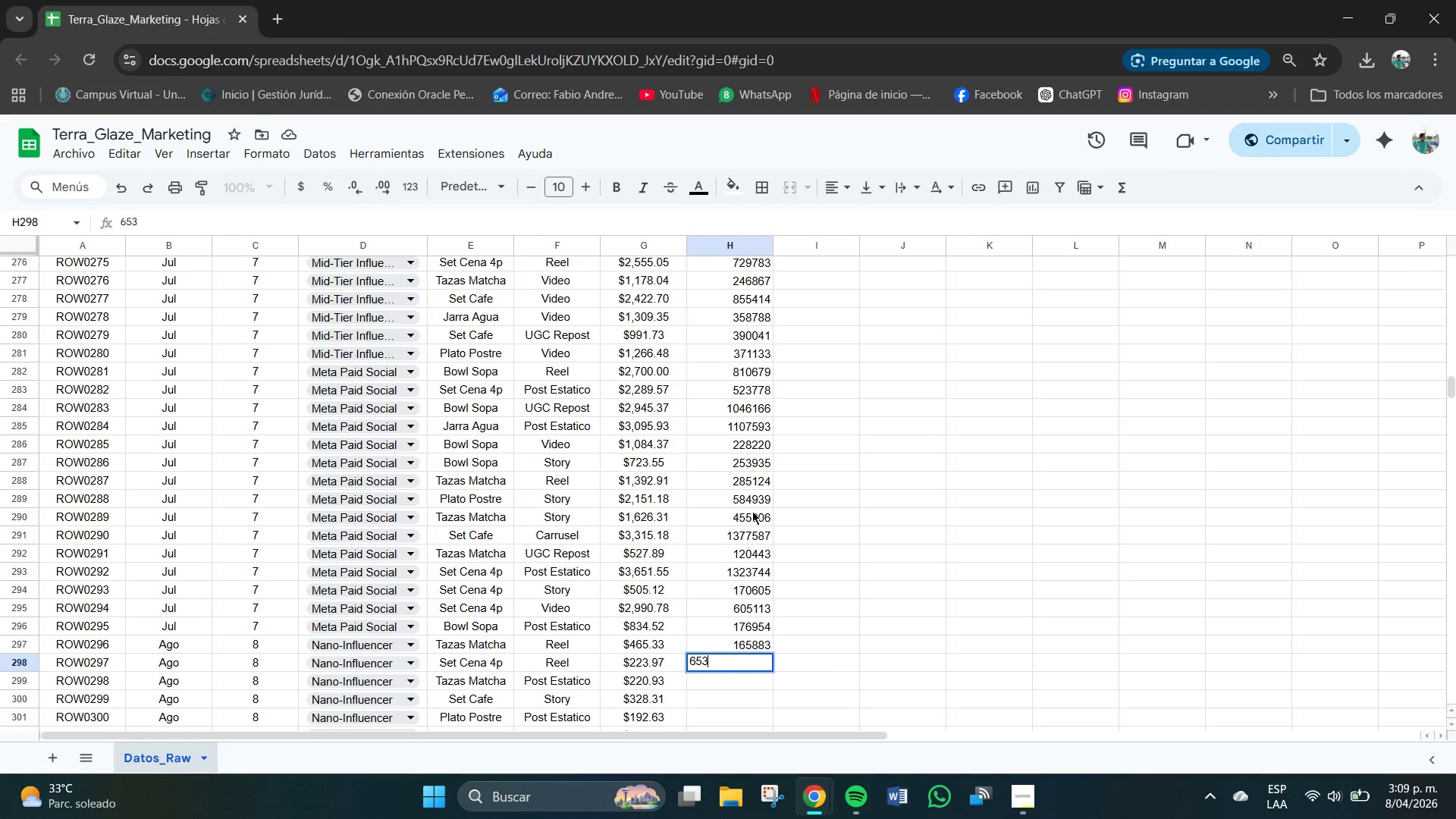 
key(Numpad6)
 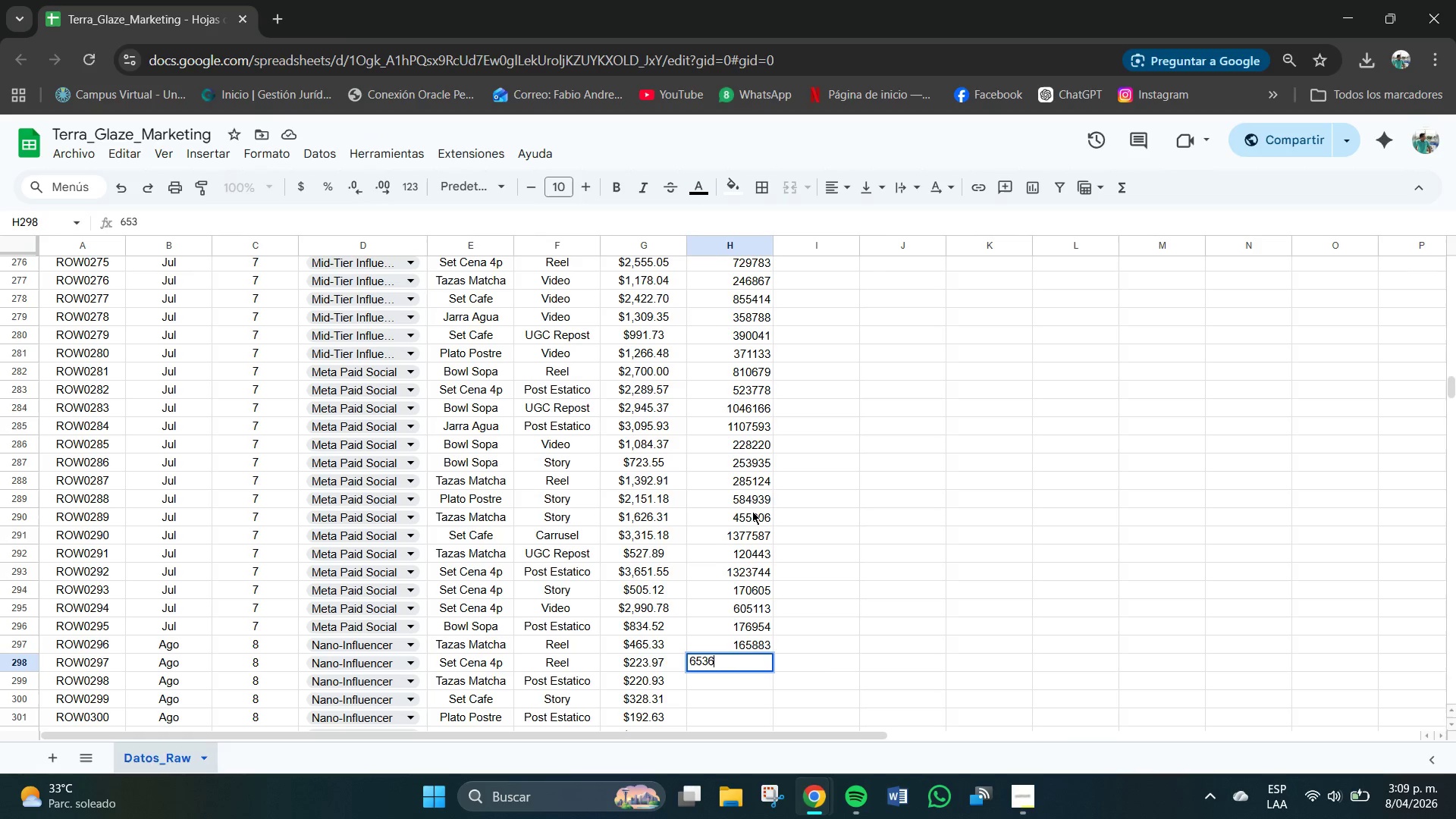 
key(Numpad6)
 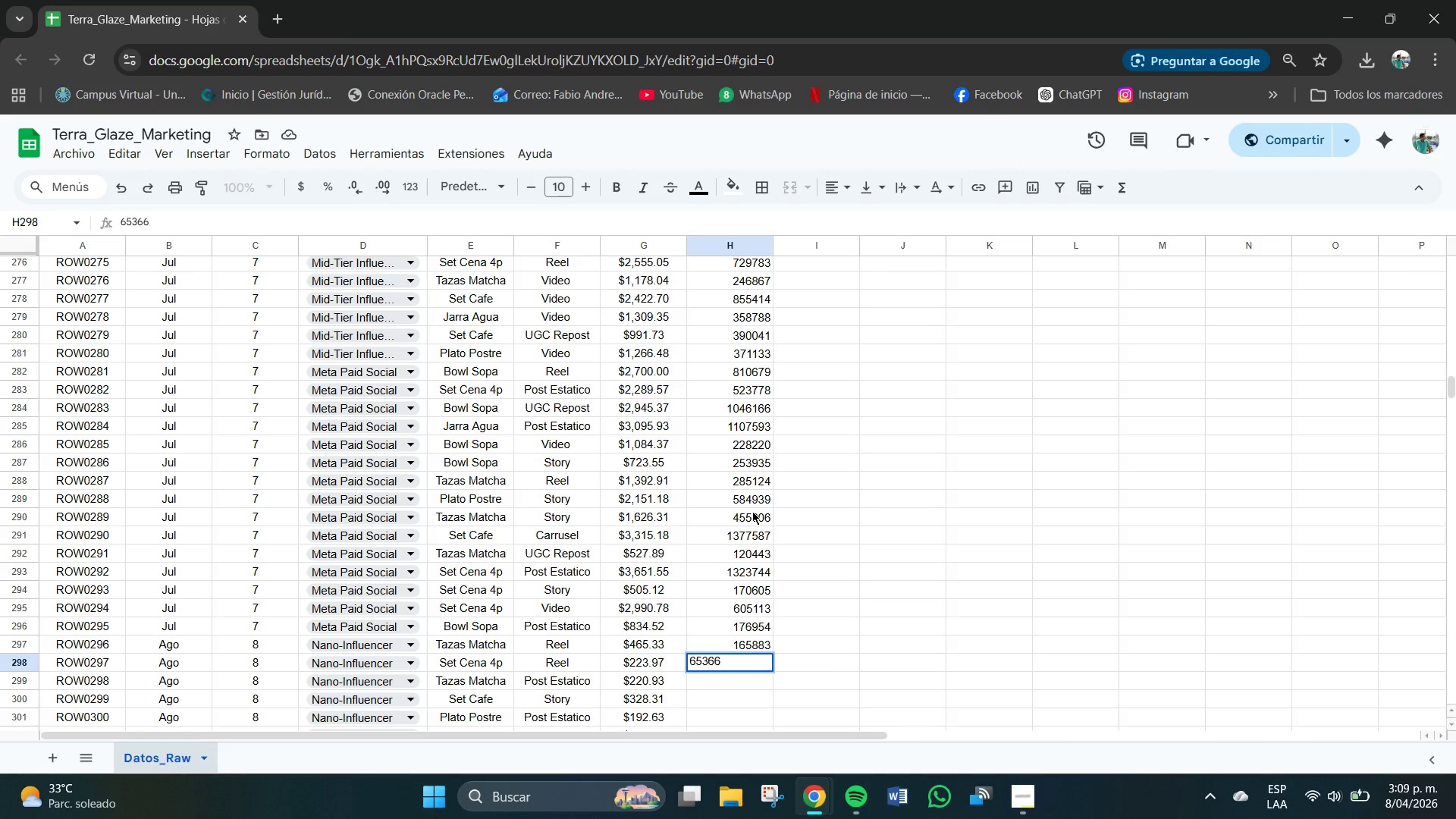 
key(NumpadEnter)
 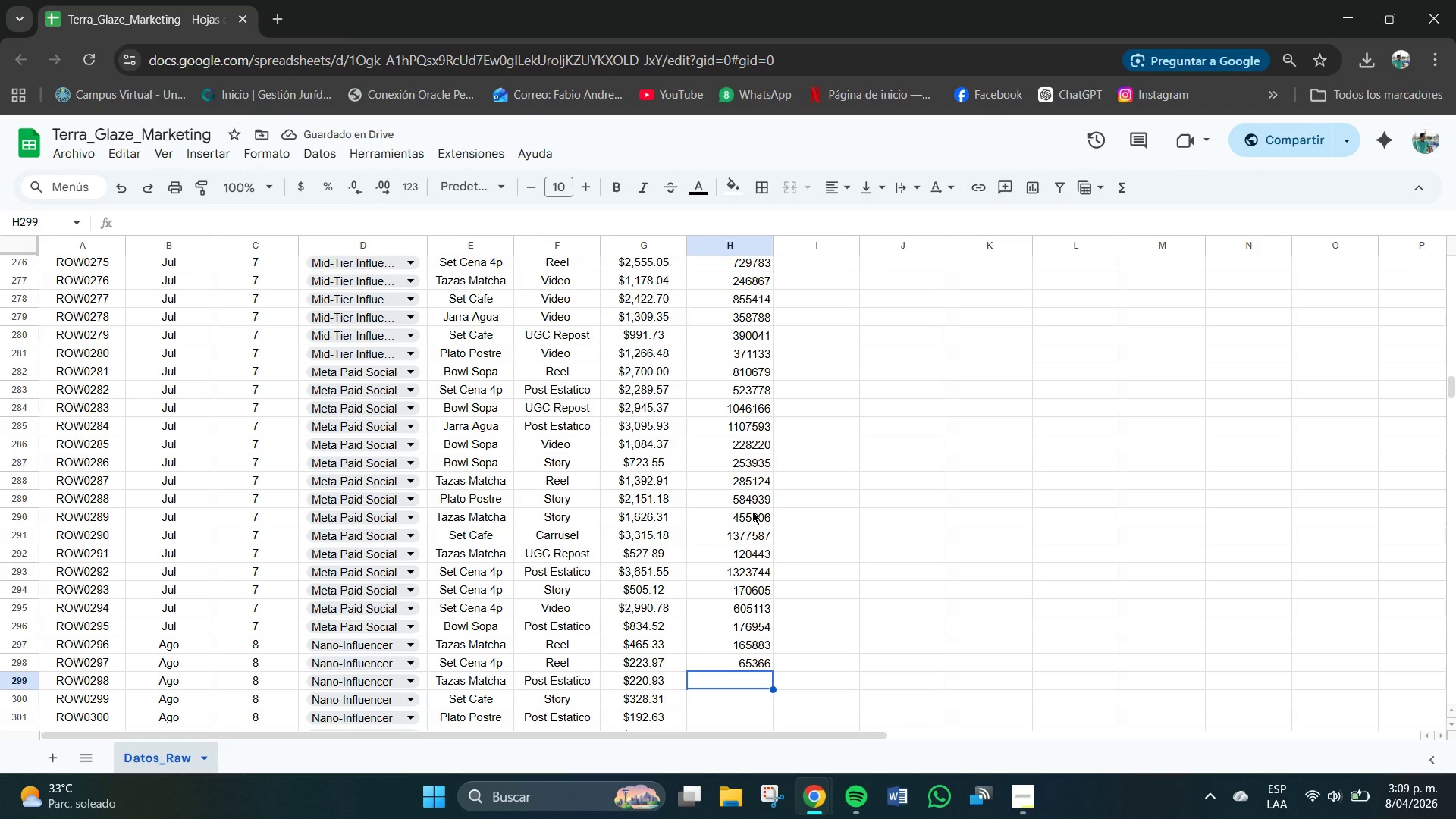 
key(Numpad7)
 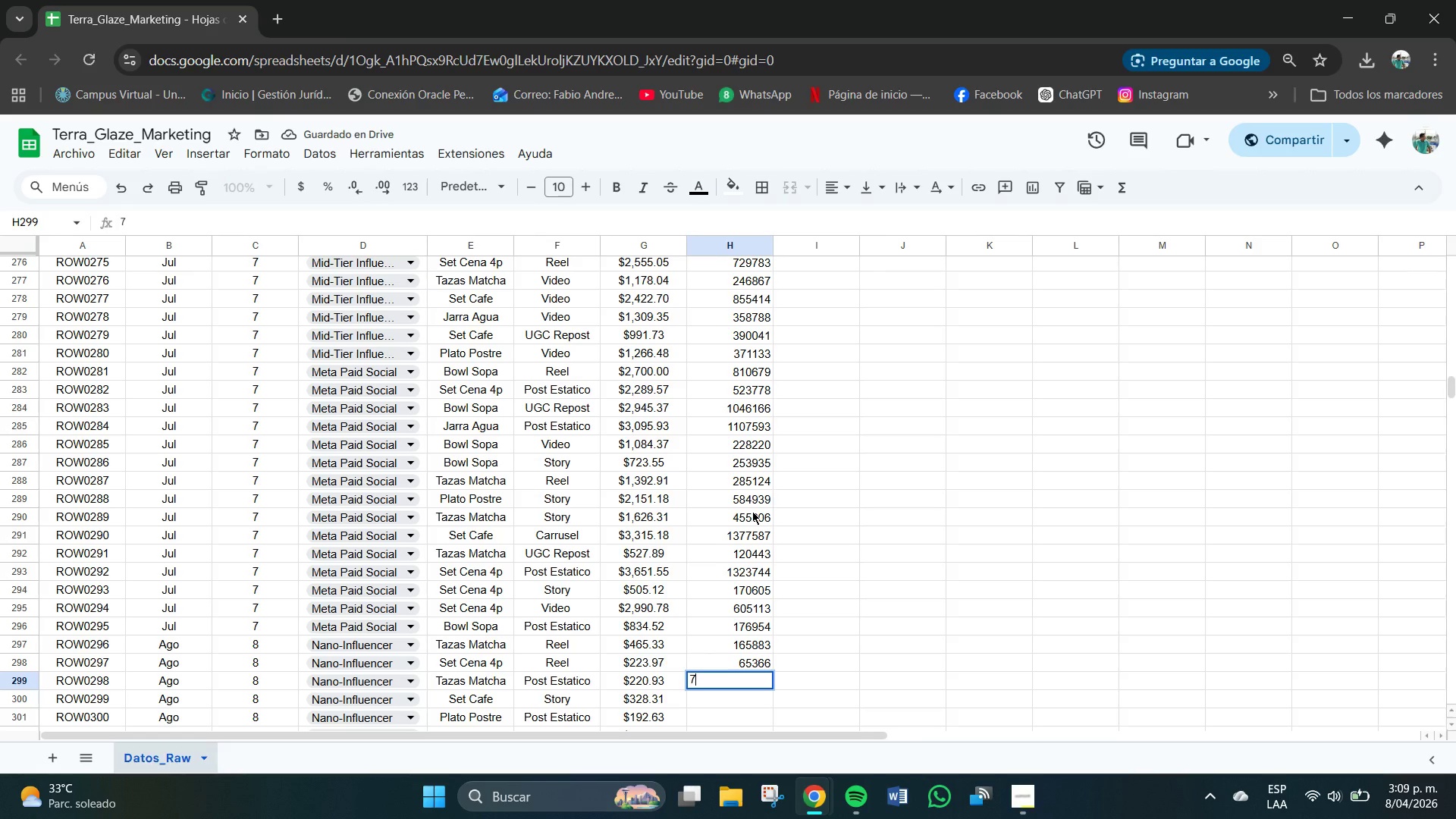 
key(Numpad6)
 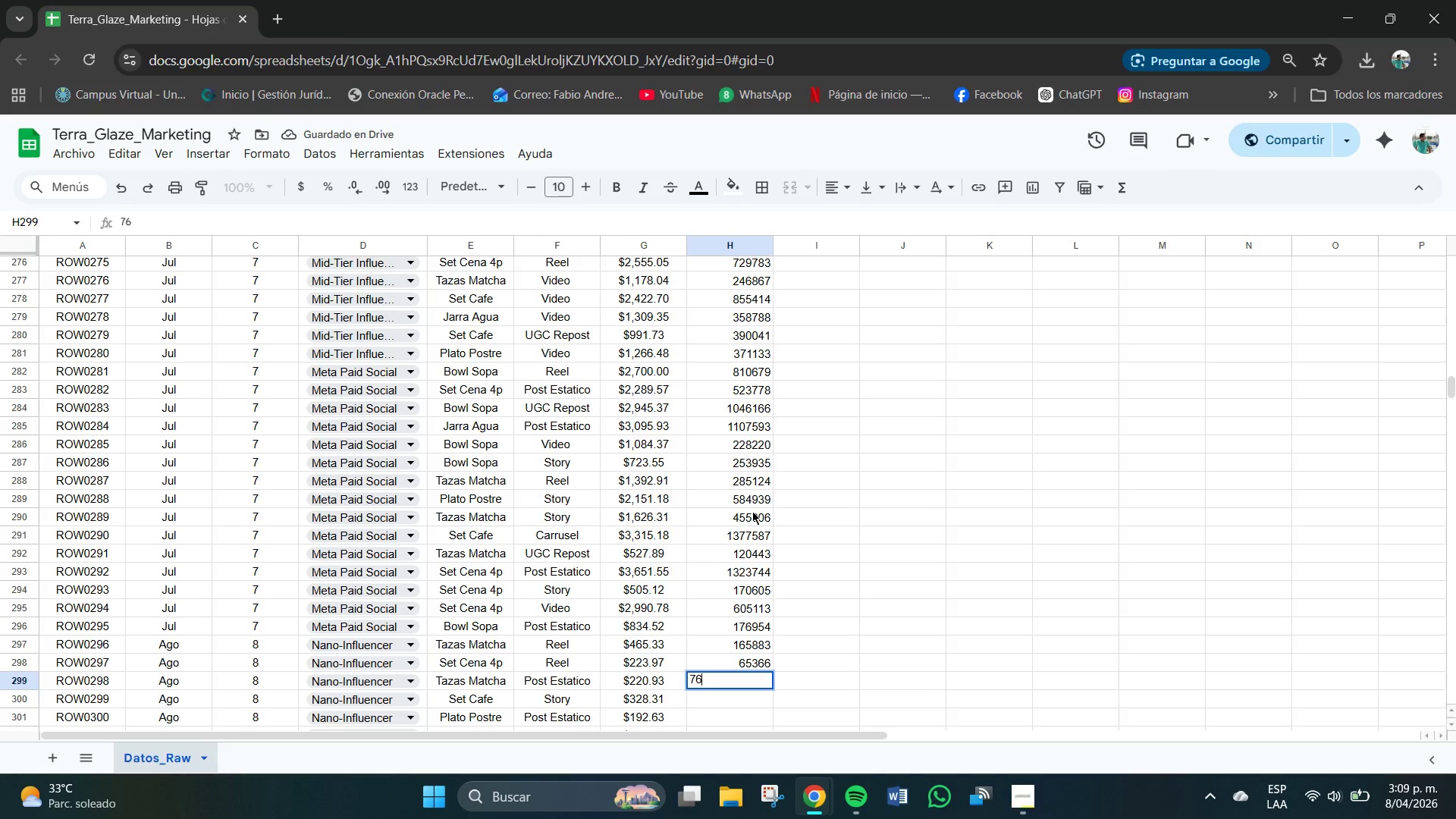 
key(Numpad1)
 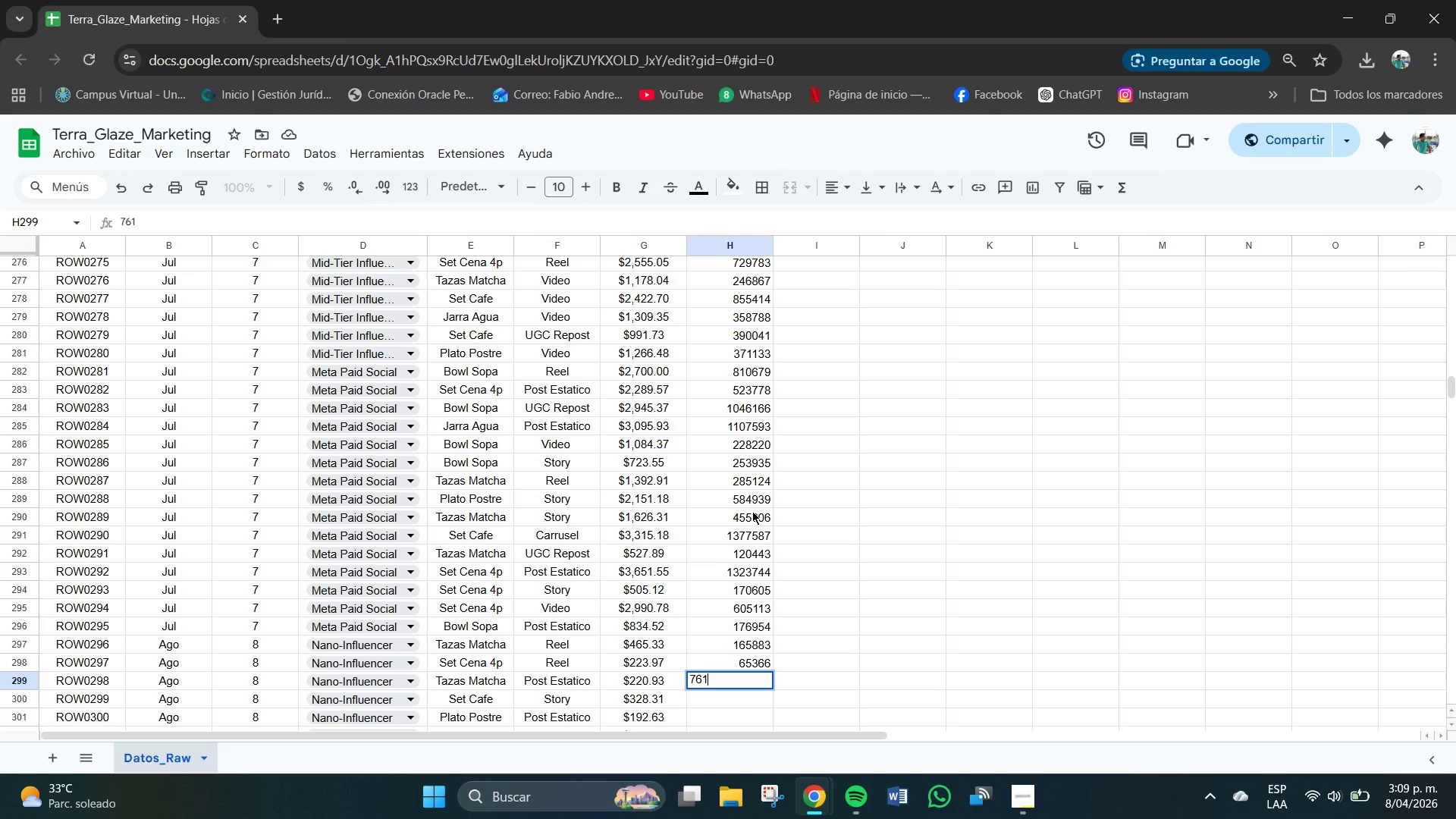 
key(Numpad4)
 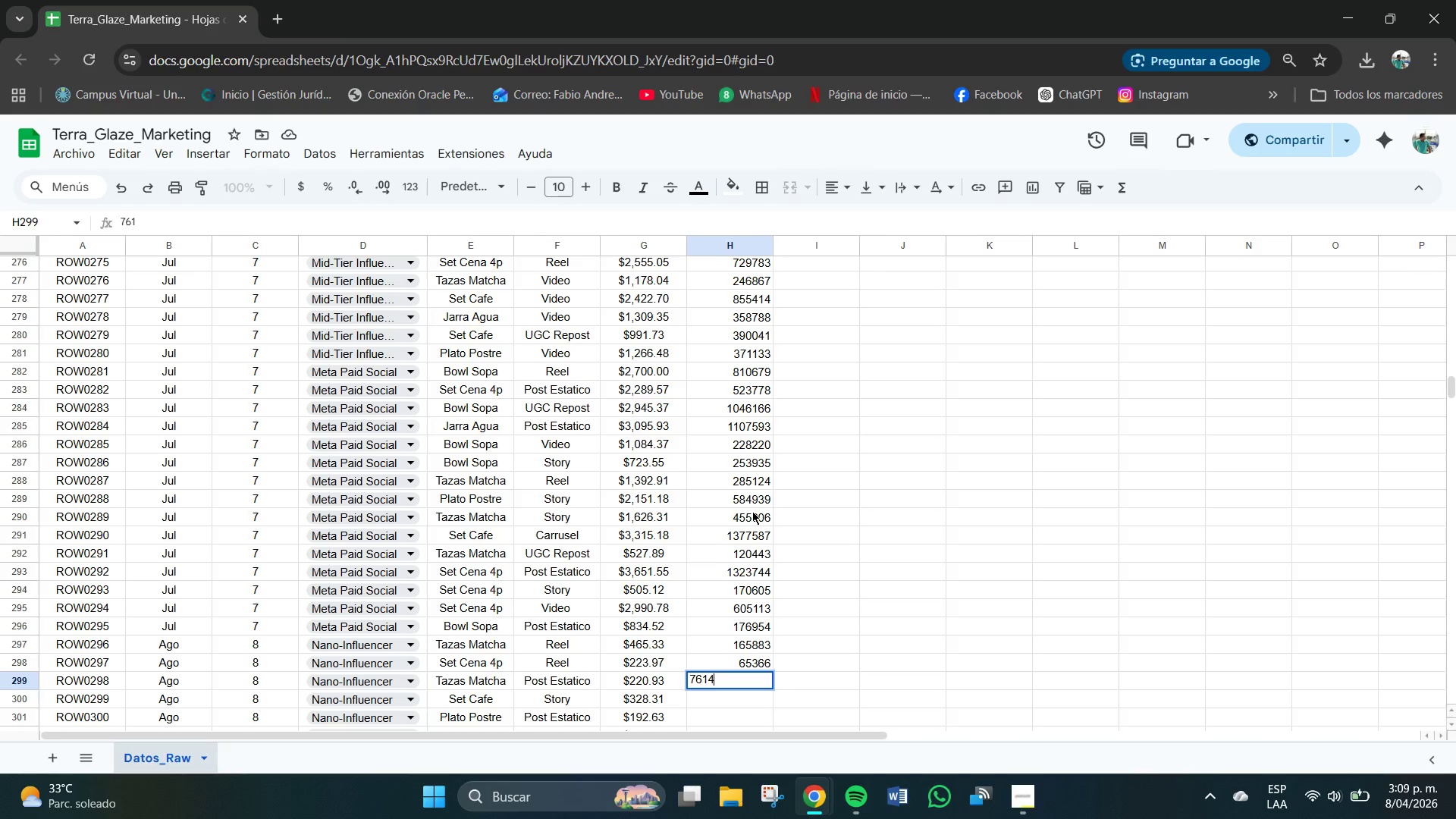 
key(Numpad4)
 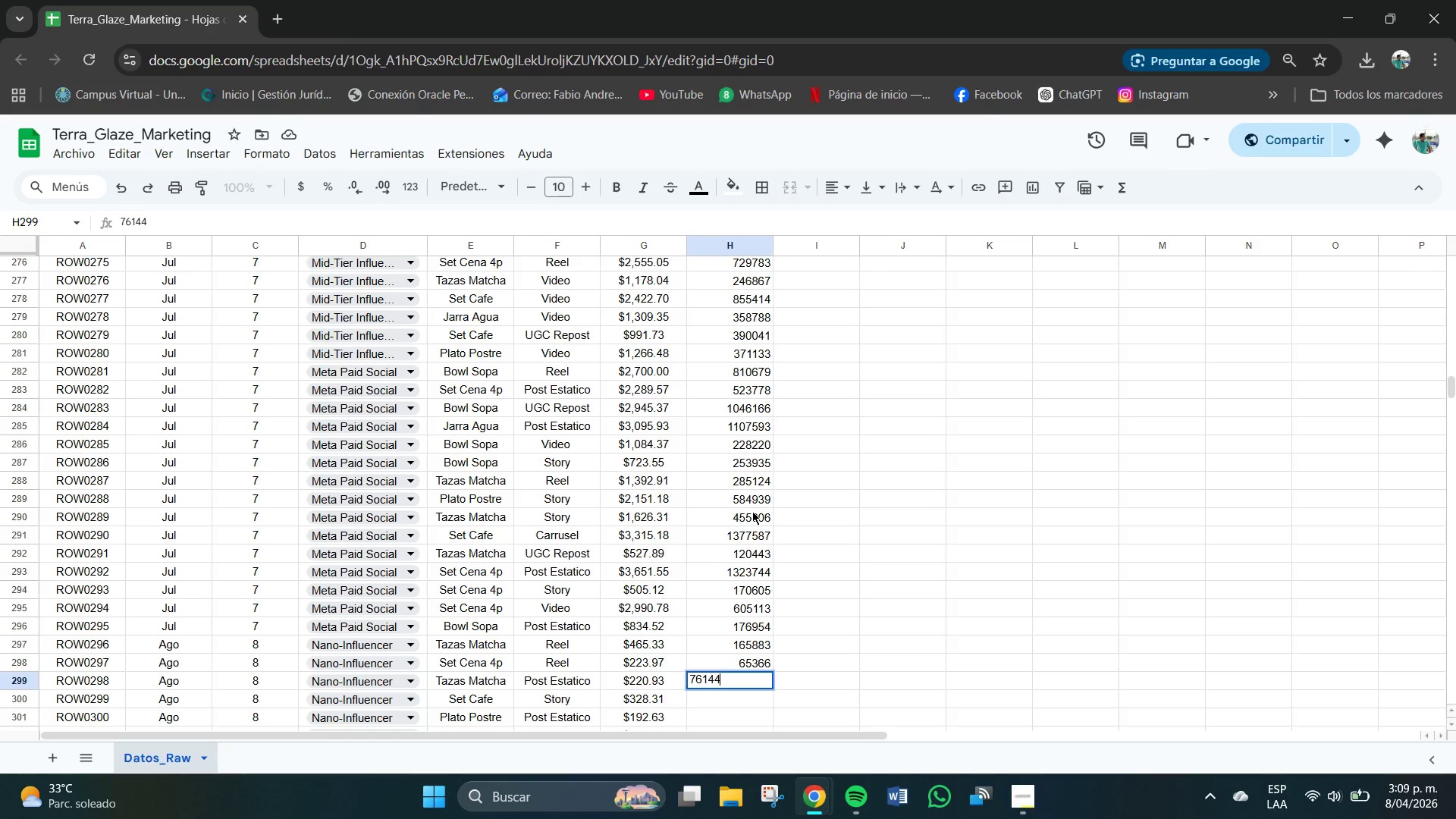 
key(NumpadEnter)
 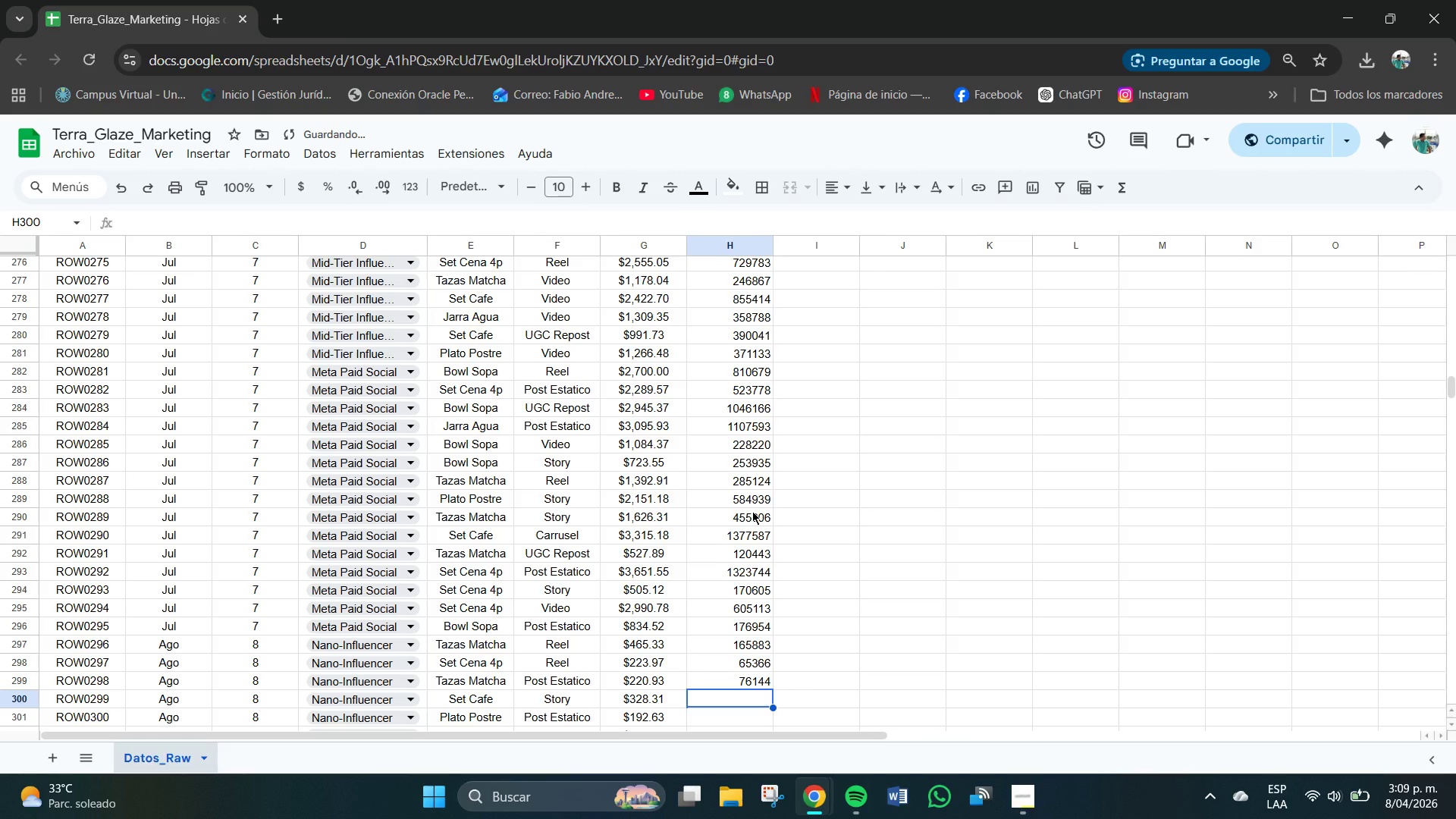 
key(Numpad6)
 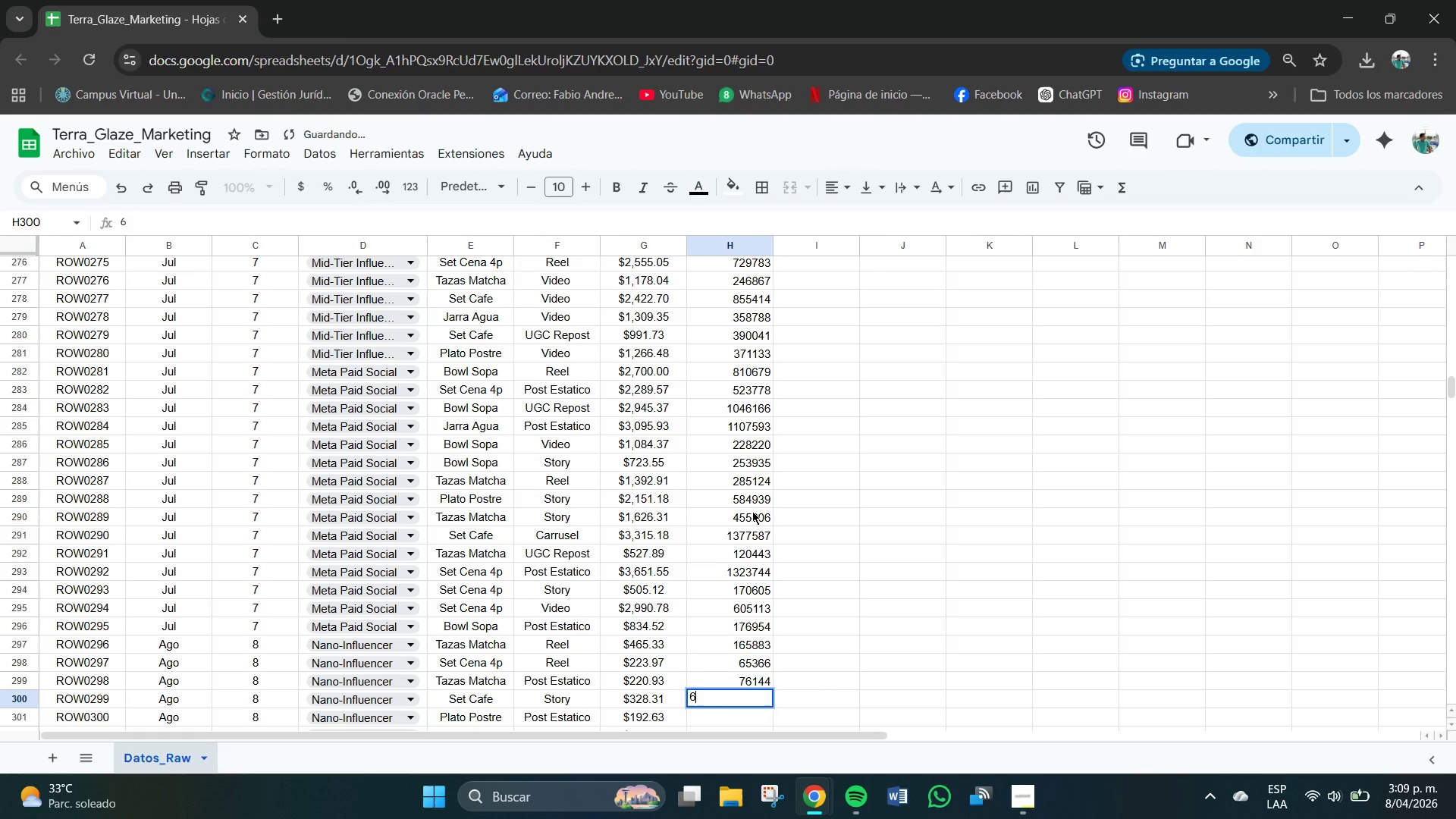 
key(Numpad2)
 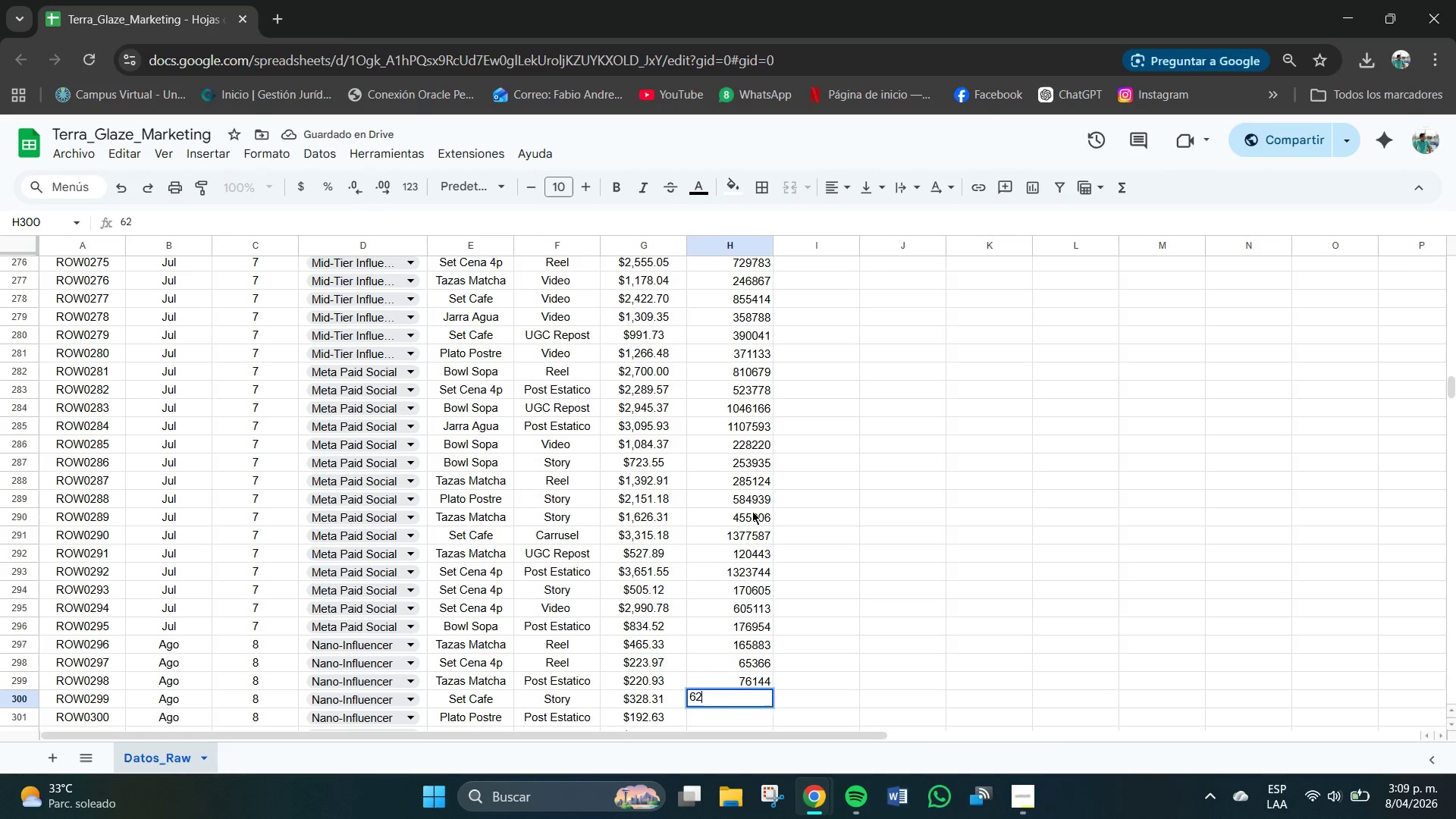 
key(Numpad9)
 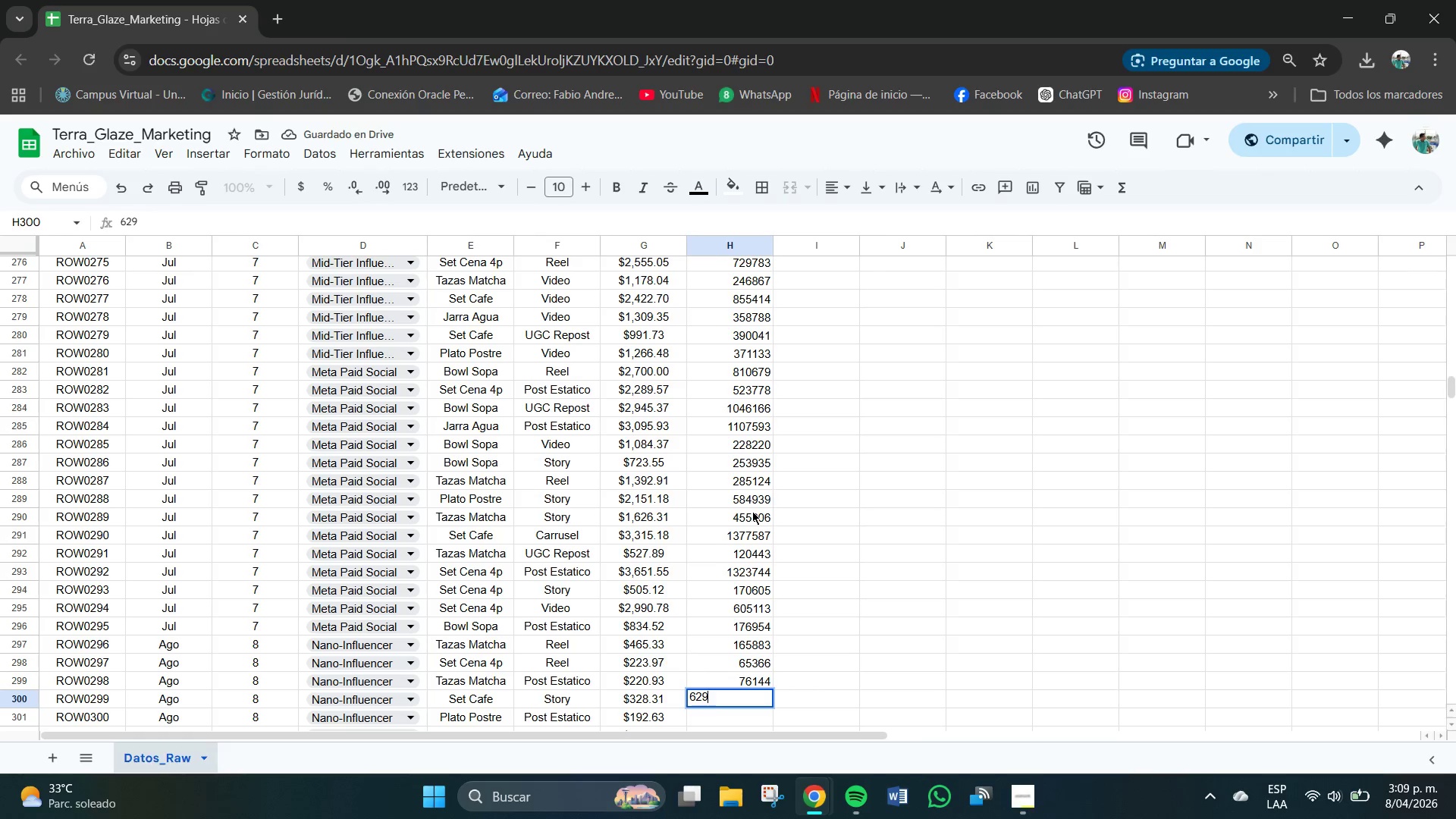 
key(Numpad5)
 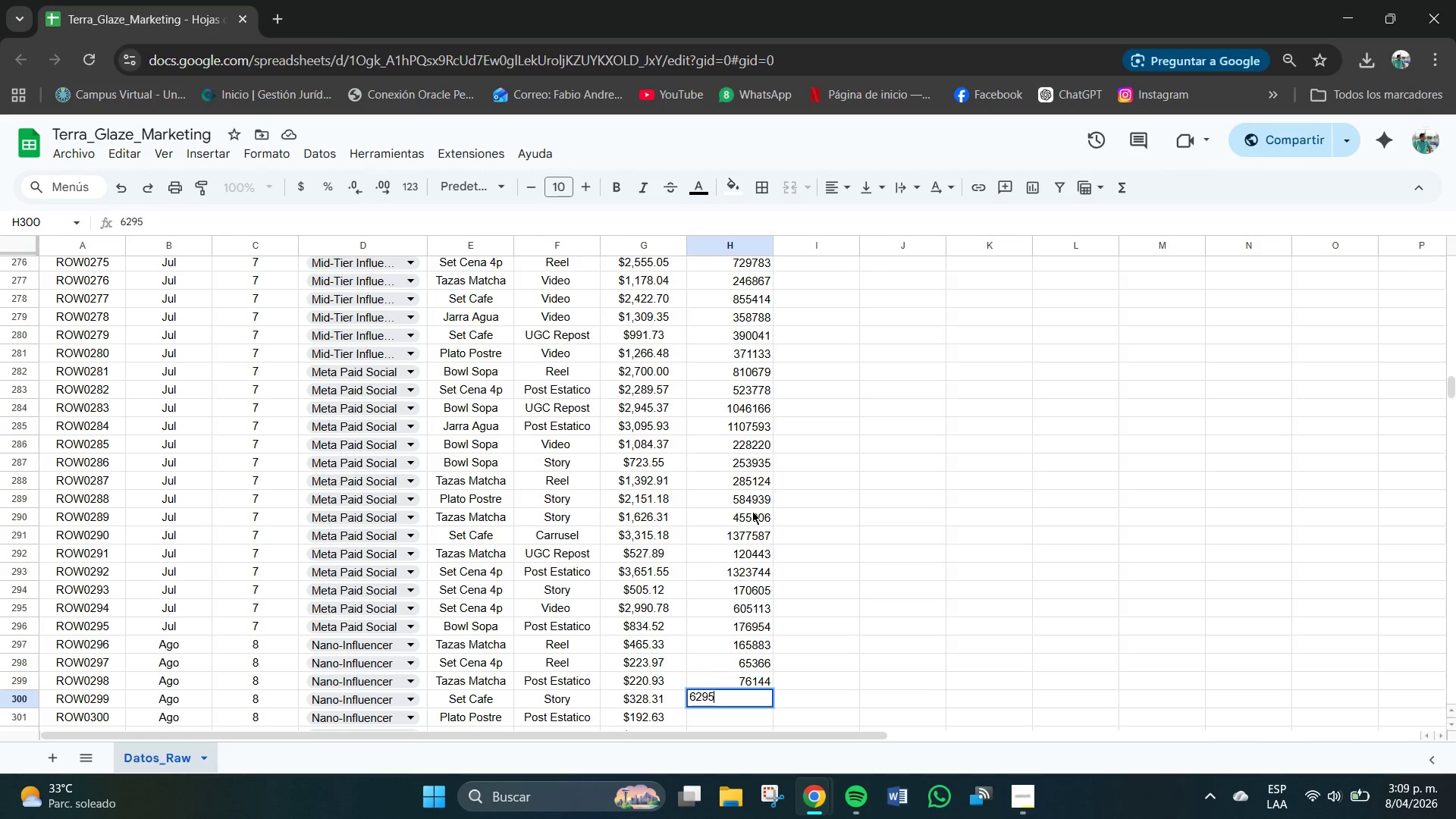 
key(Numpad2)
 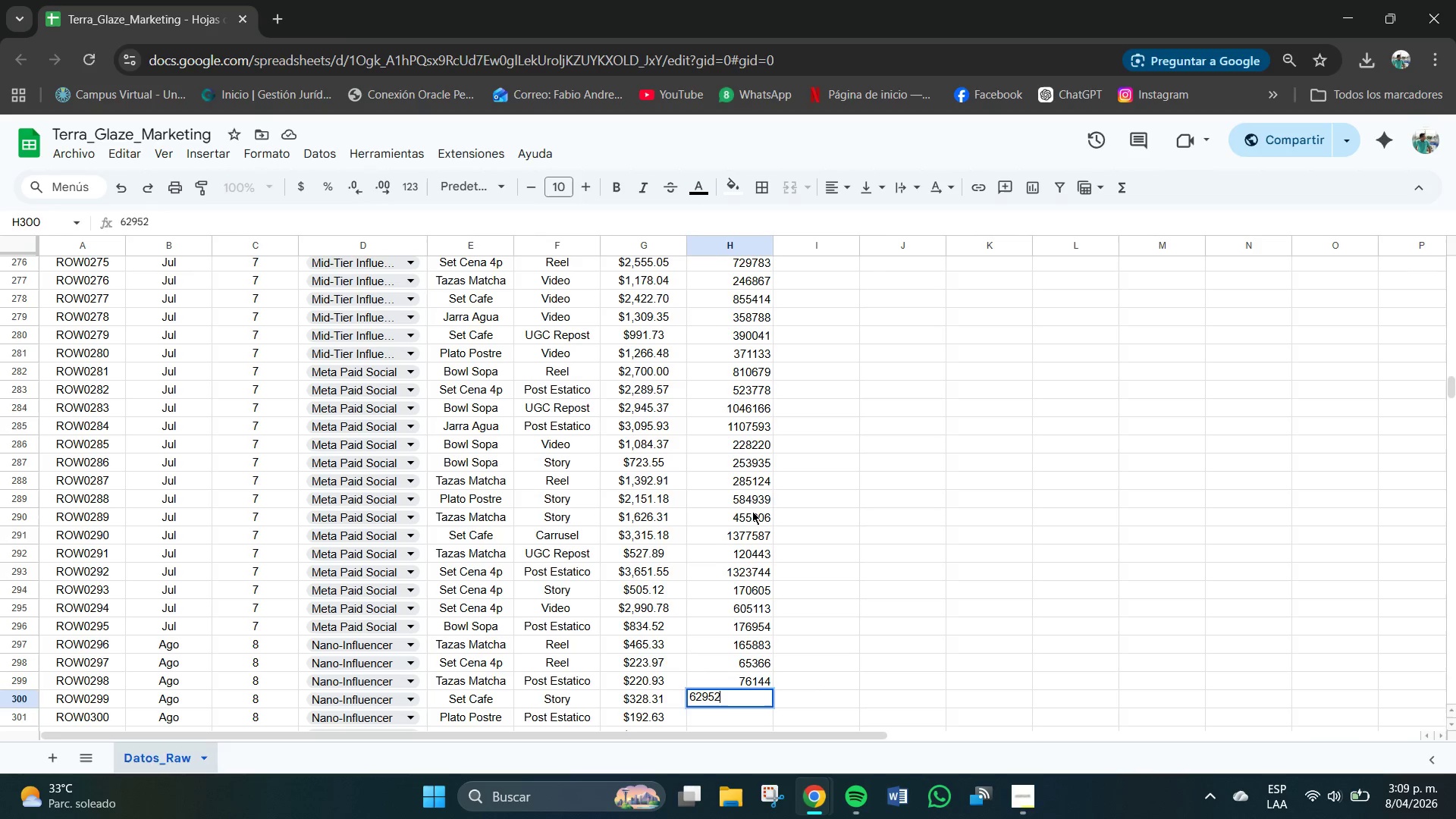 
key(NumpadEnter)
 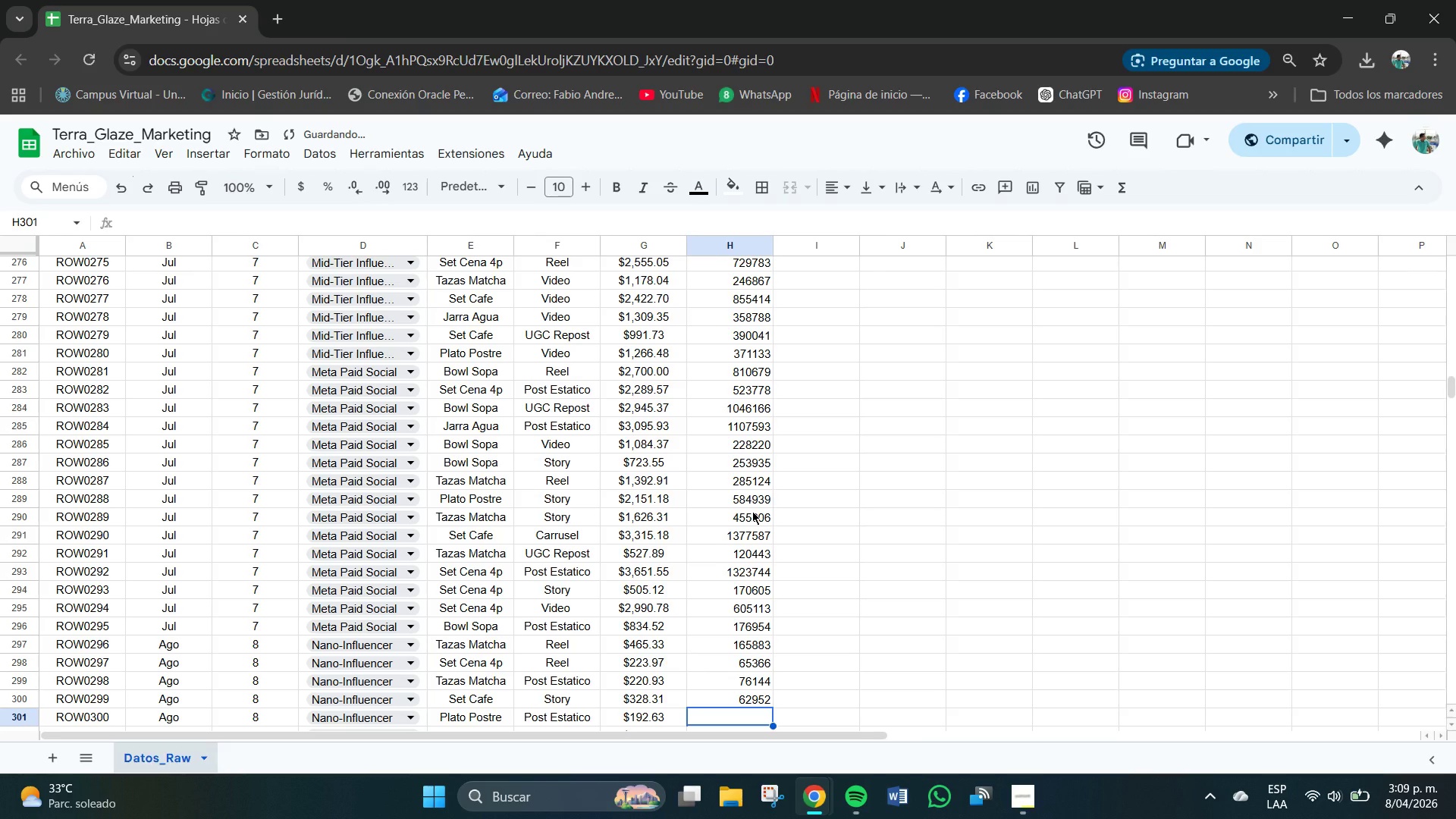 
key(Numpad3)
 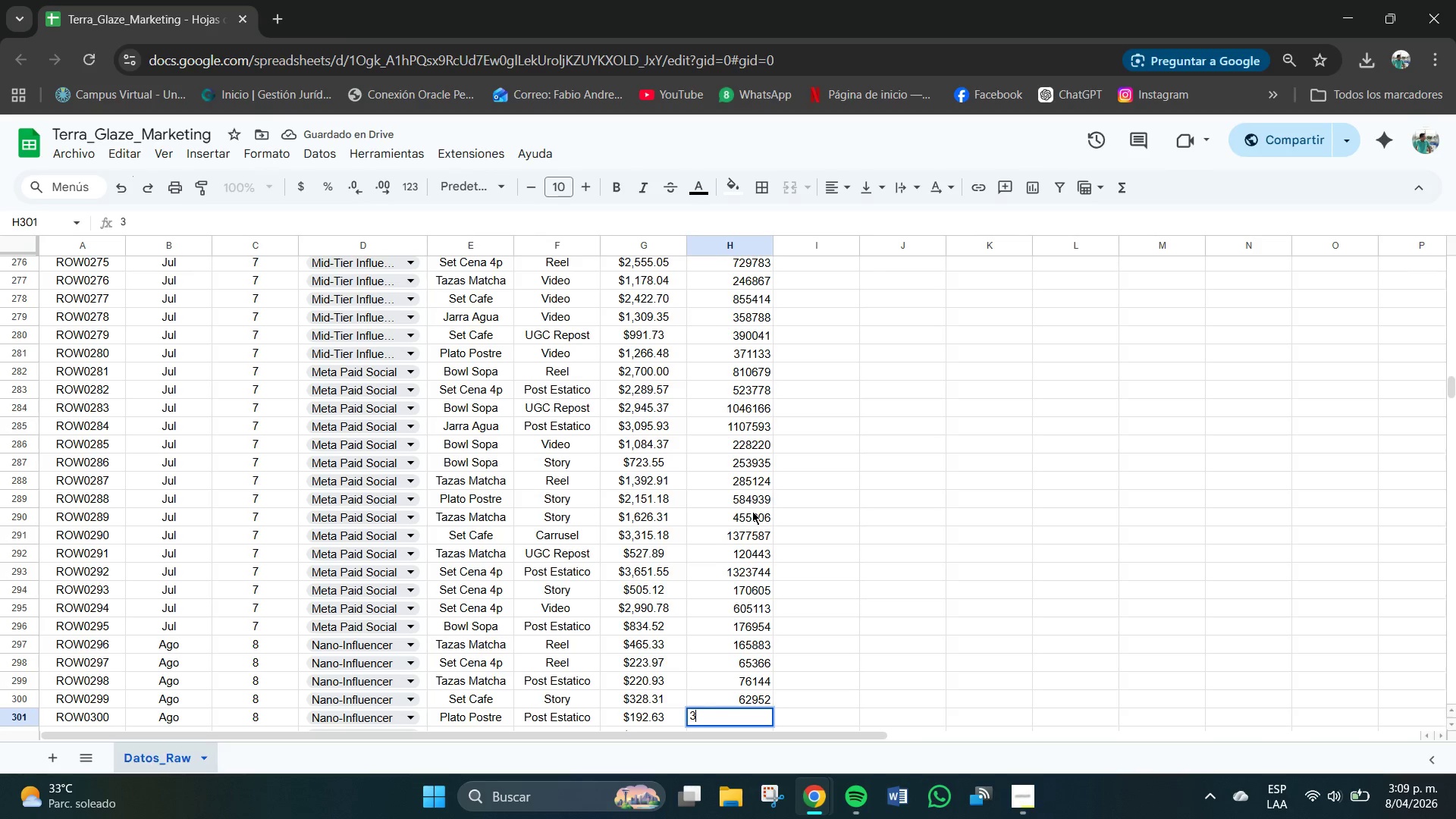 
key(Numpad9)
 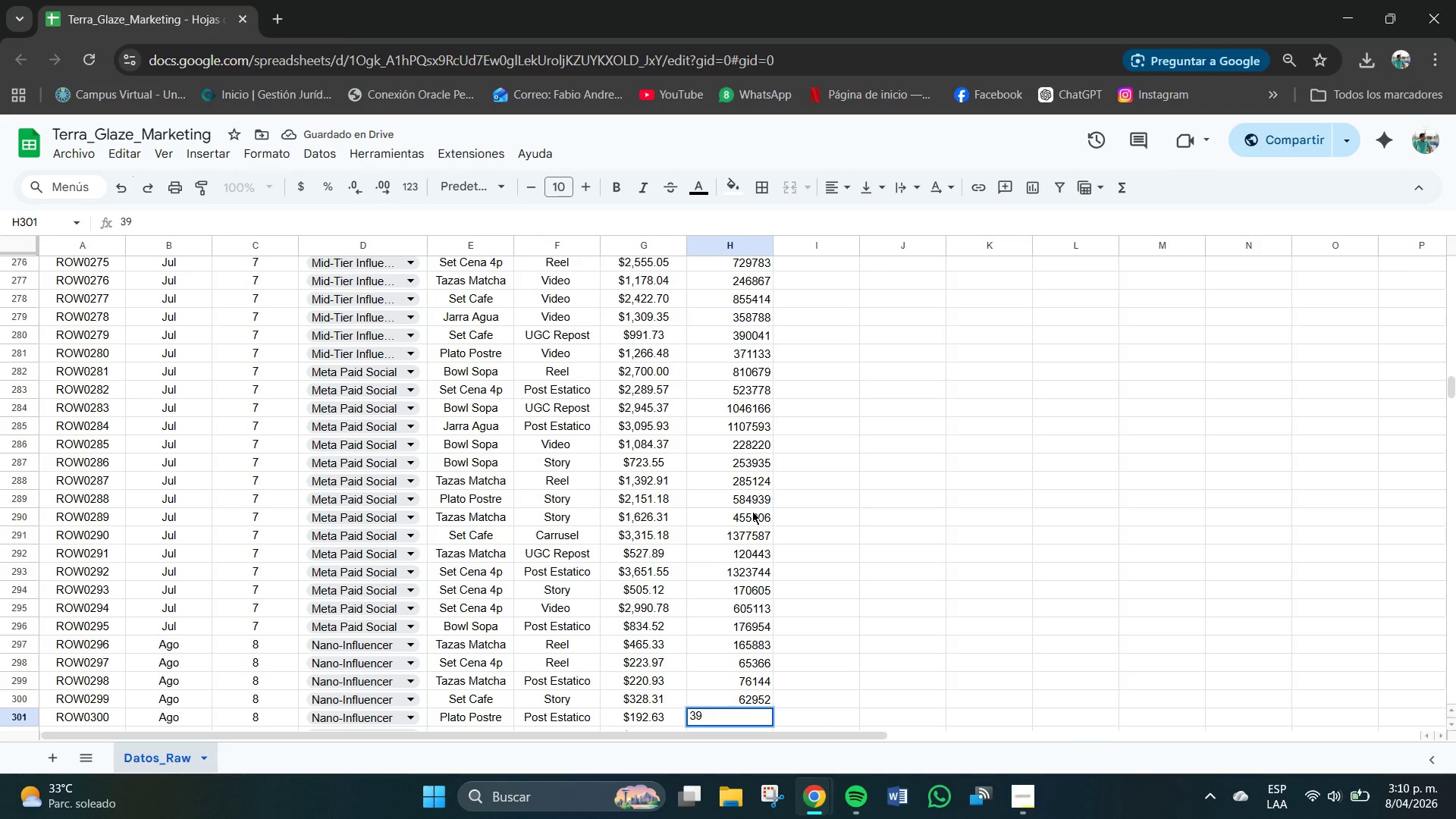 
key(Numpad3)
 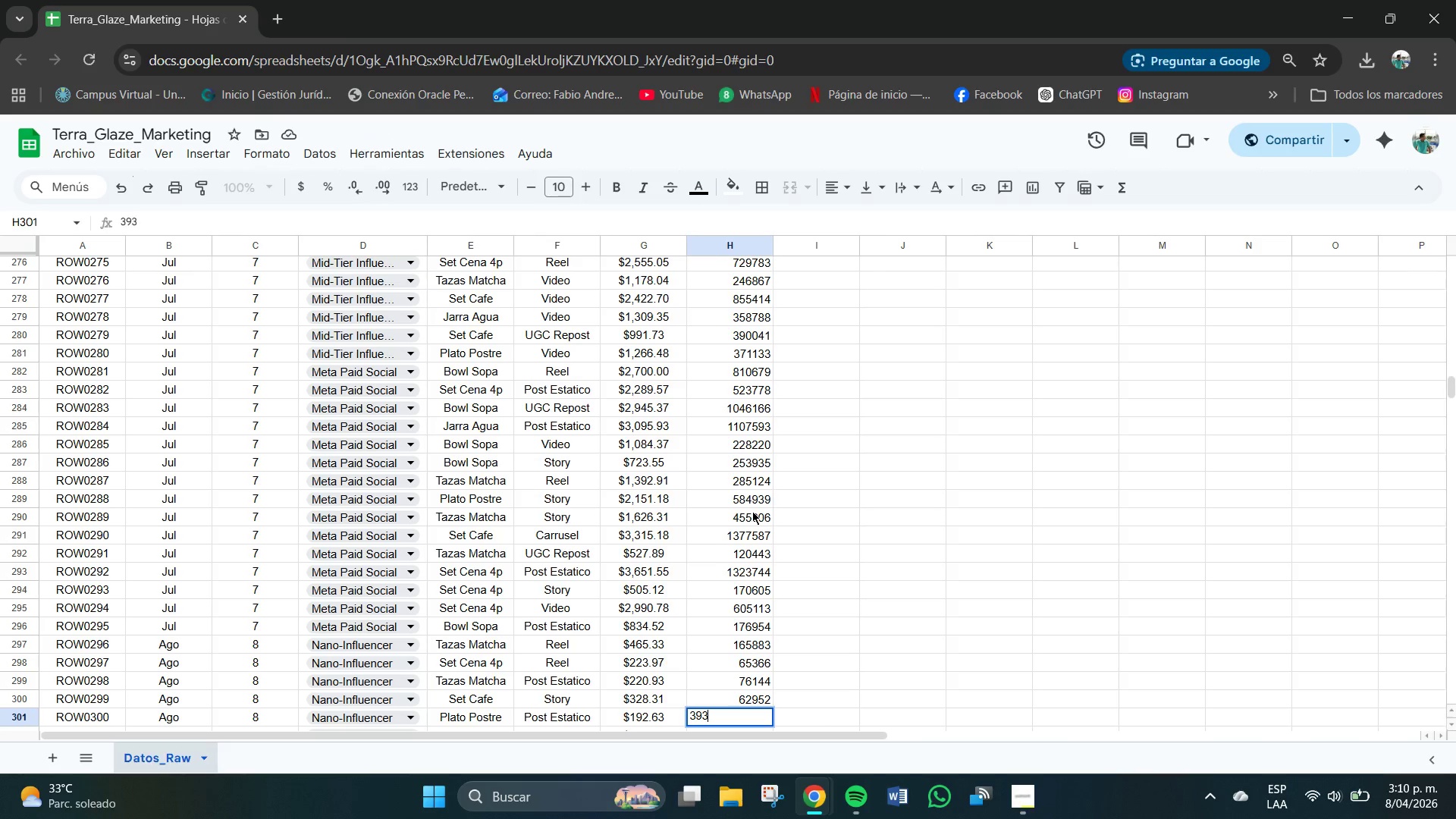 
key(Numpad8)
 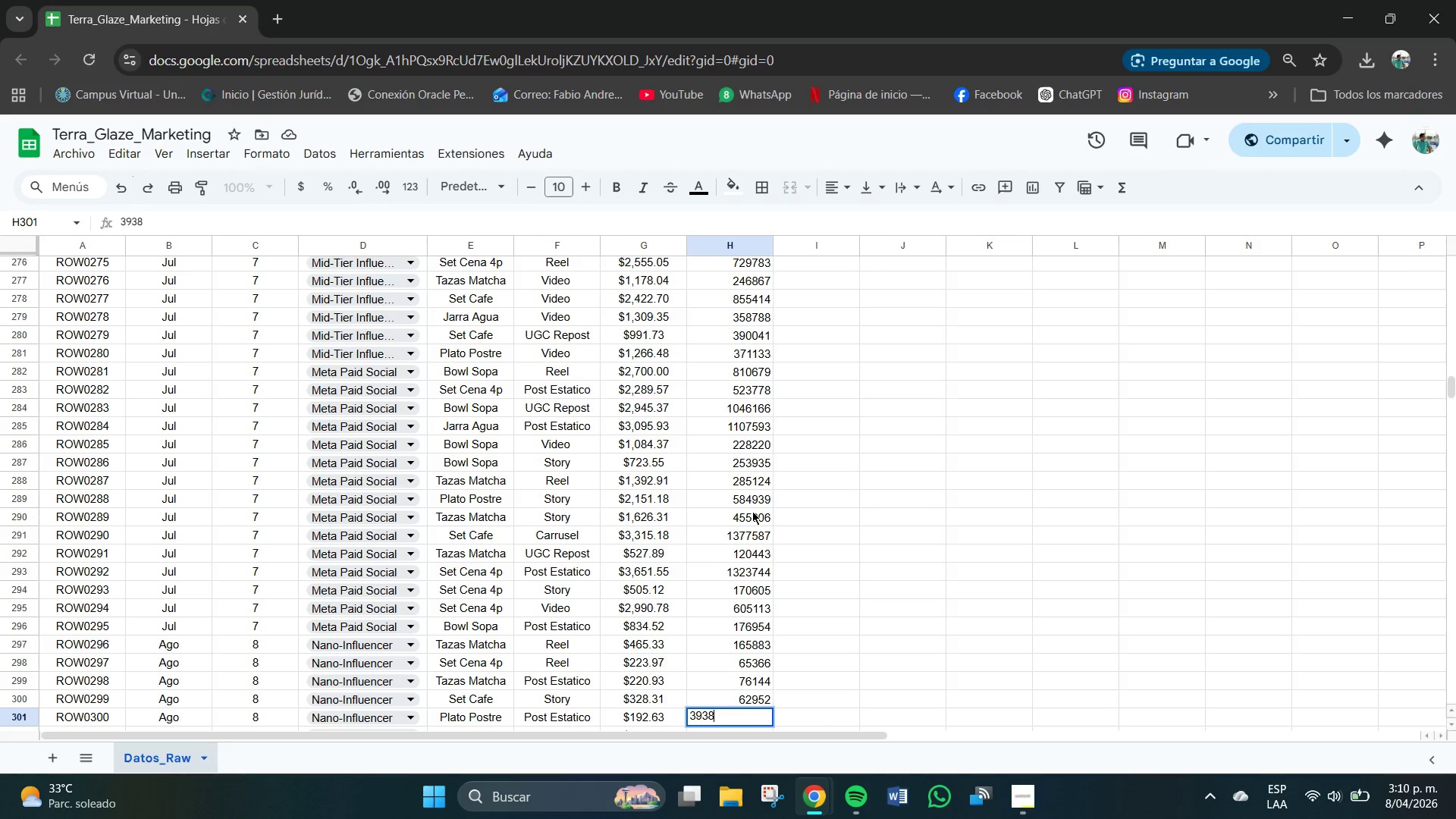 
key(Numpad4)
 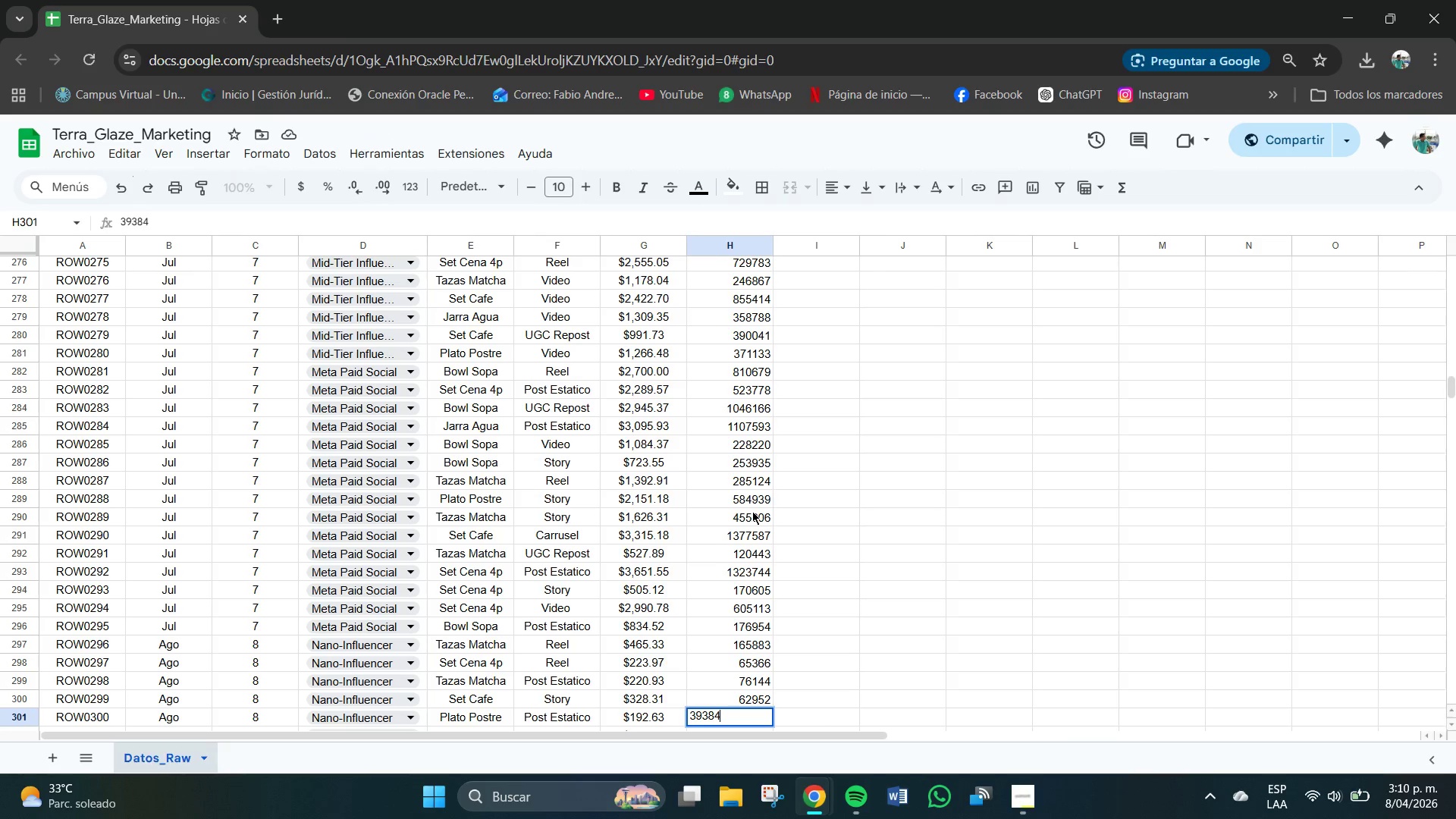 
key(NumpadEnter)
 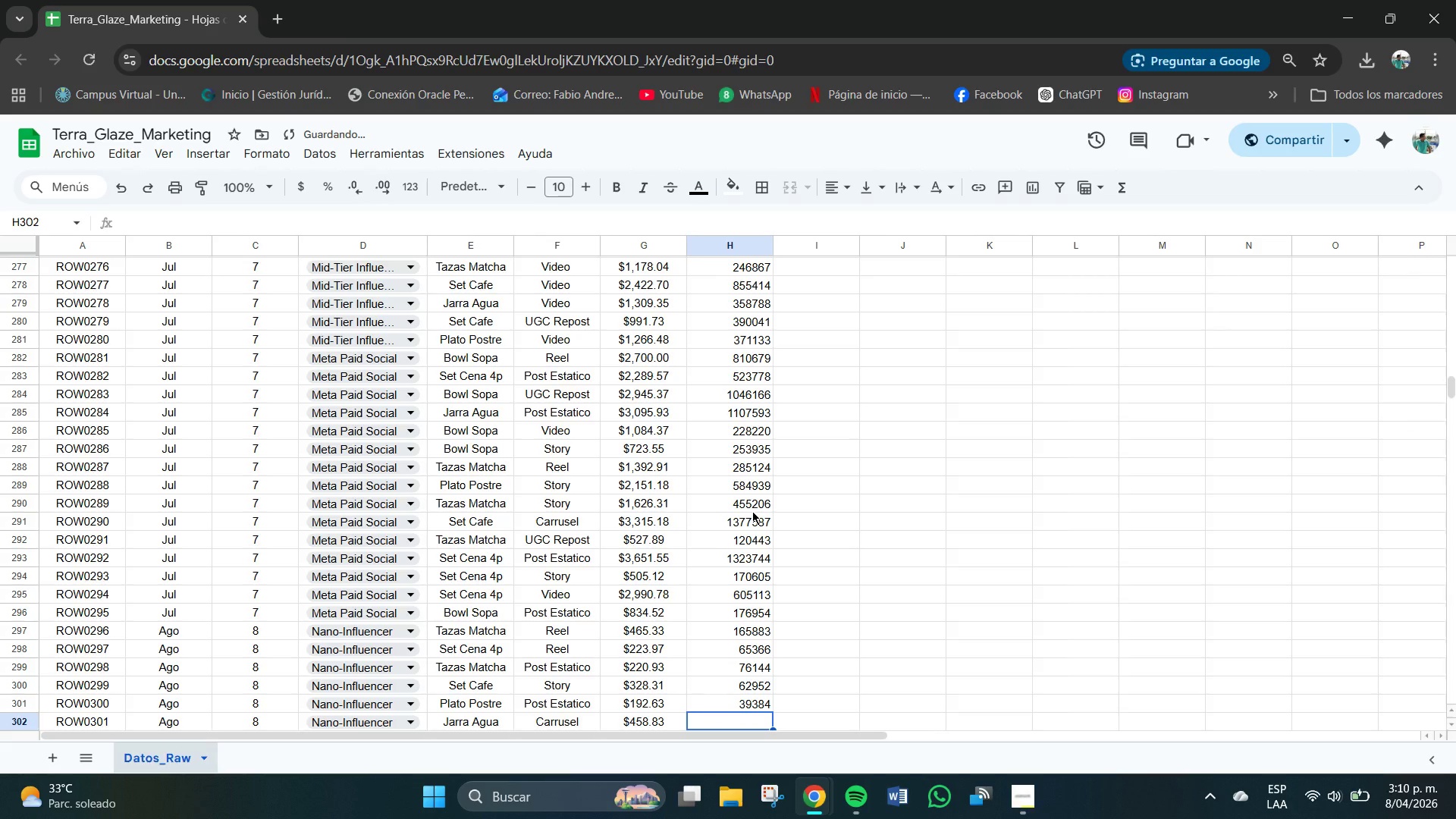 
key(Numpad1)
 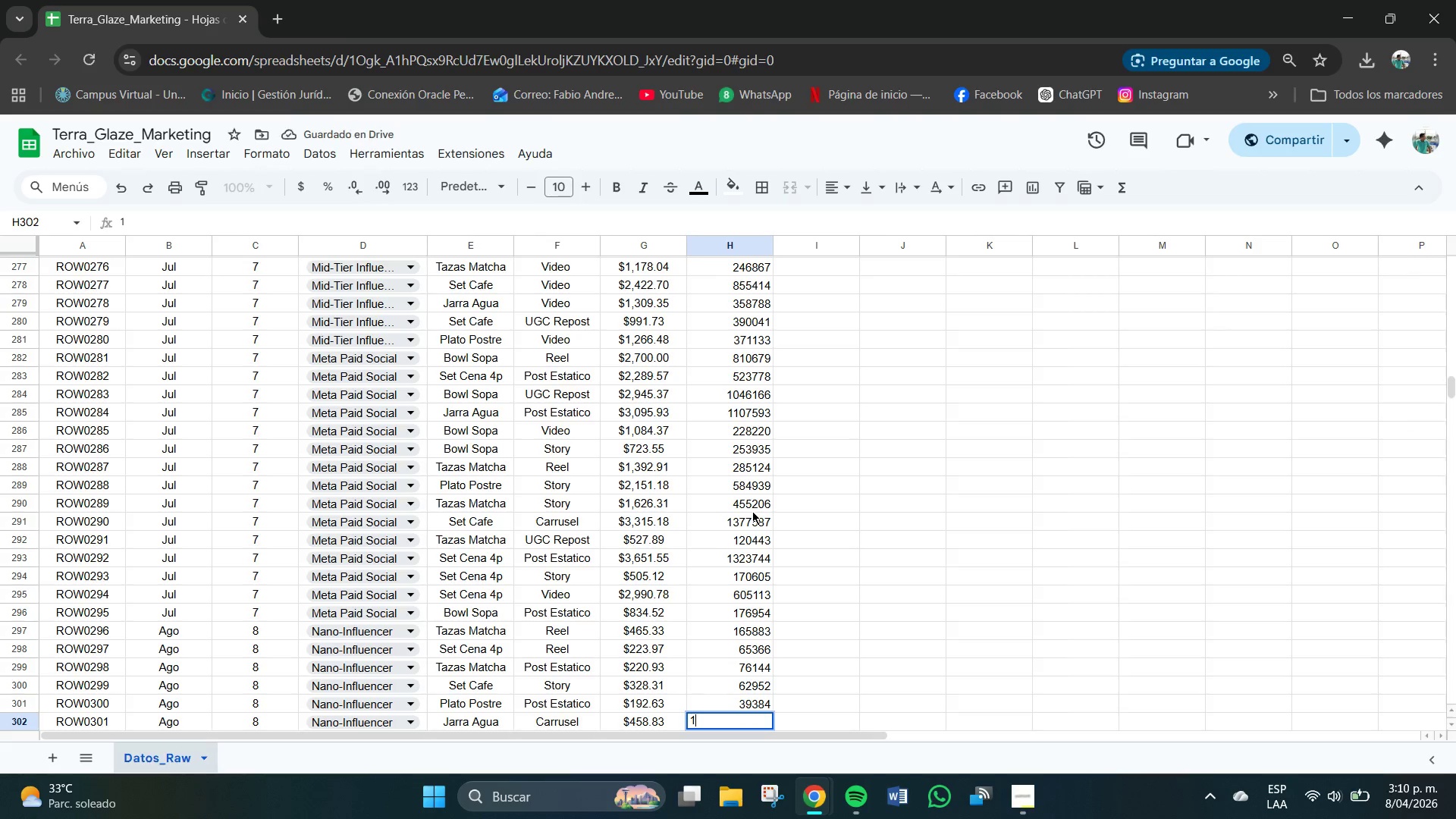 
key(Numpad8)
 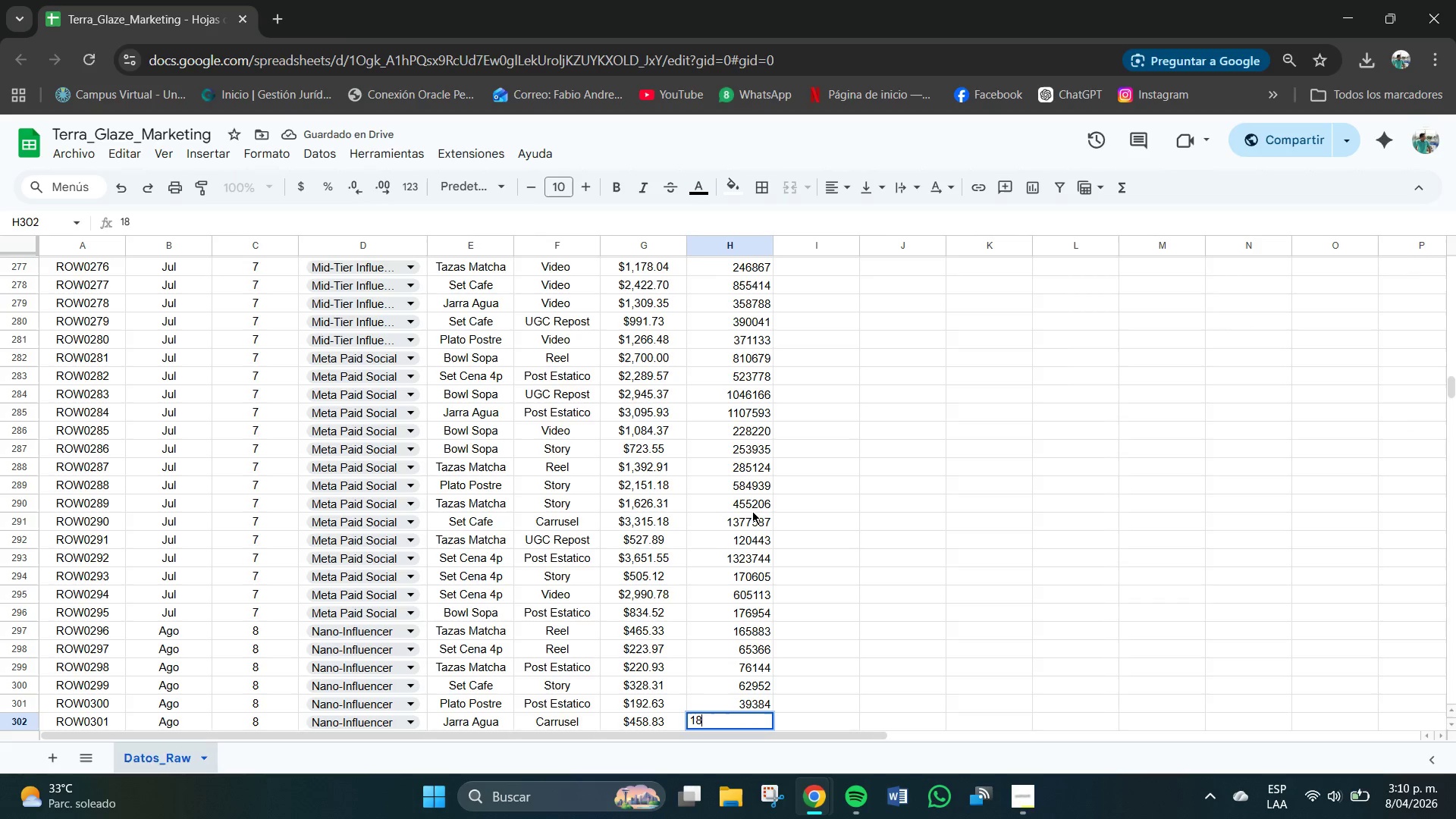 
key(Numpad5)
 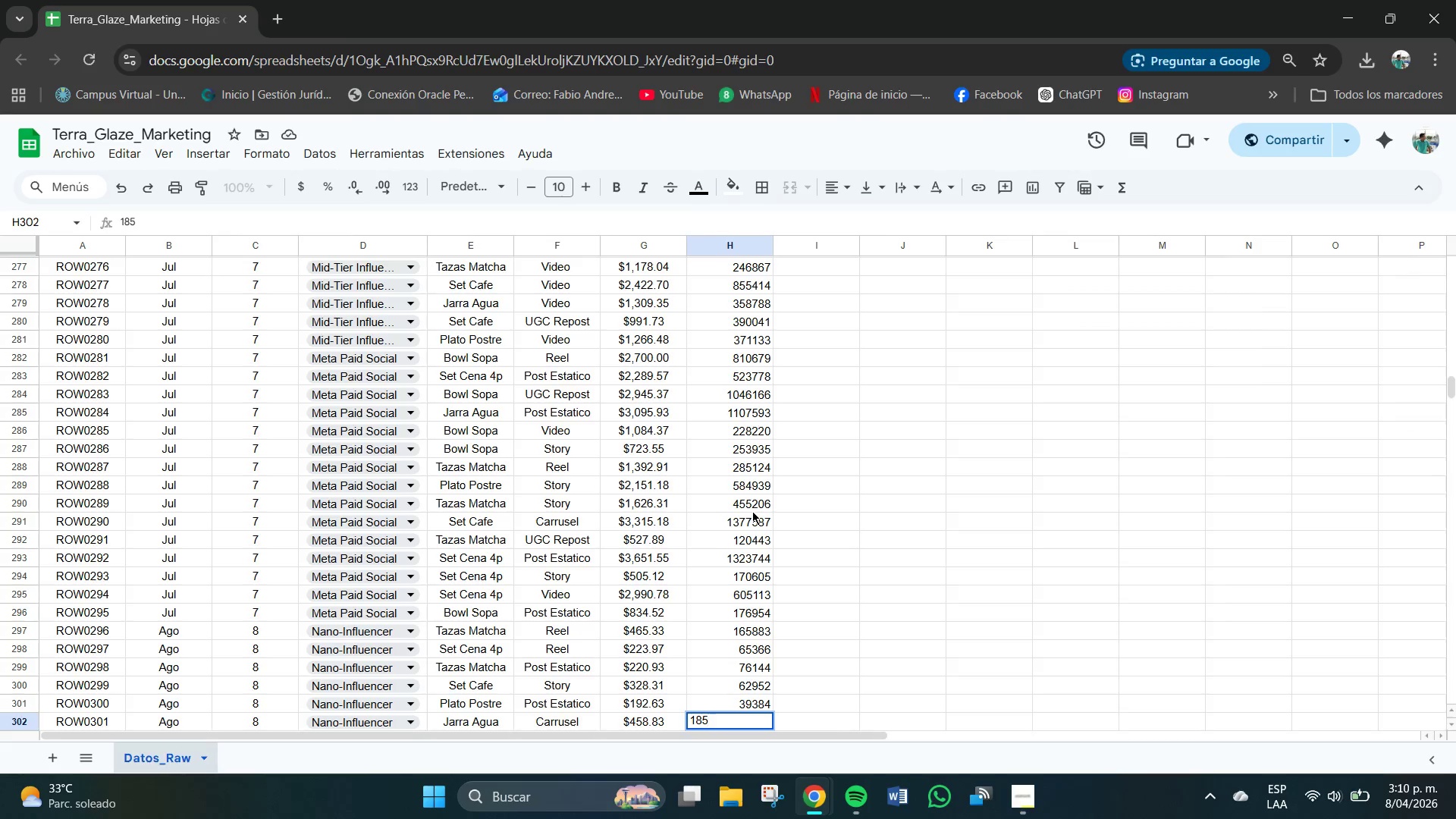 
key(Numpad8)
 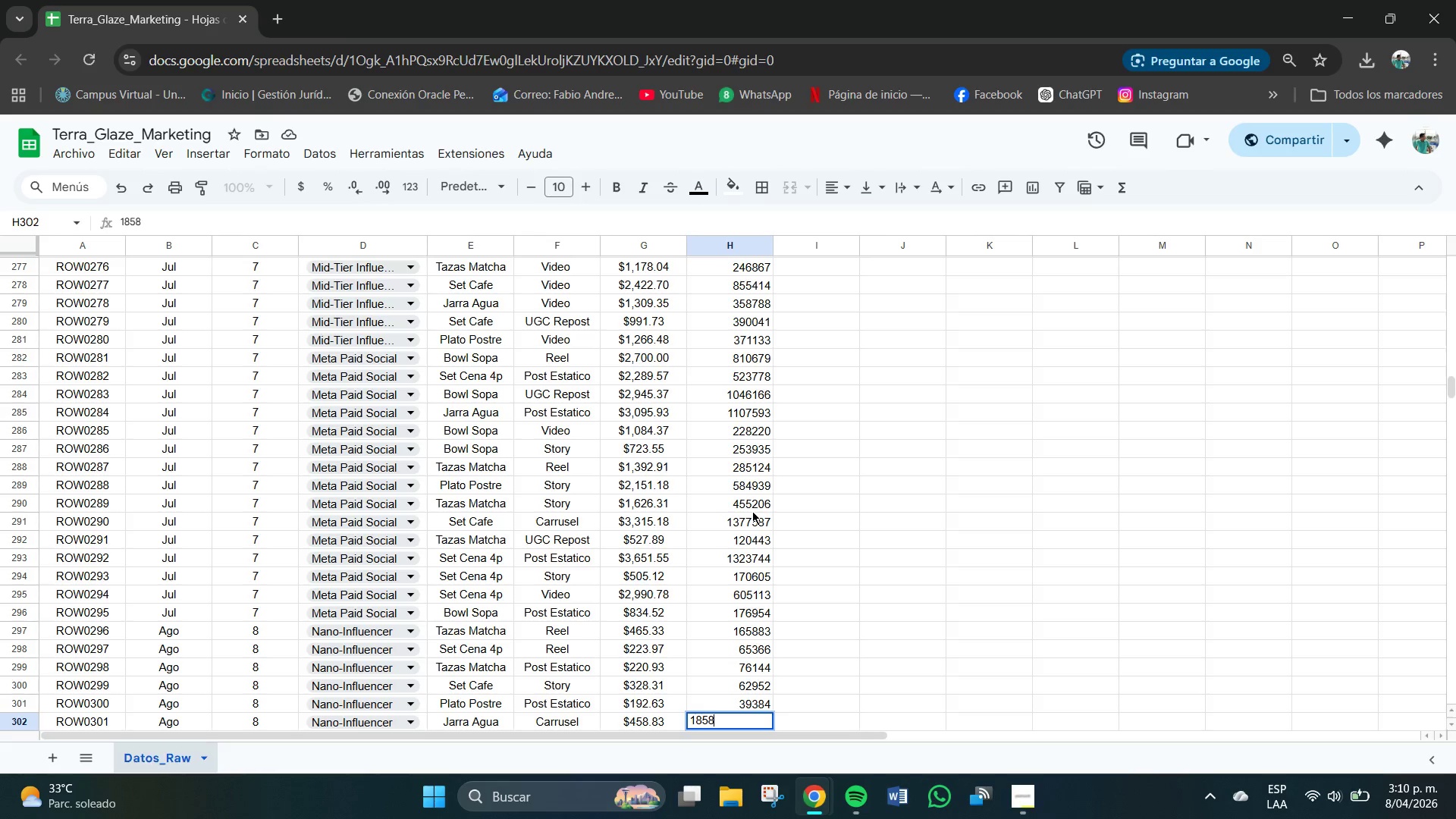 
key(Numpad3)
 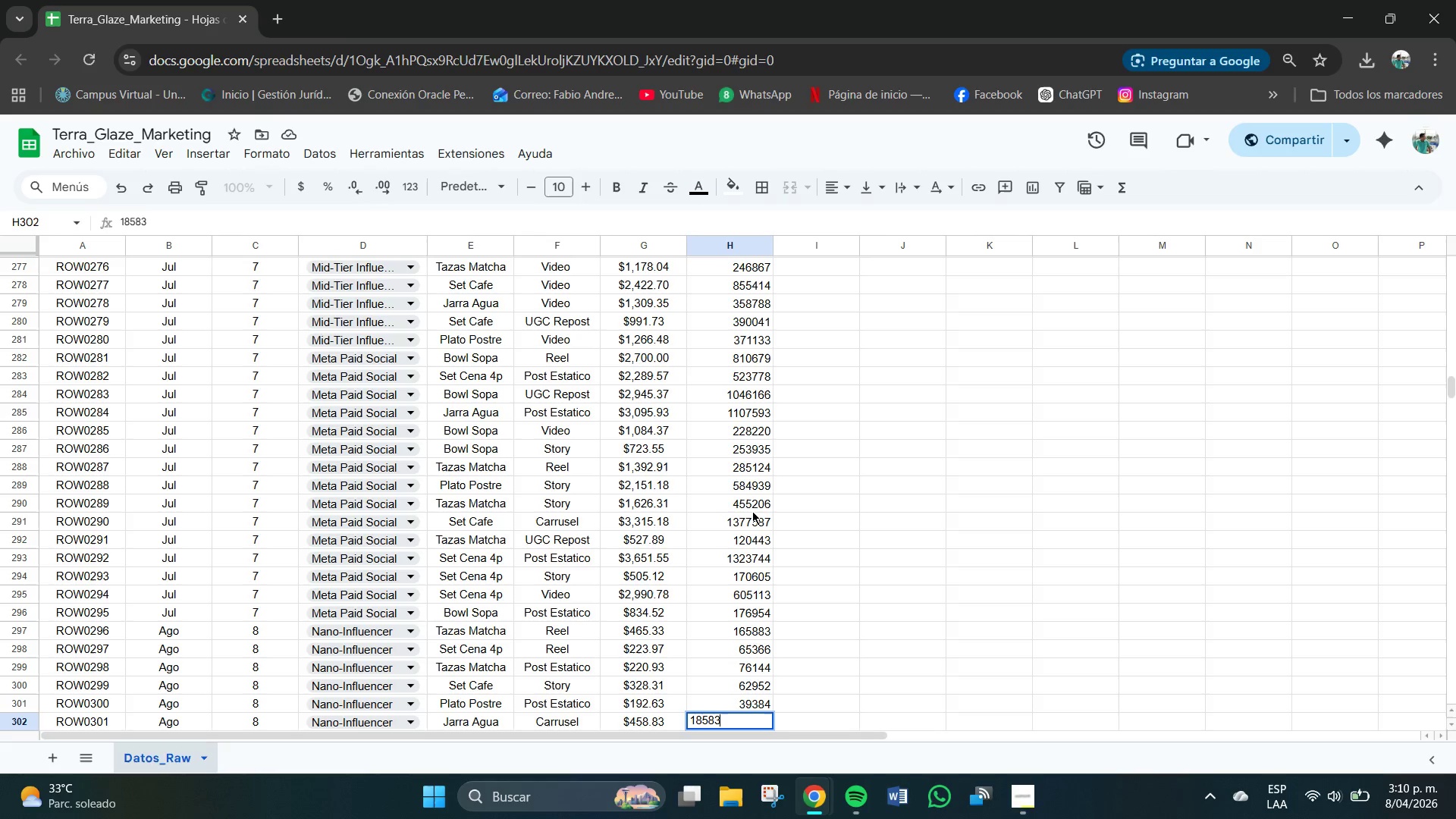 
key(Numpad4)
 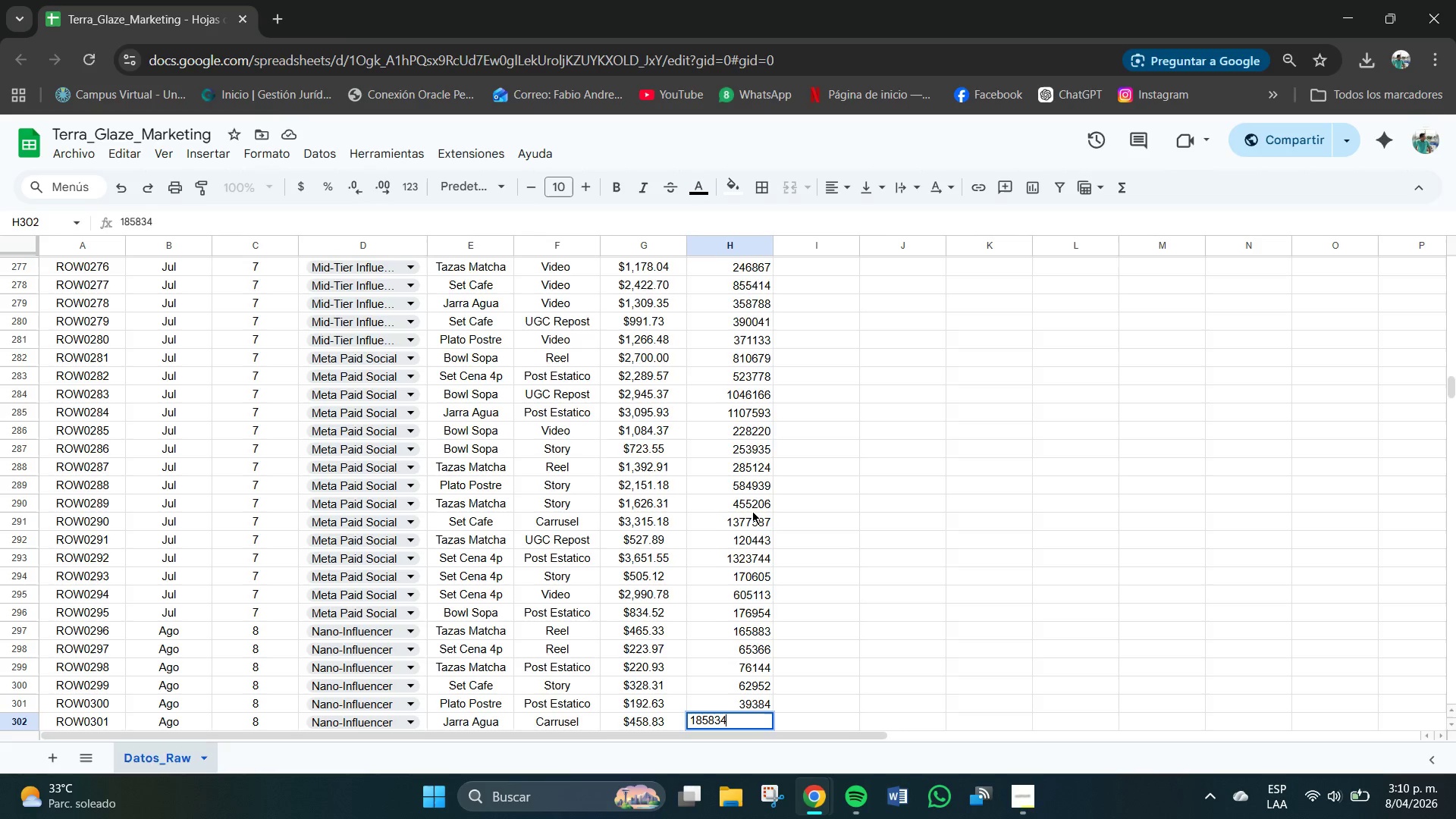 
key(NumpadEnter)
 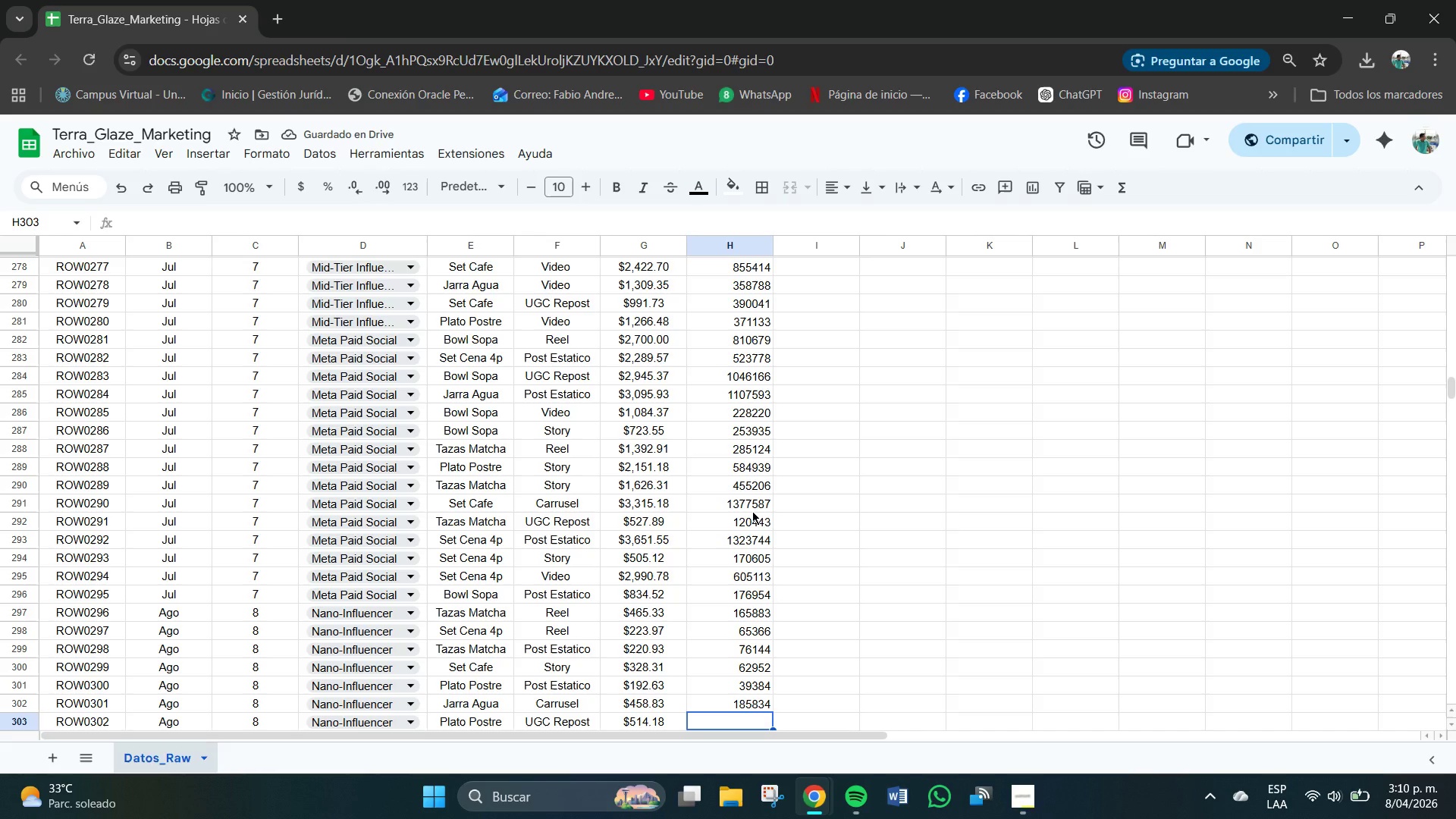 
key(Numpad1)
 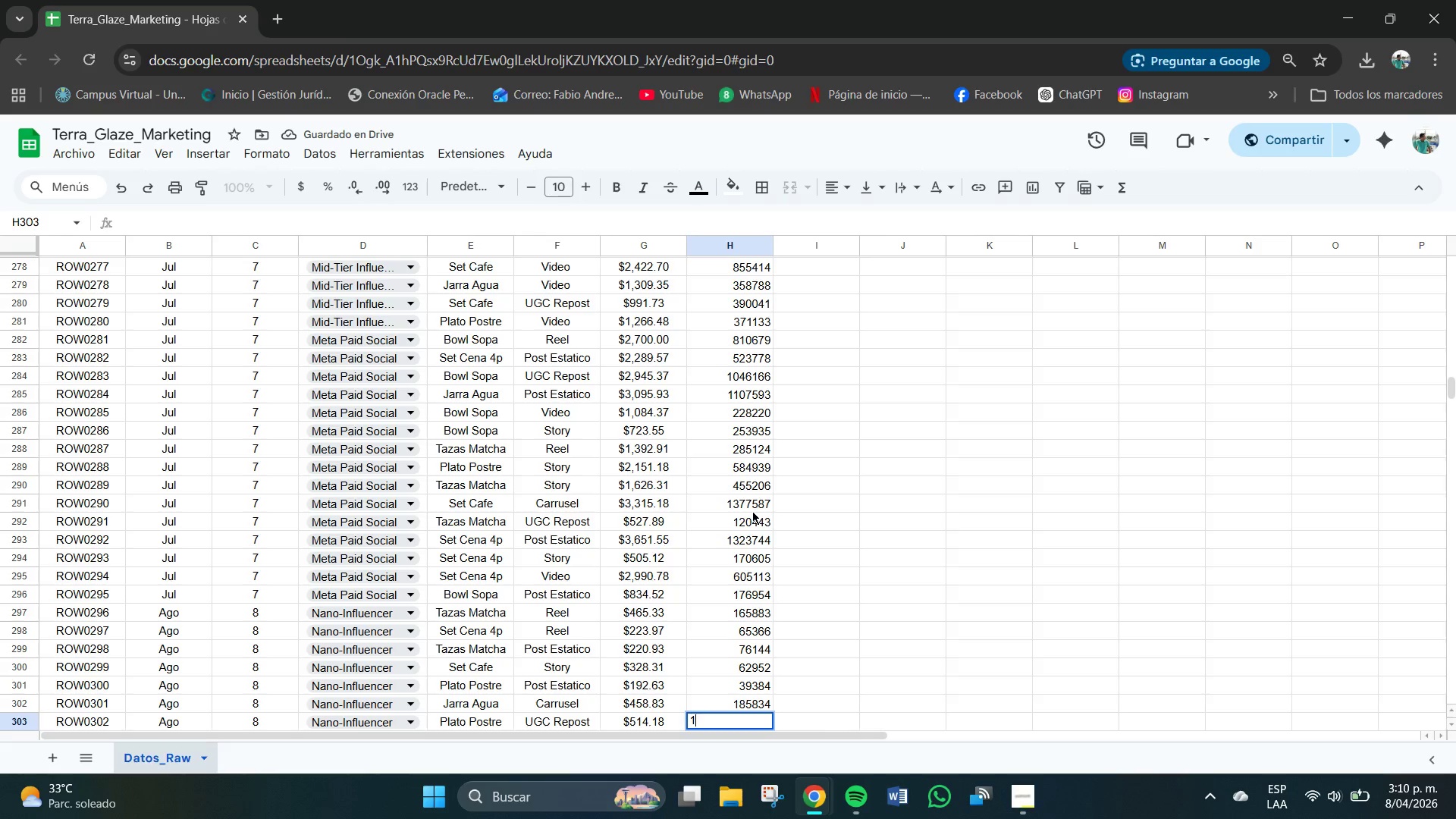 
key(Numpad0)
 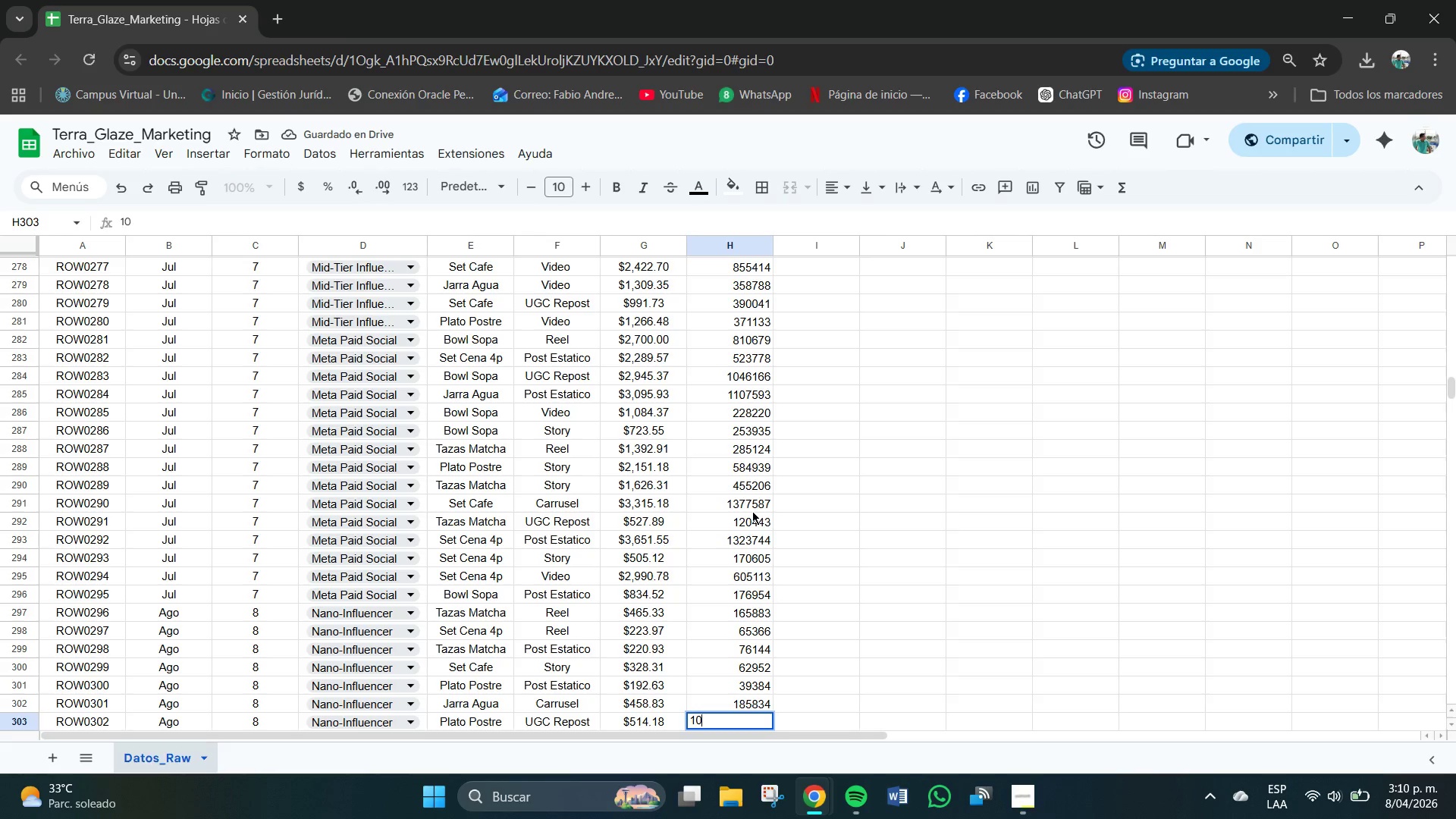 
key(Numpad3)
 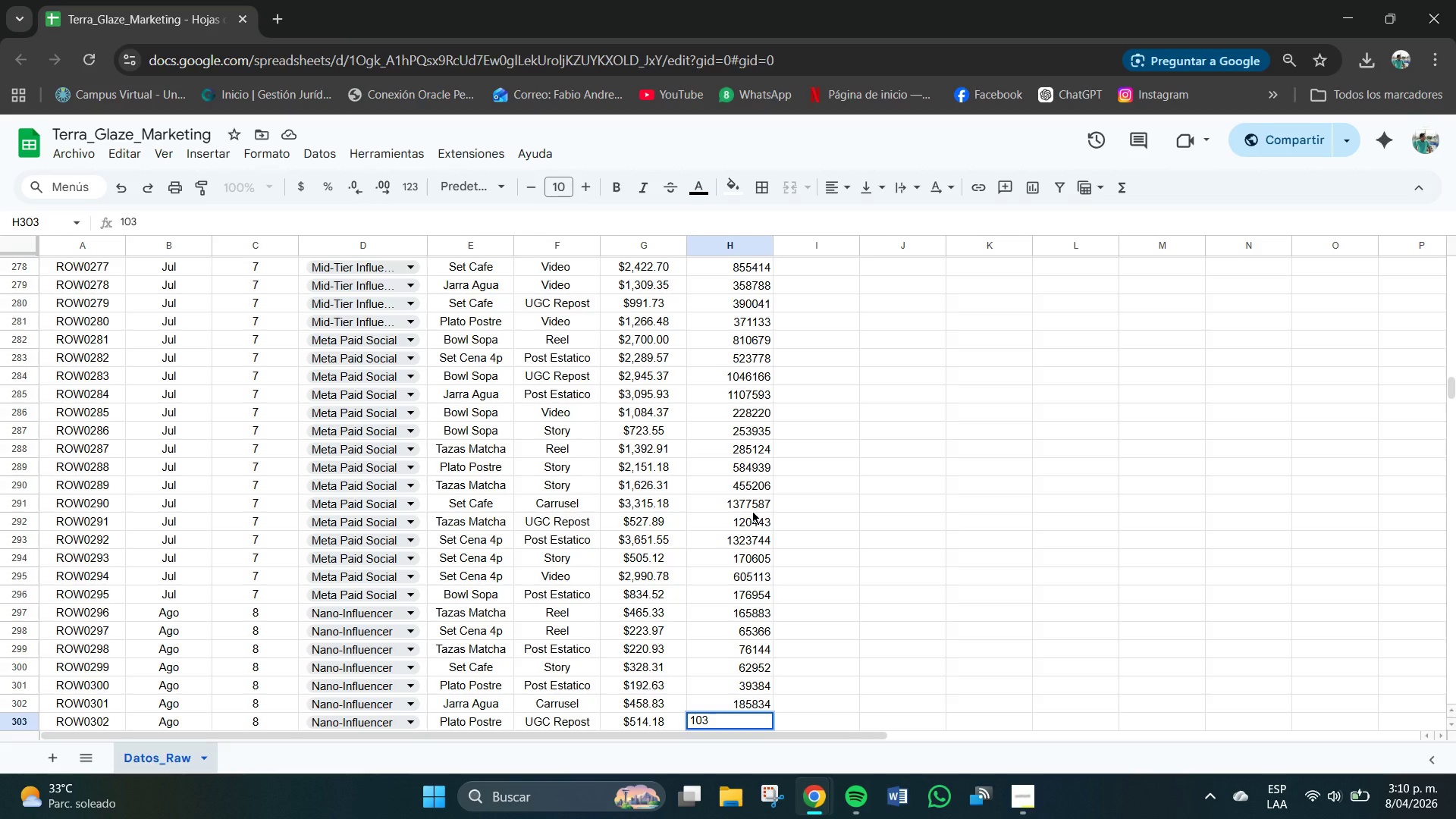 
key(Numpad9)
 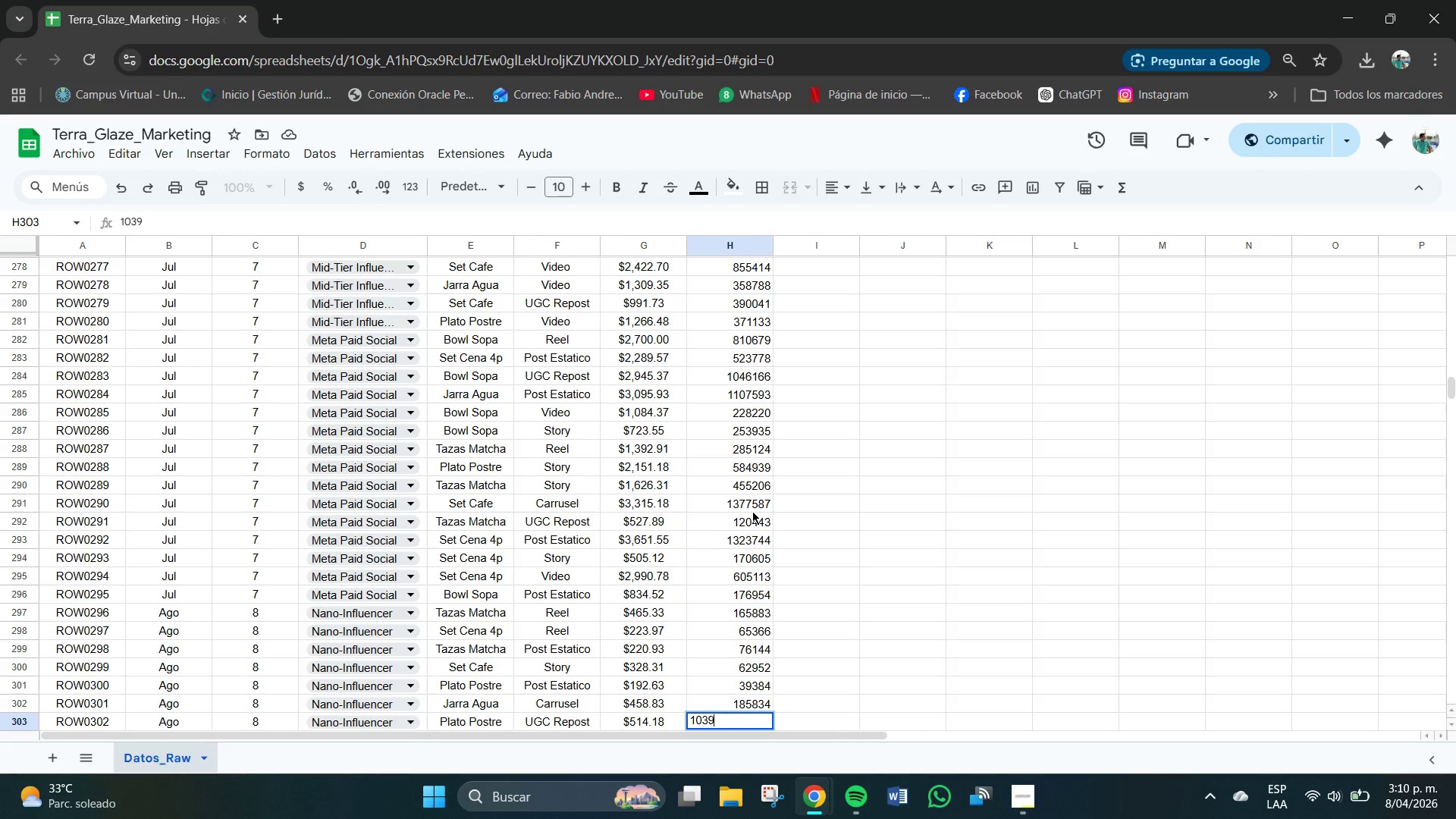 
key(Numpad0)
 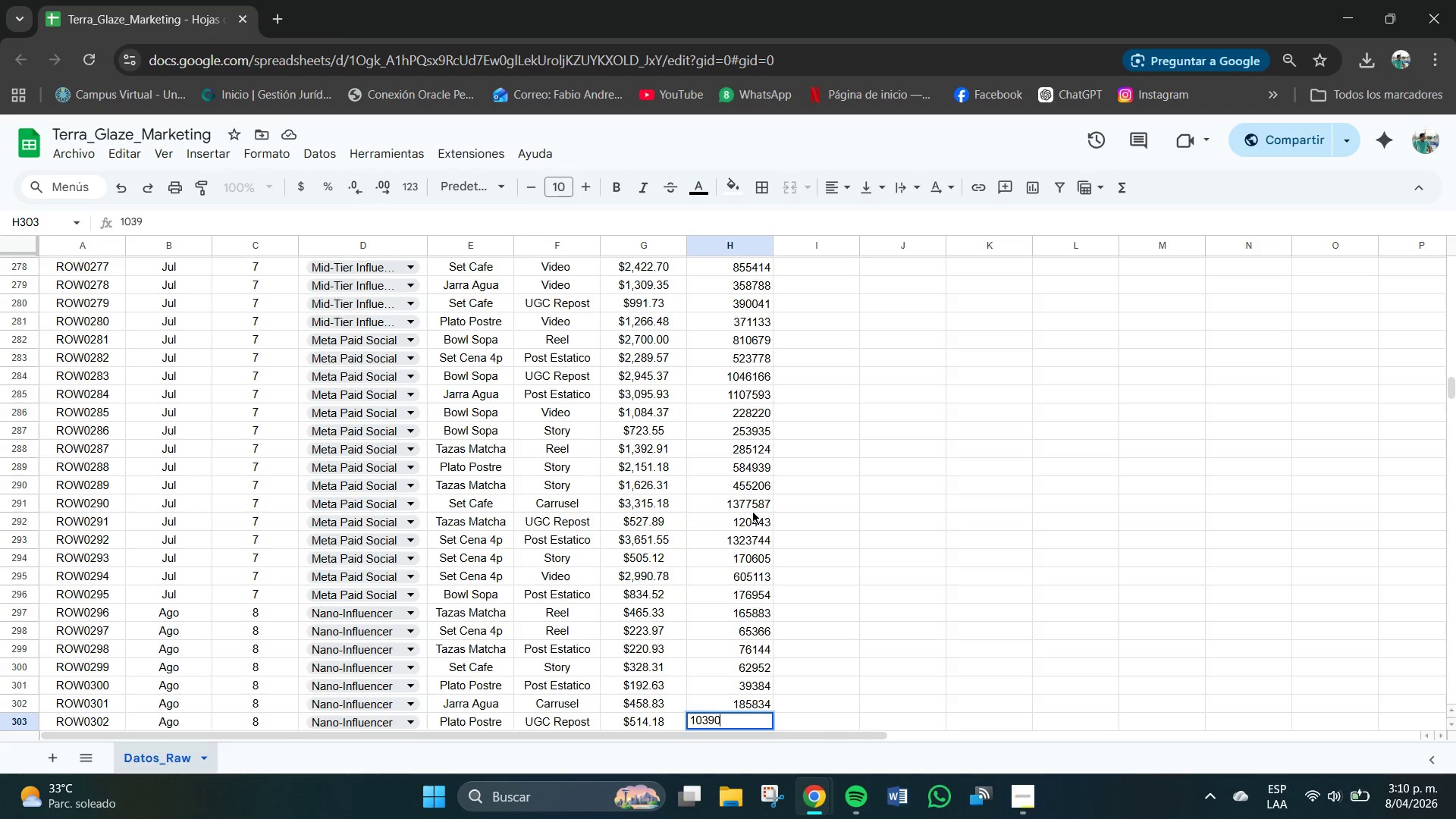 
key(Numpad2)
 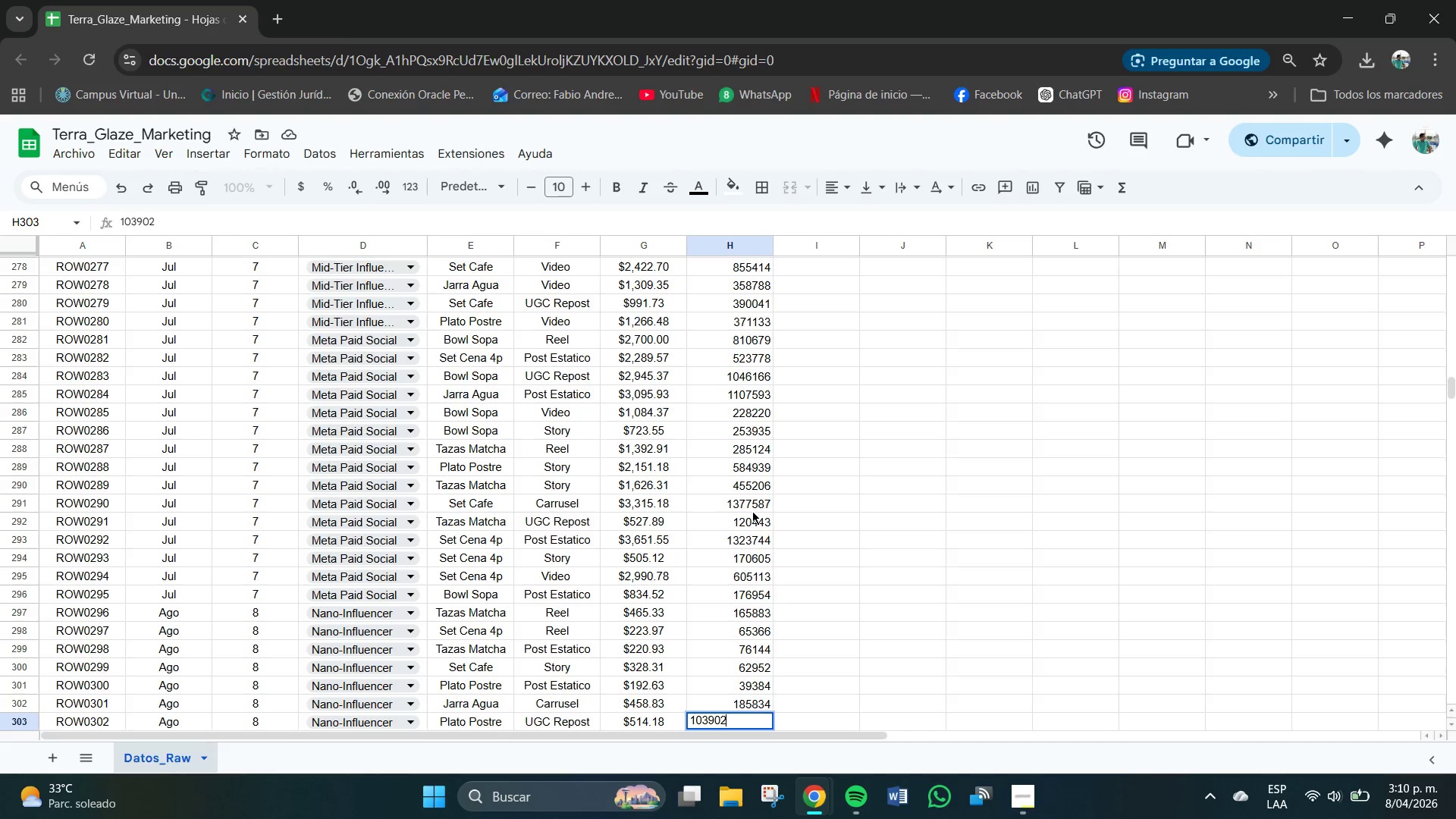 
key(NumpadEnter)
 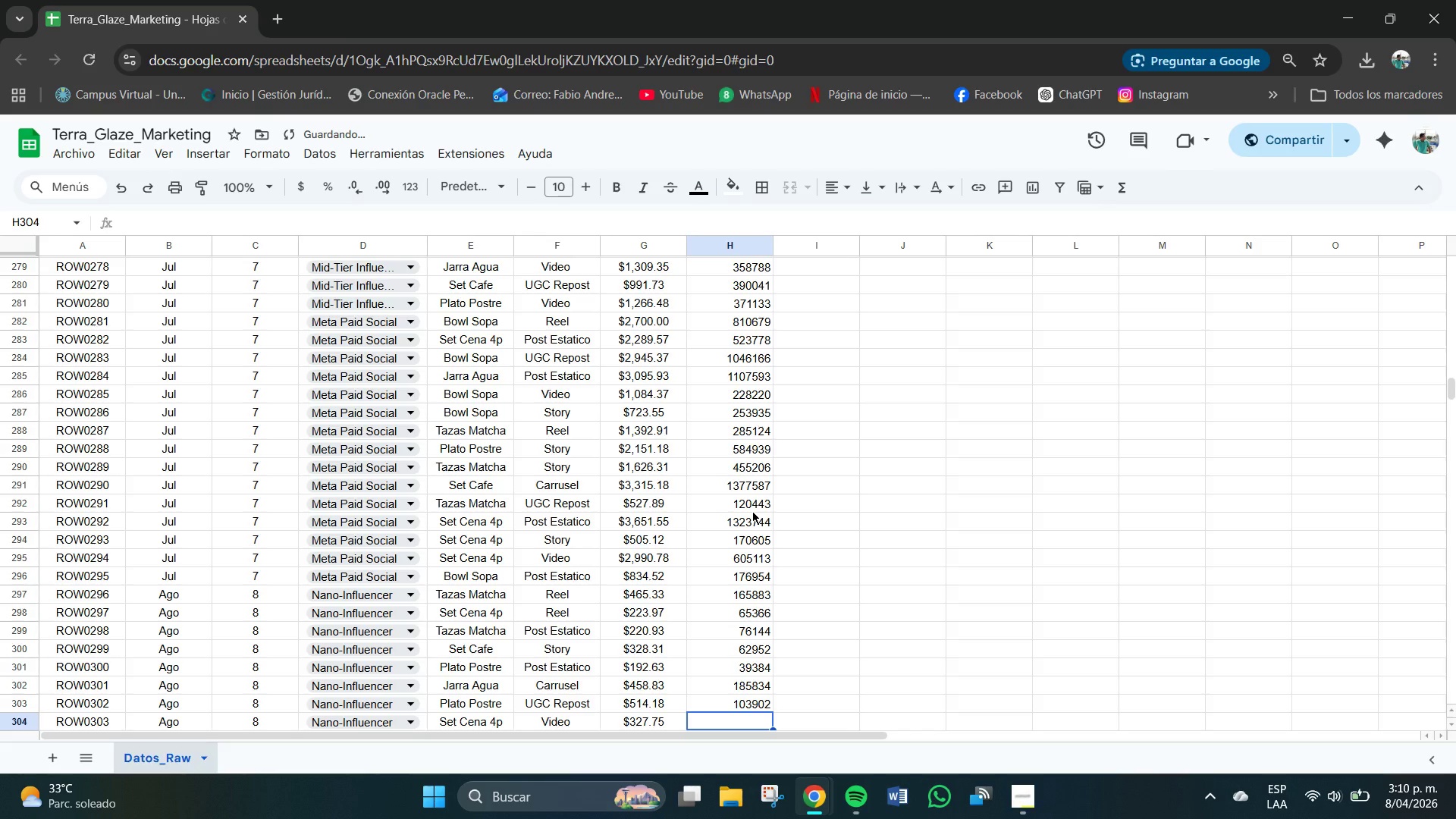 
key(Numpad6)
 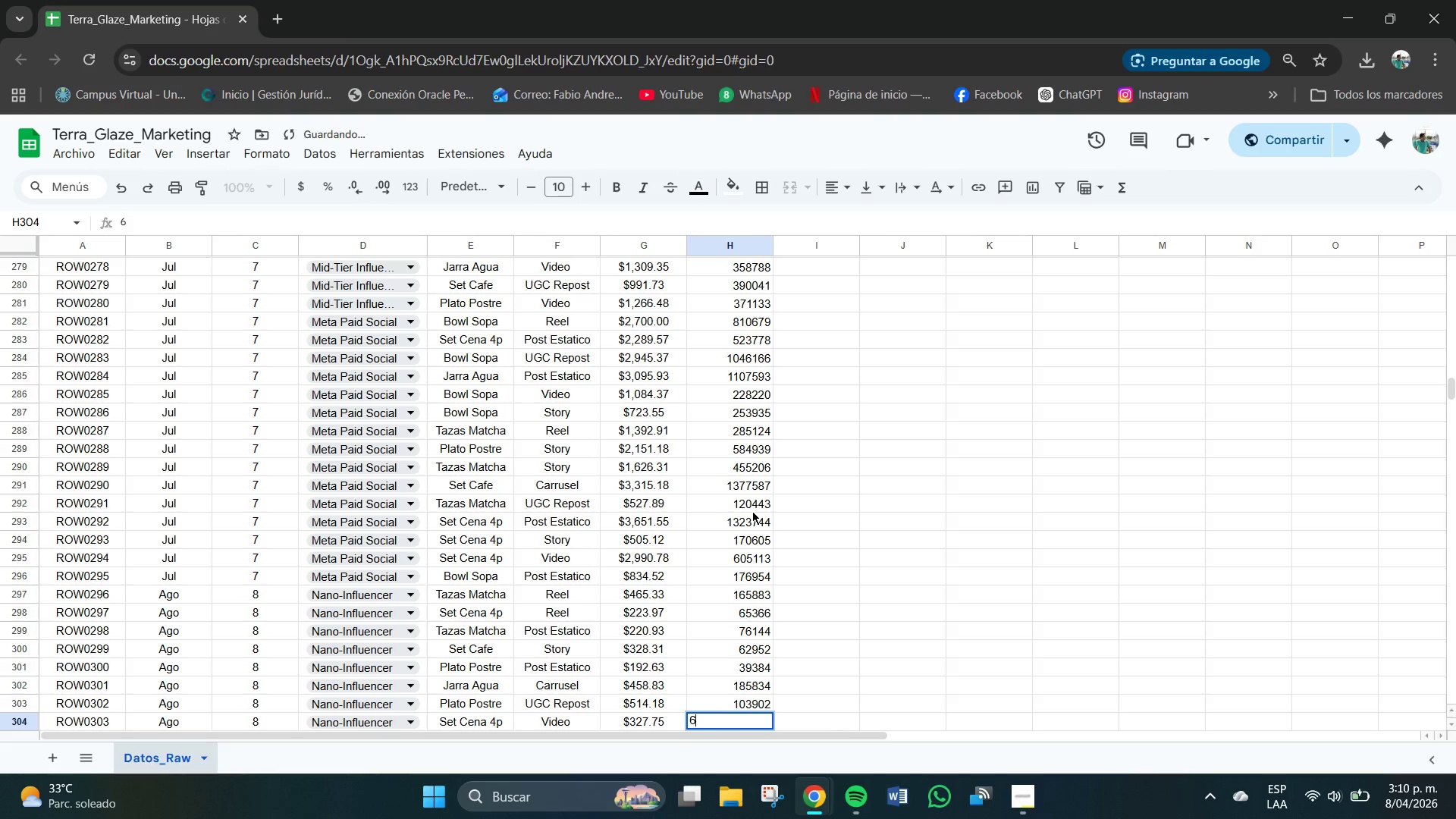 
key(Numpad4)
 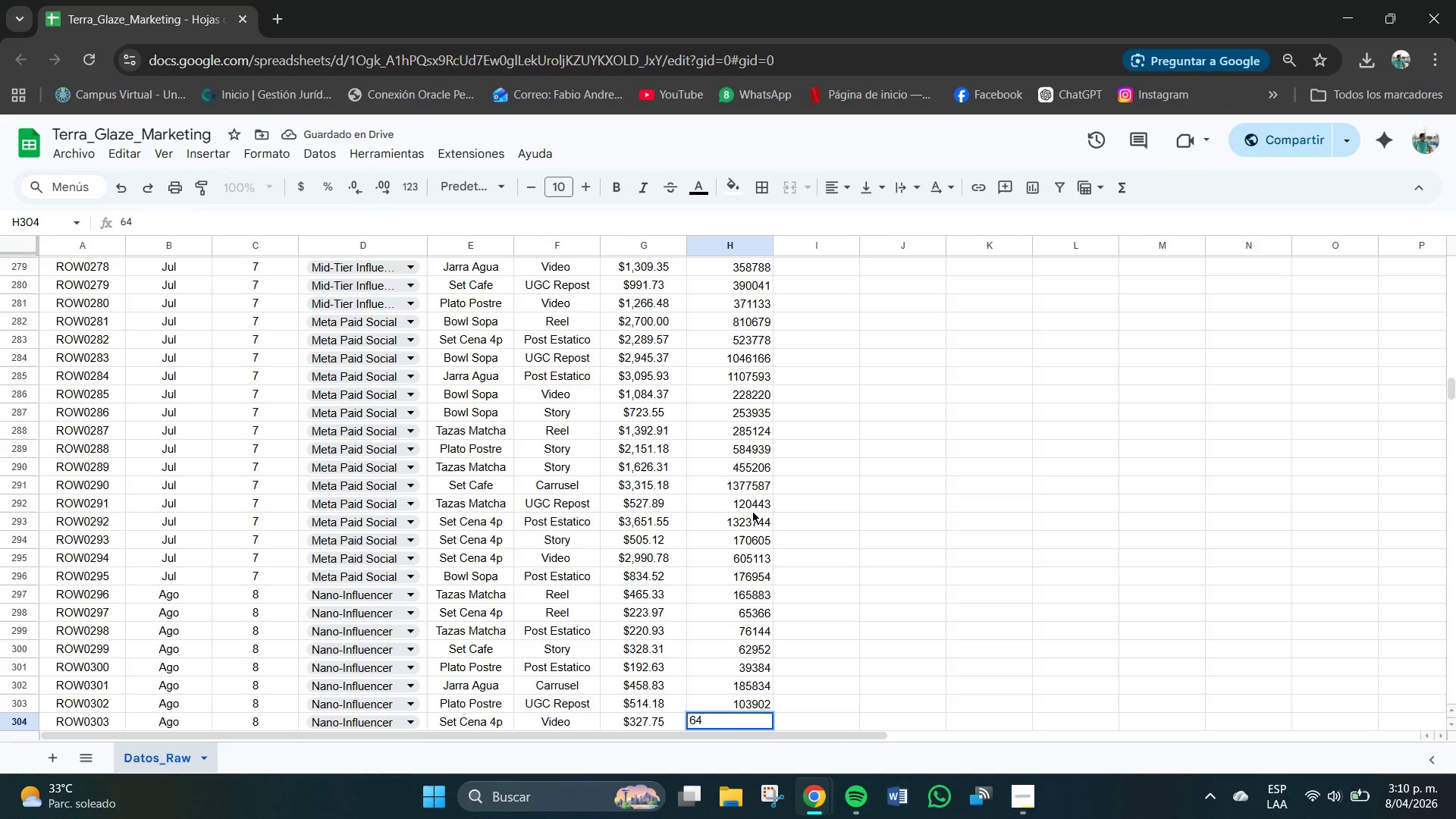 
key(Backspace)
 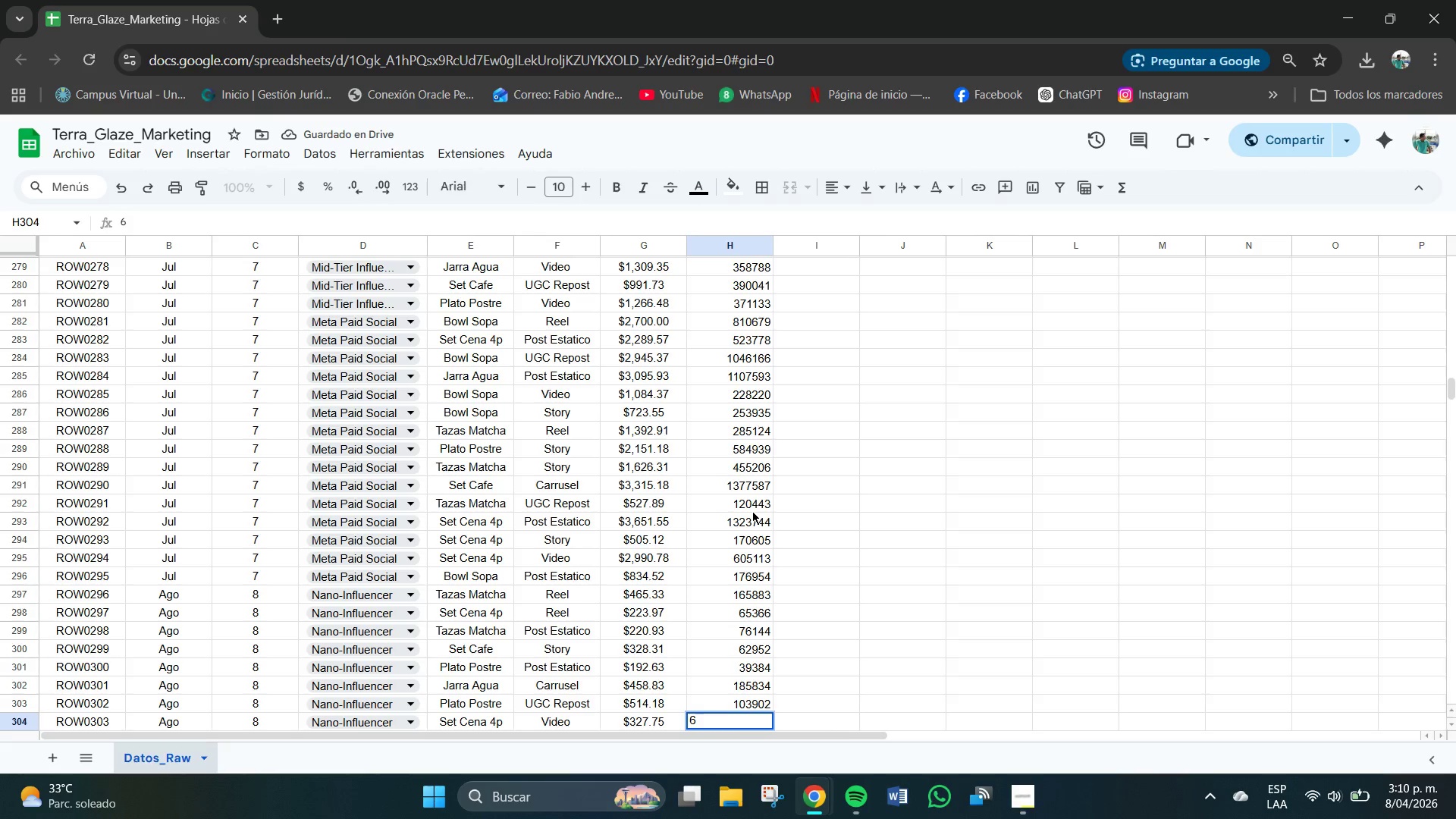 
key(Numpad1)
 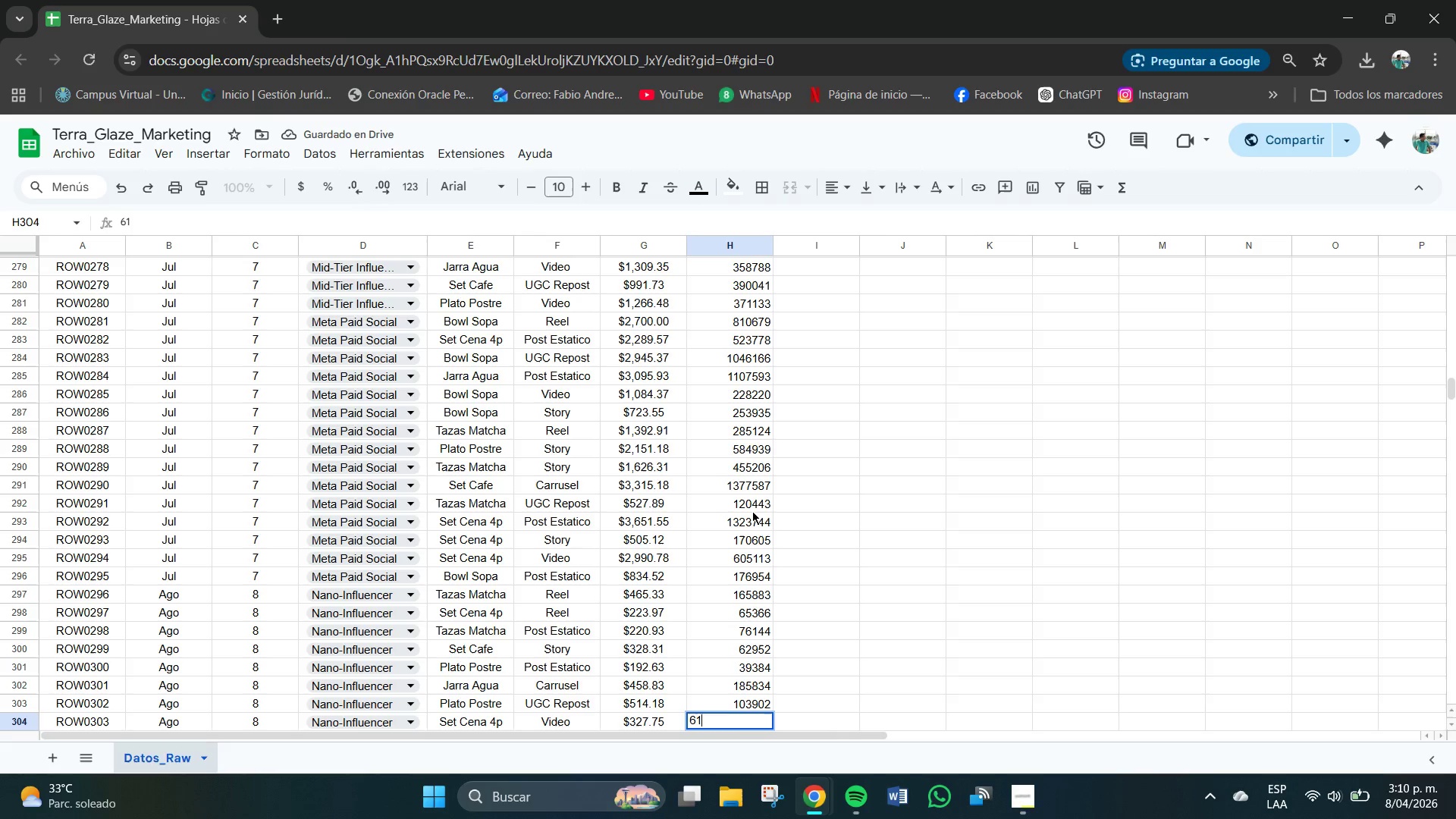 
key(Numpad3)
 